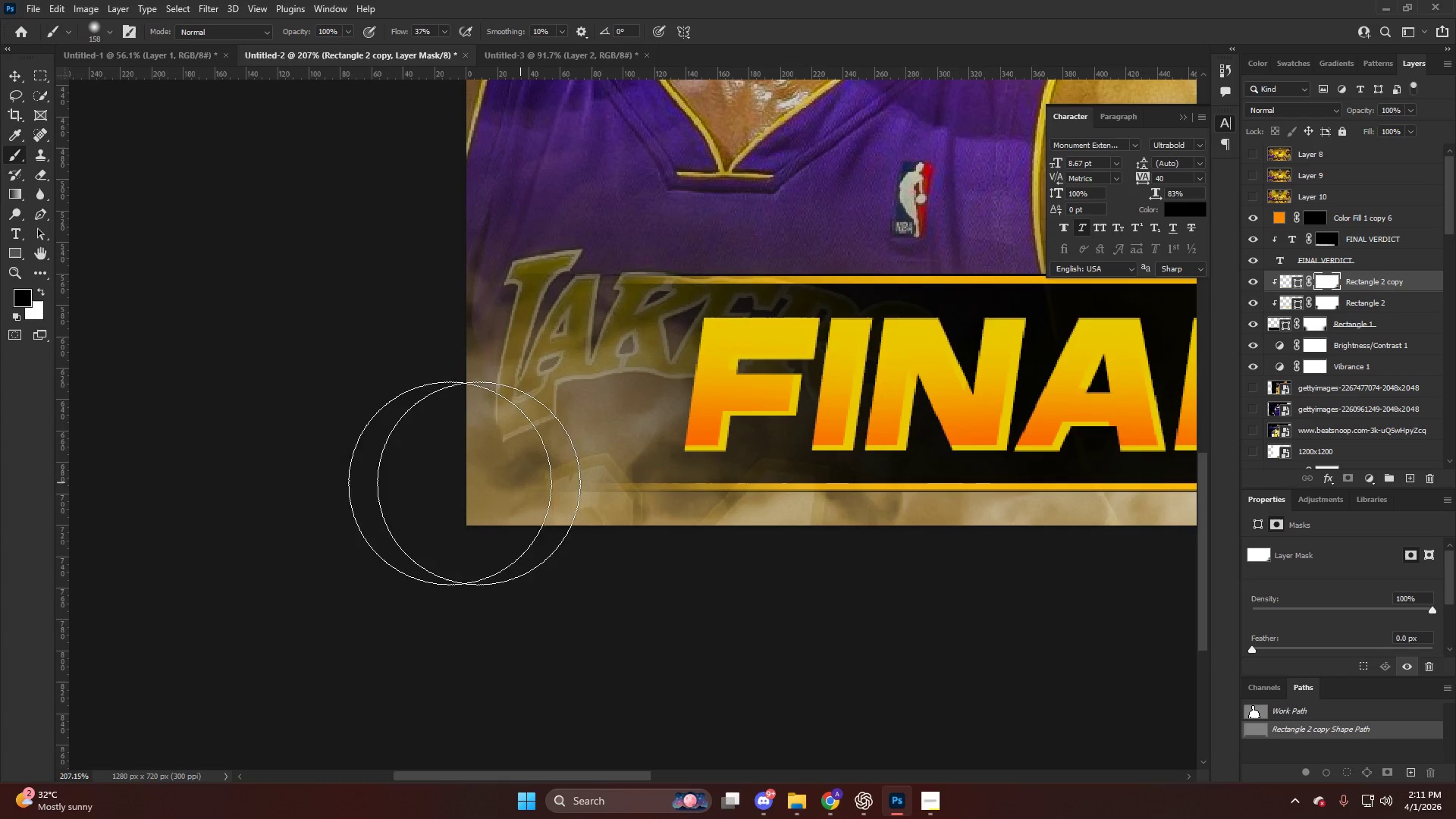 
left_click_drag(start_coordinate=[479, 483], to_coordinate=[354, 467])
 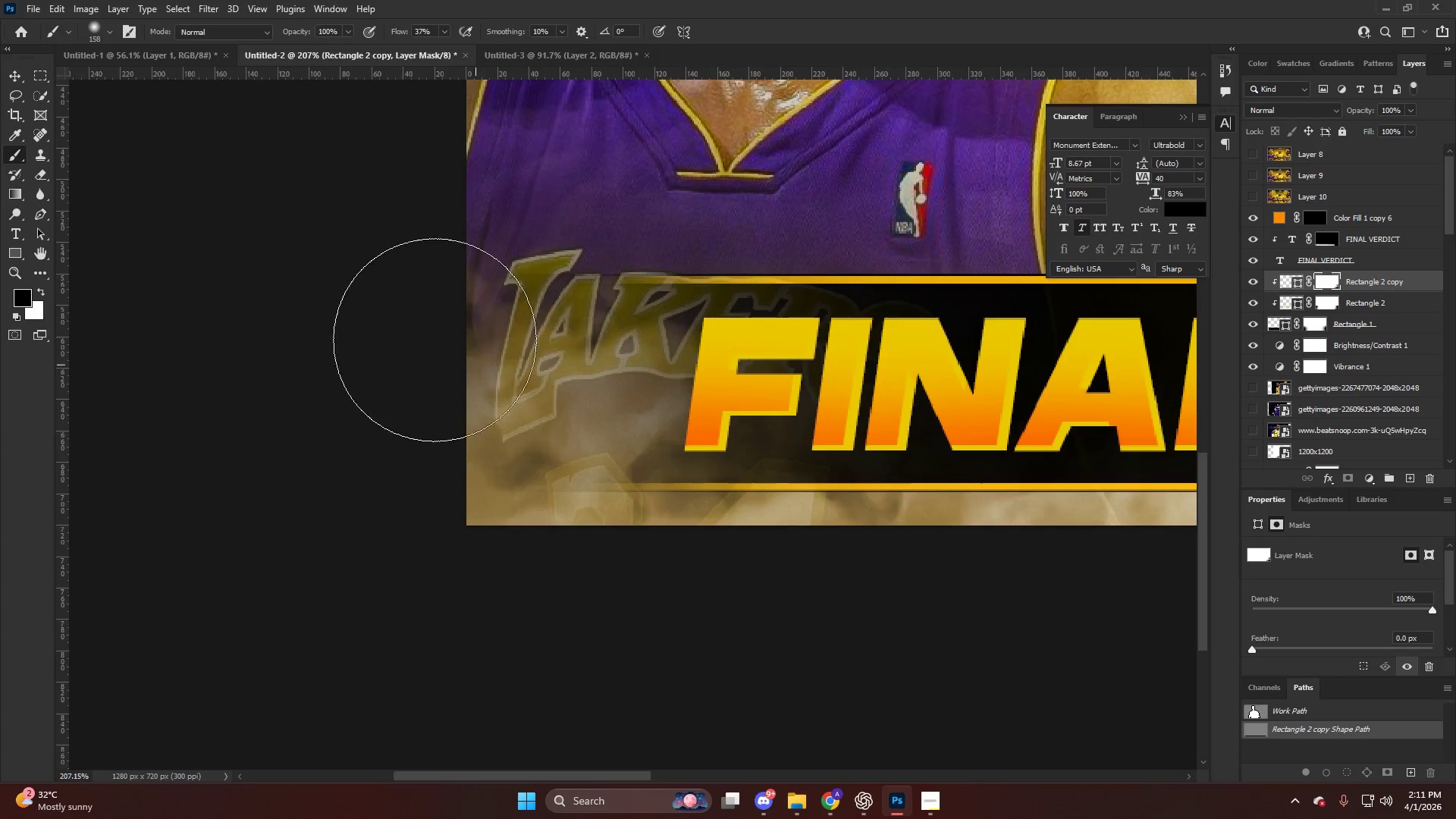 
left_click_drag(start_coordinate=[452, 341], to_coordinate=[349, 340])
 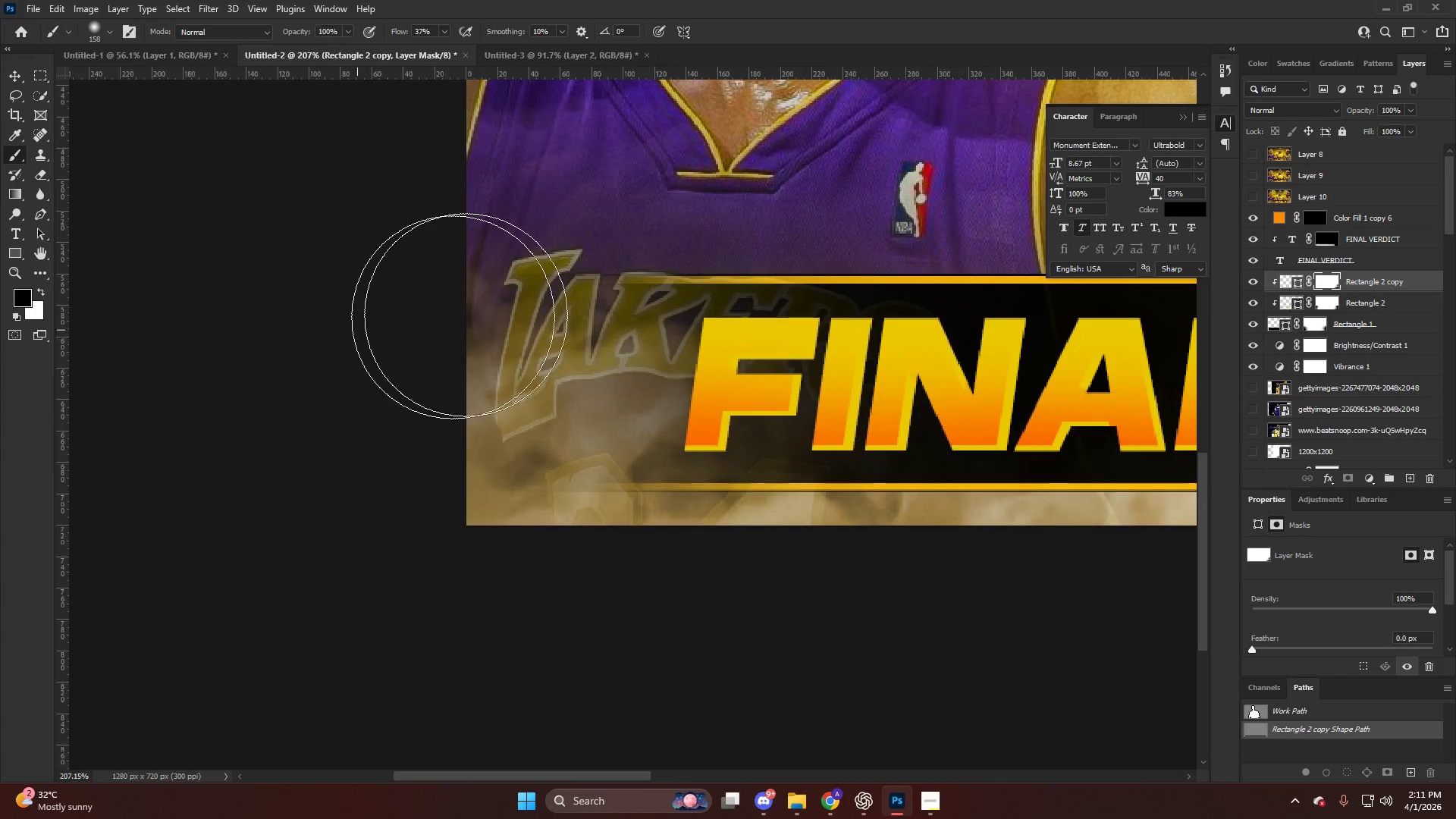 
hold_key(key=AltLeft, duration=0.56)
 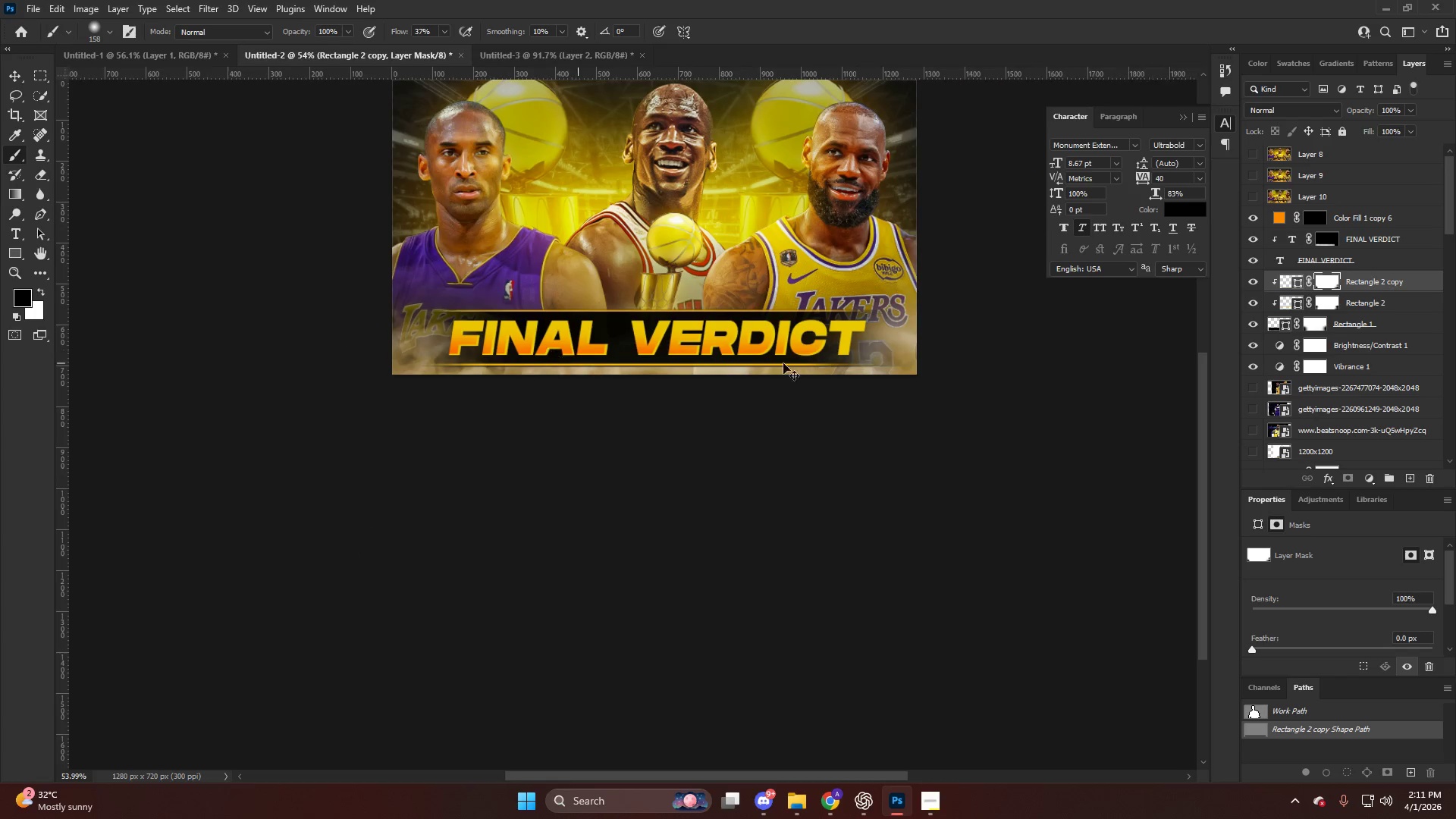 
hold_key(key=ControlLeft, duration=0.34)
 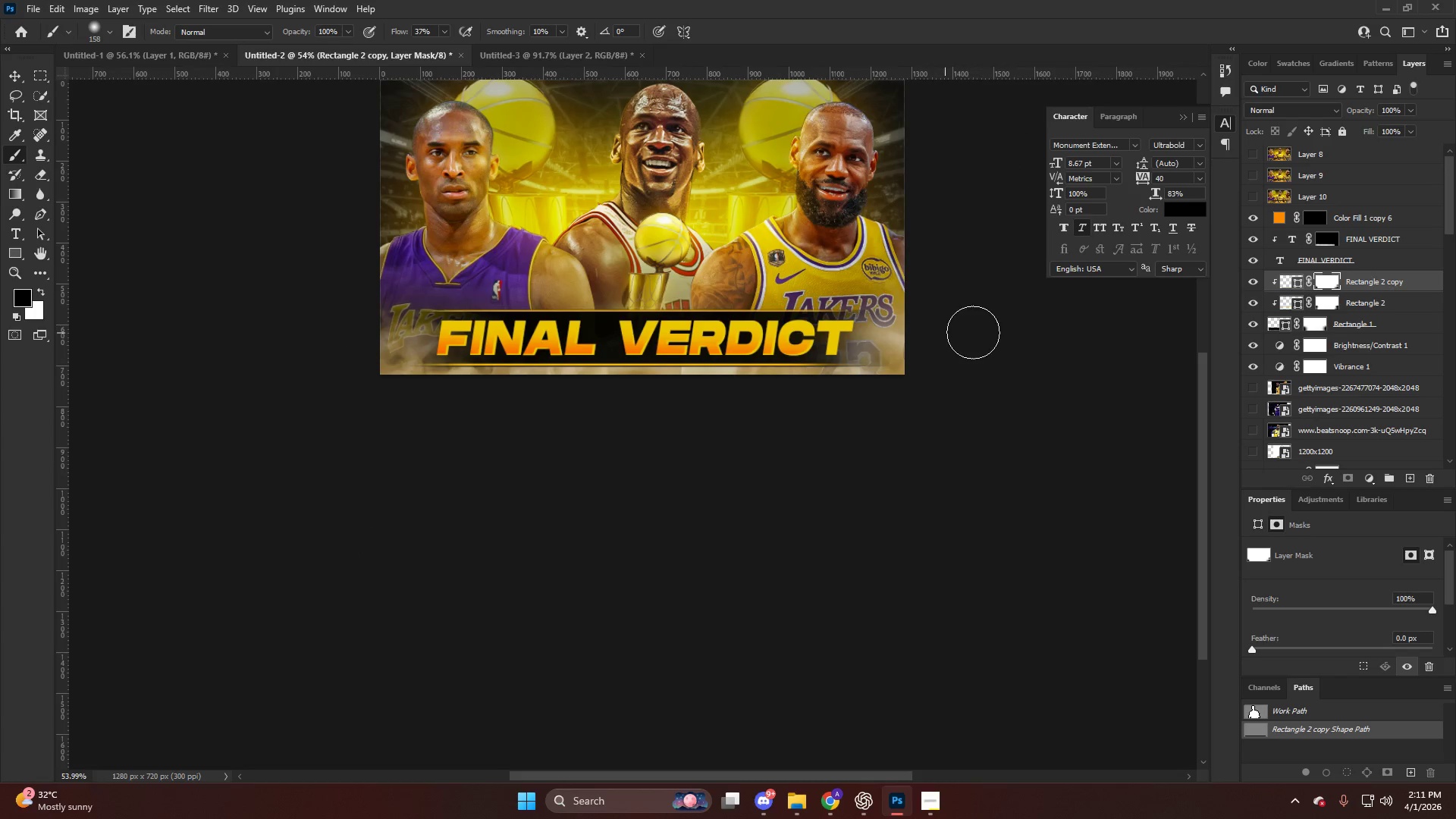 
hold_key(key=AltLeft, duration=0.56)
 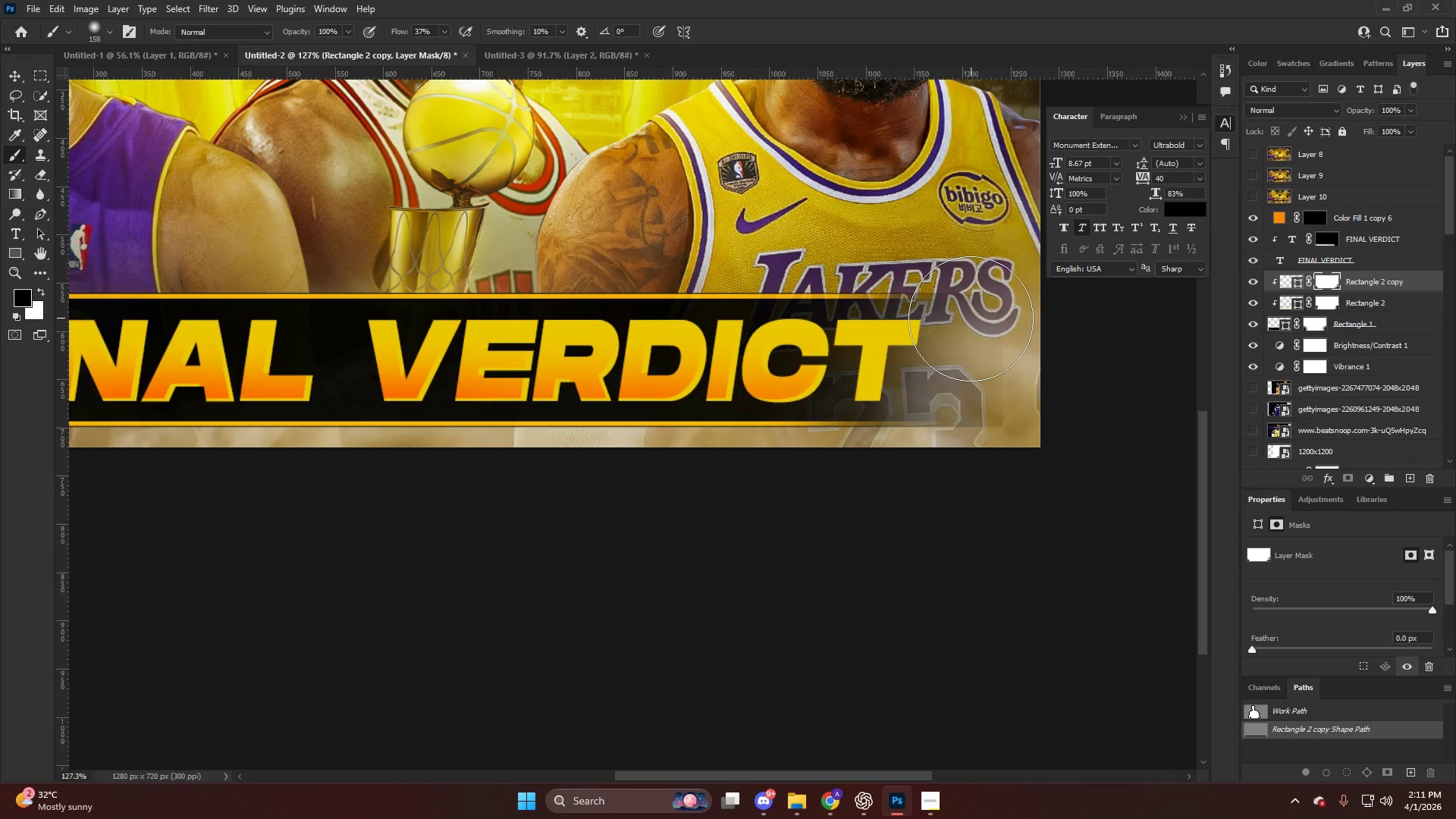 
key(Alt+AltLeft)
 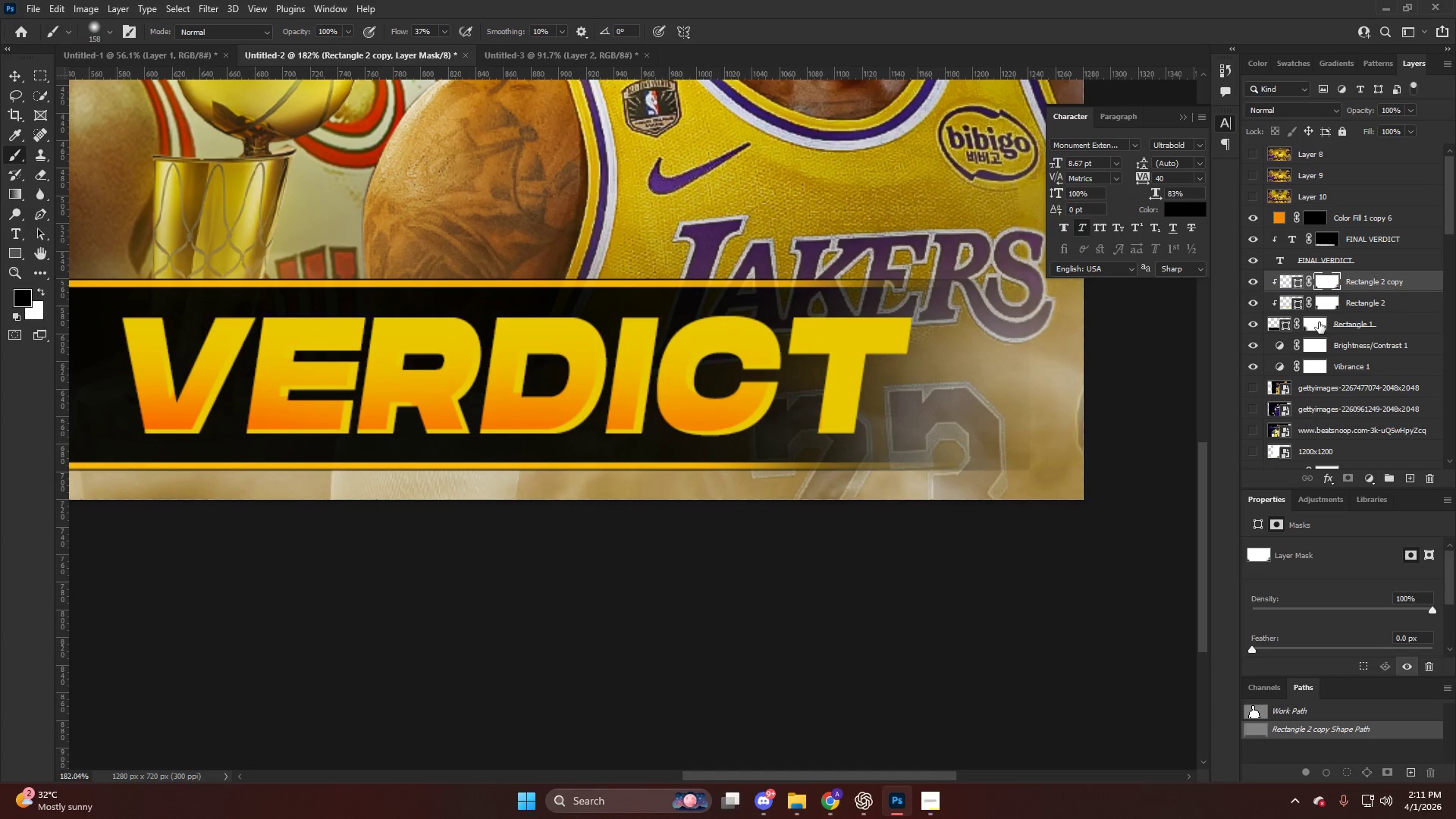 
scroll: coordinate [939, 326], scroll_direction: down, amount: 9.0
 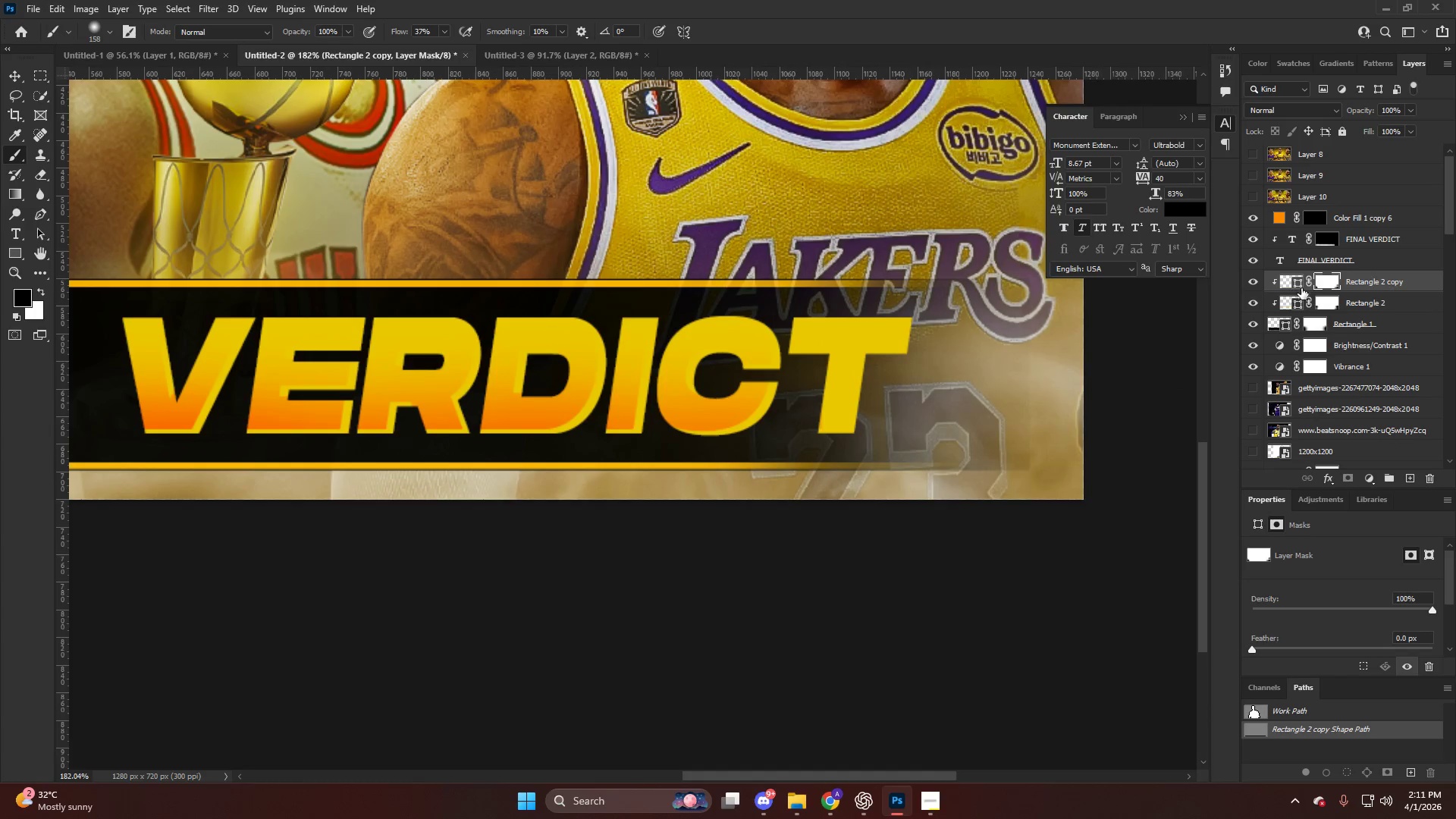 
left_click([1316, 321])
 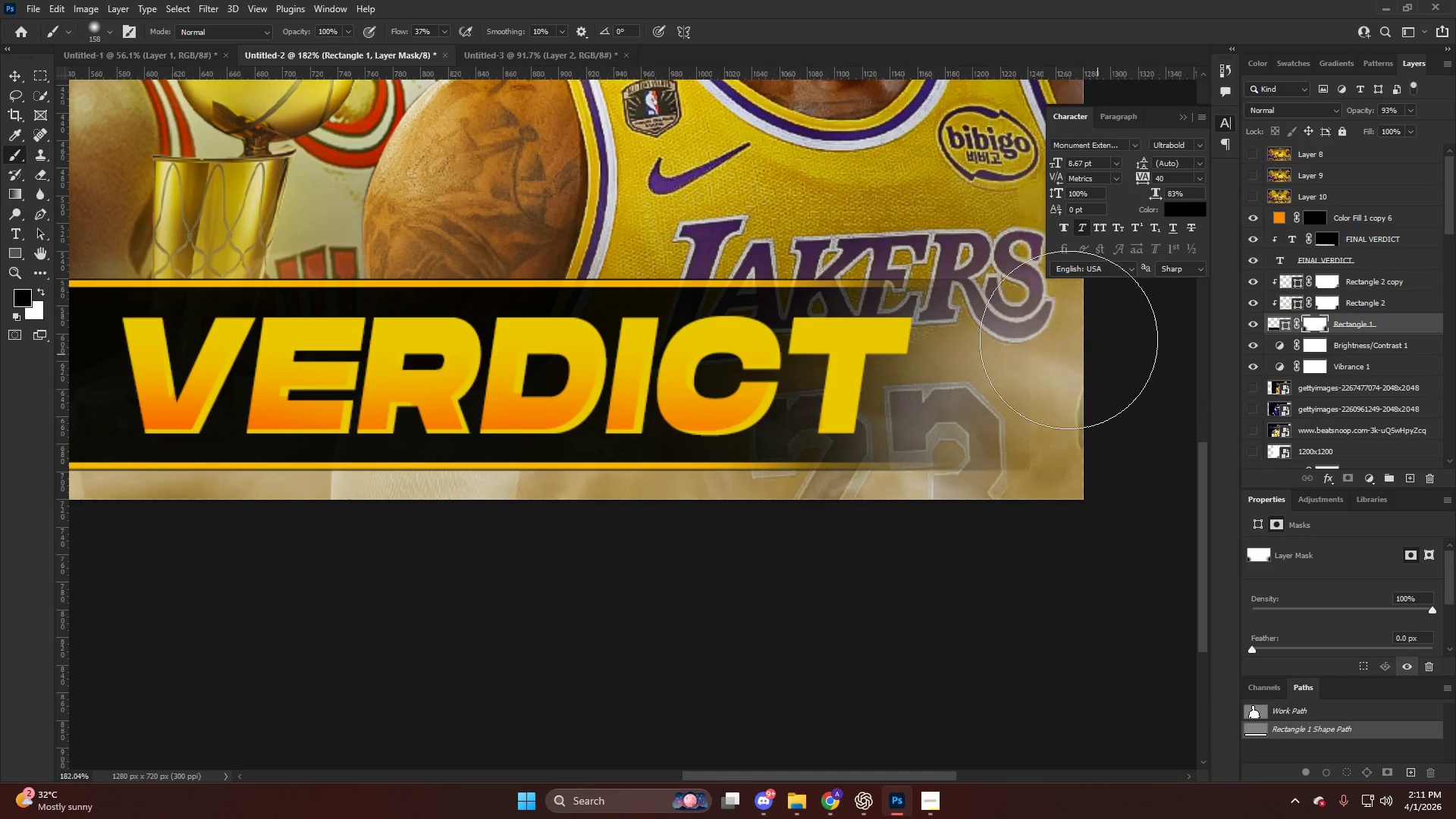 
left_click_drag(start_coordinate=[1054, 306], to_coordinate=[1002, 165])
 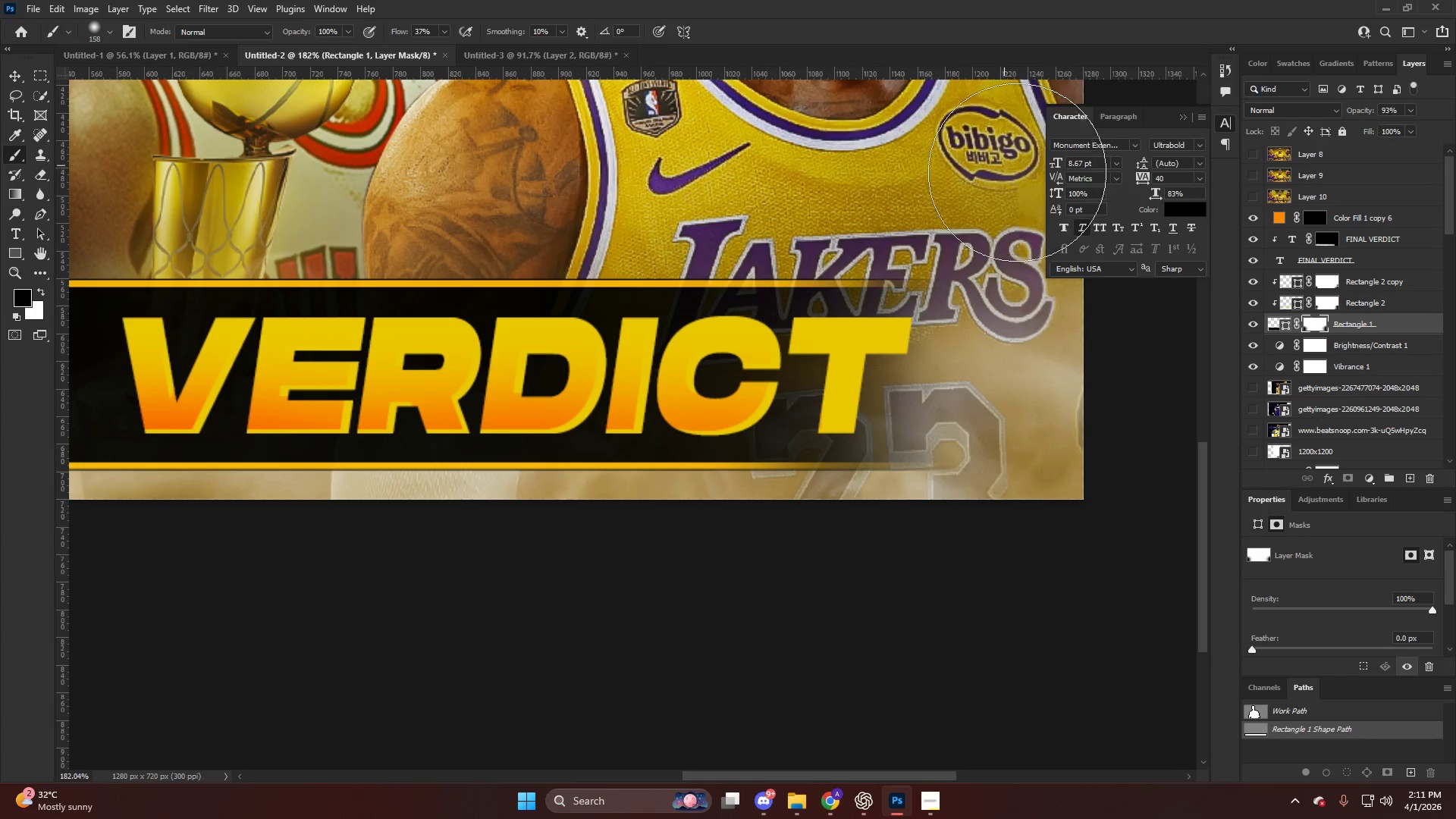 
hold_key(key=AltLeft, duration=0.45)
 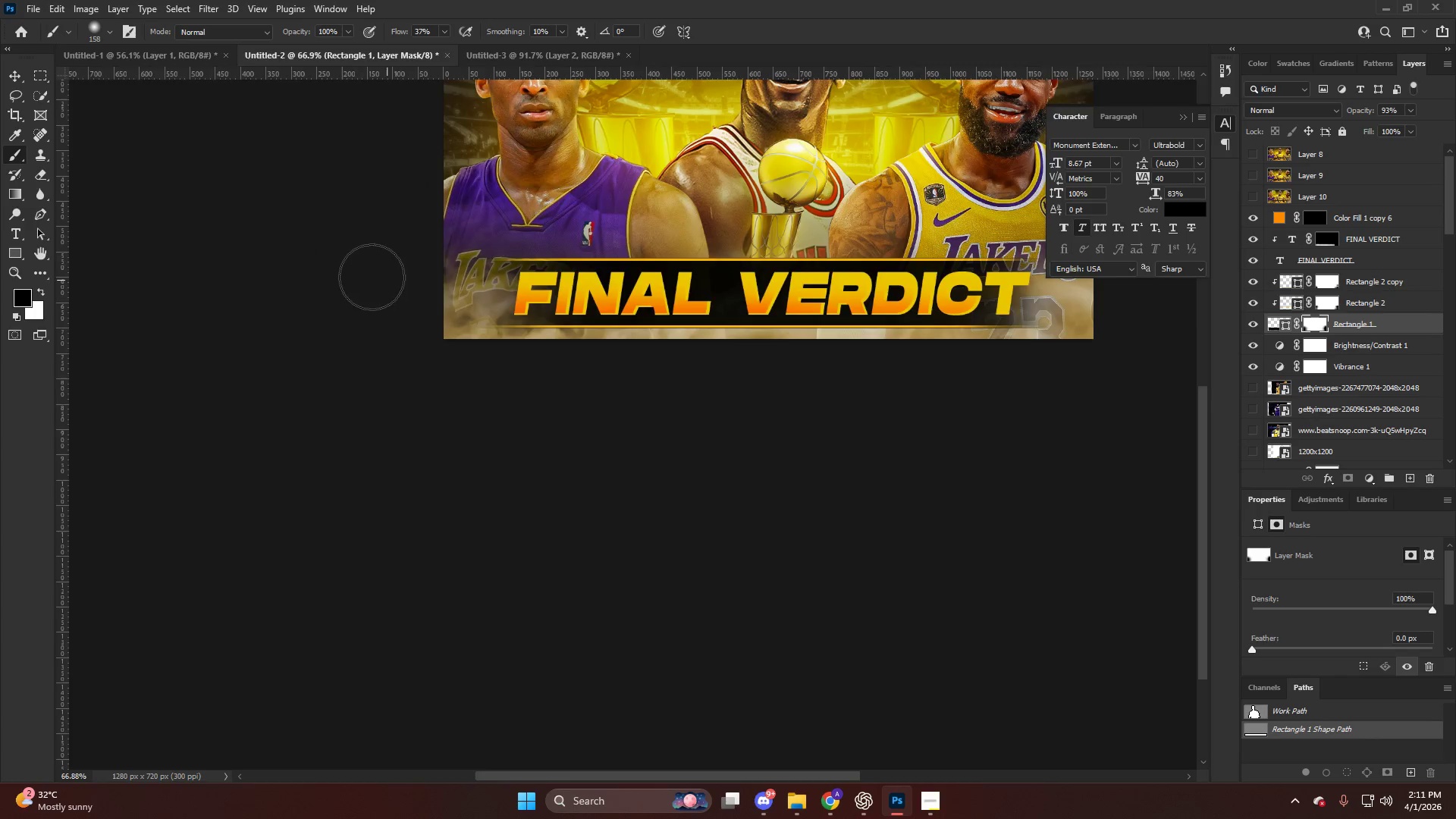 
key(Control+ControlLeft)
 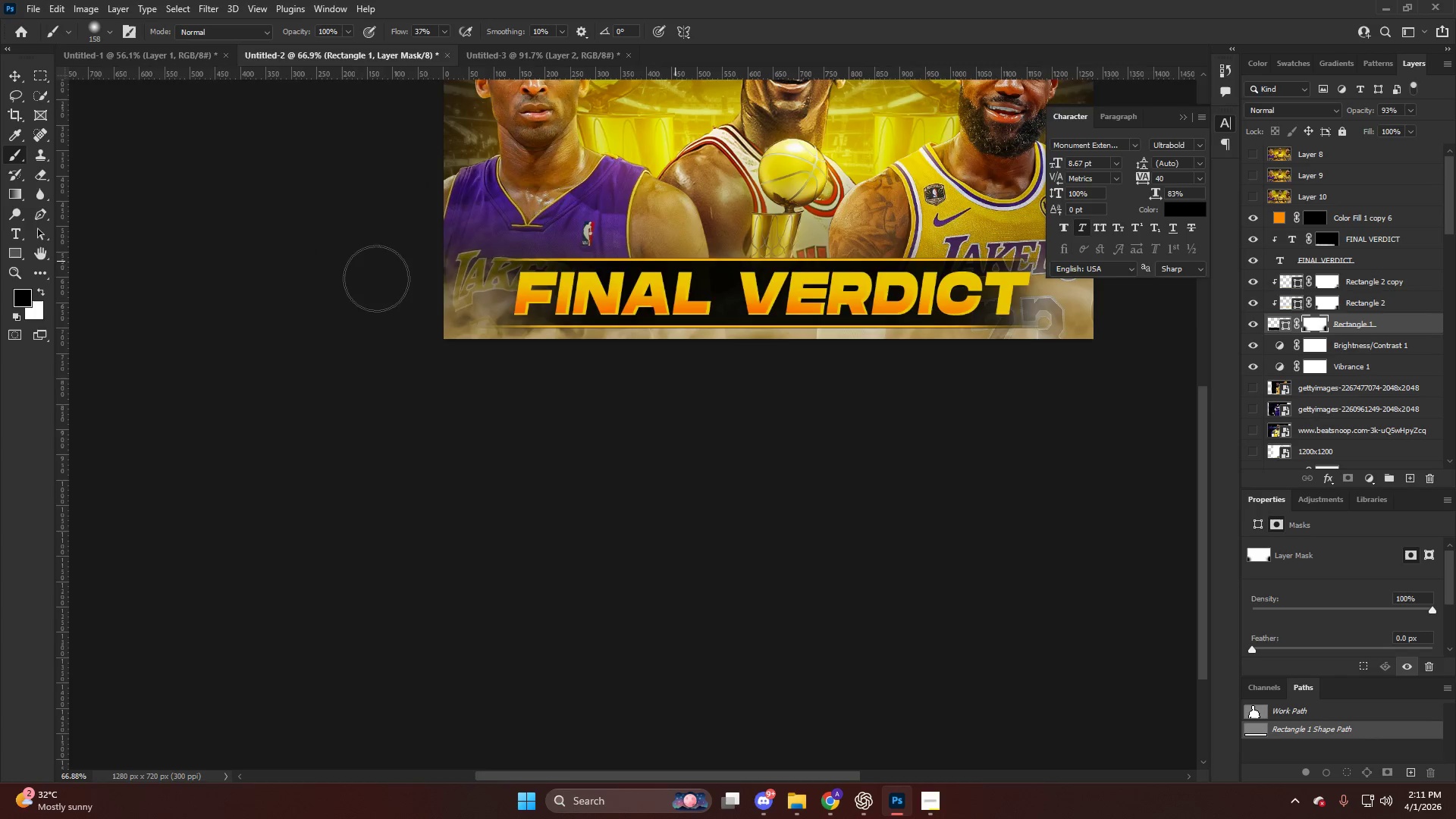 
hold_key(key=AltLeft, duration=0.41)
 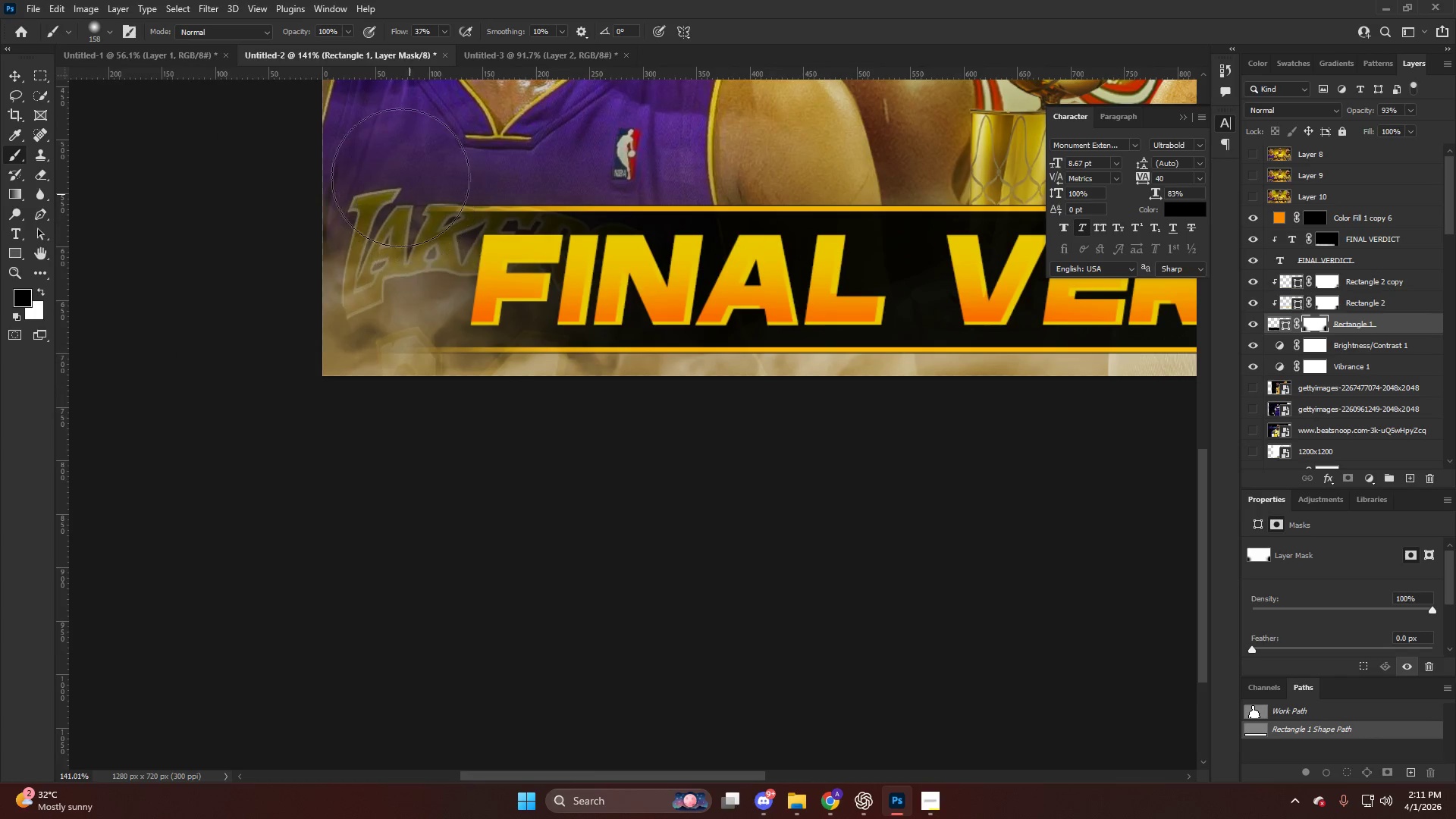 
left_click_drag(start_coordinate=[400, 180], to_coordinate=[357, 398])
 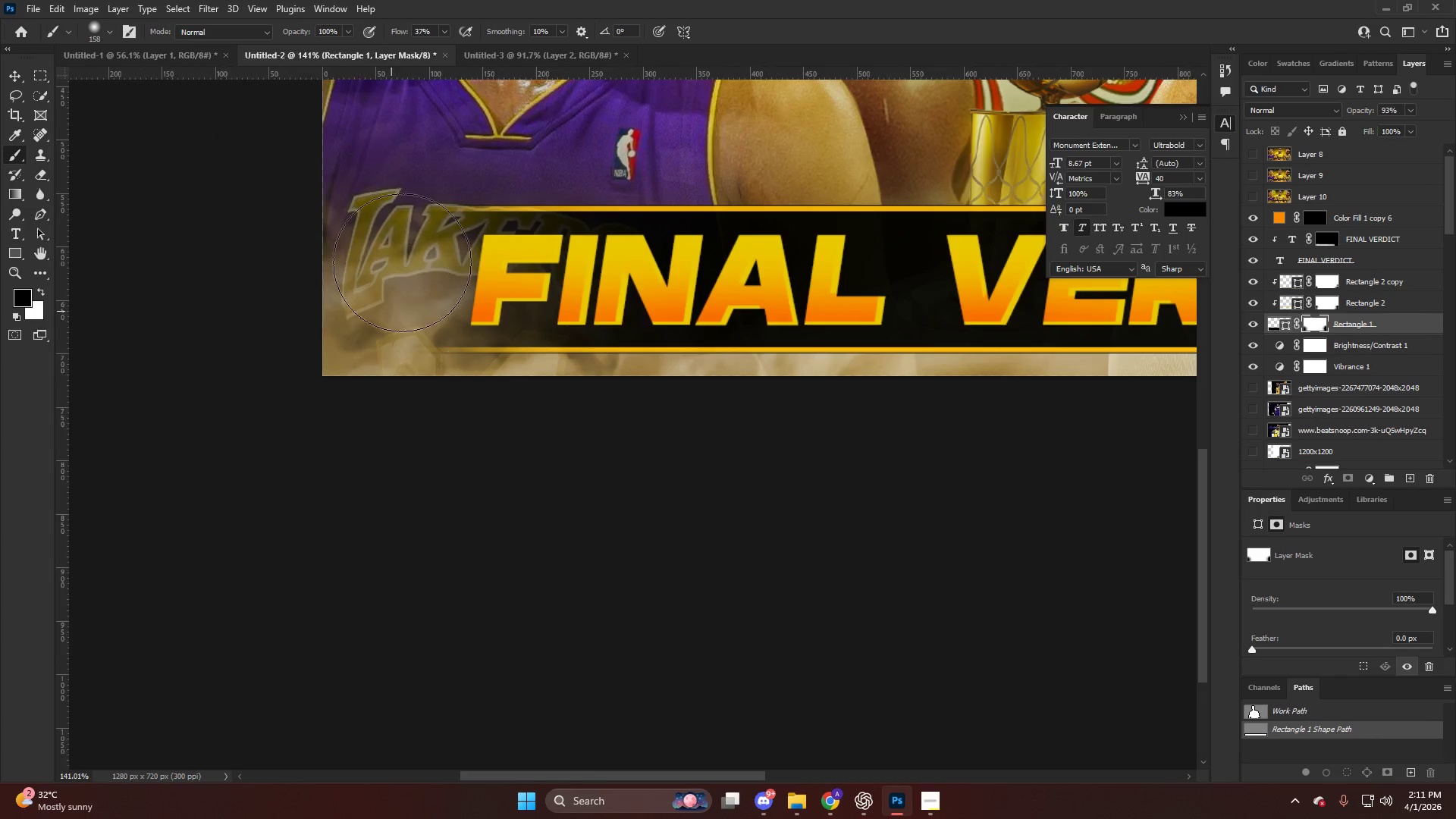 
scroll: coordinate [464, 249], scroll_direction: up, amount: 2.0
 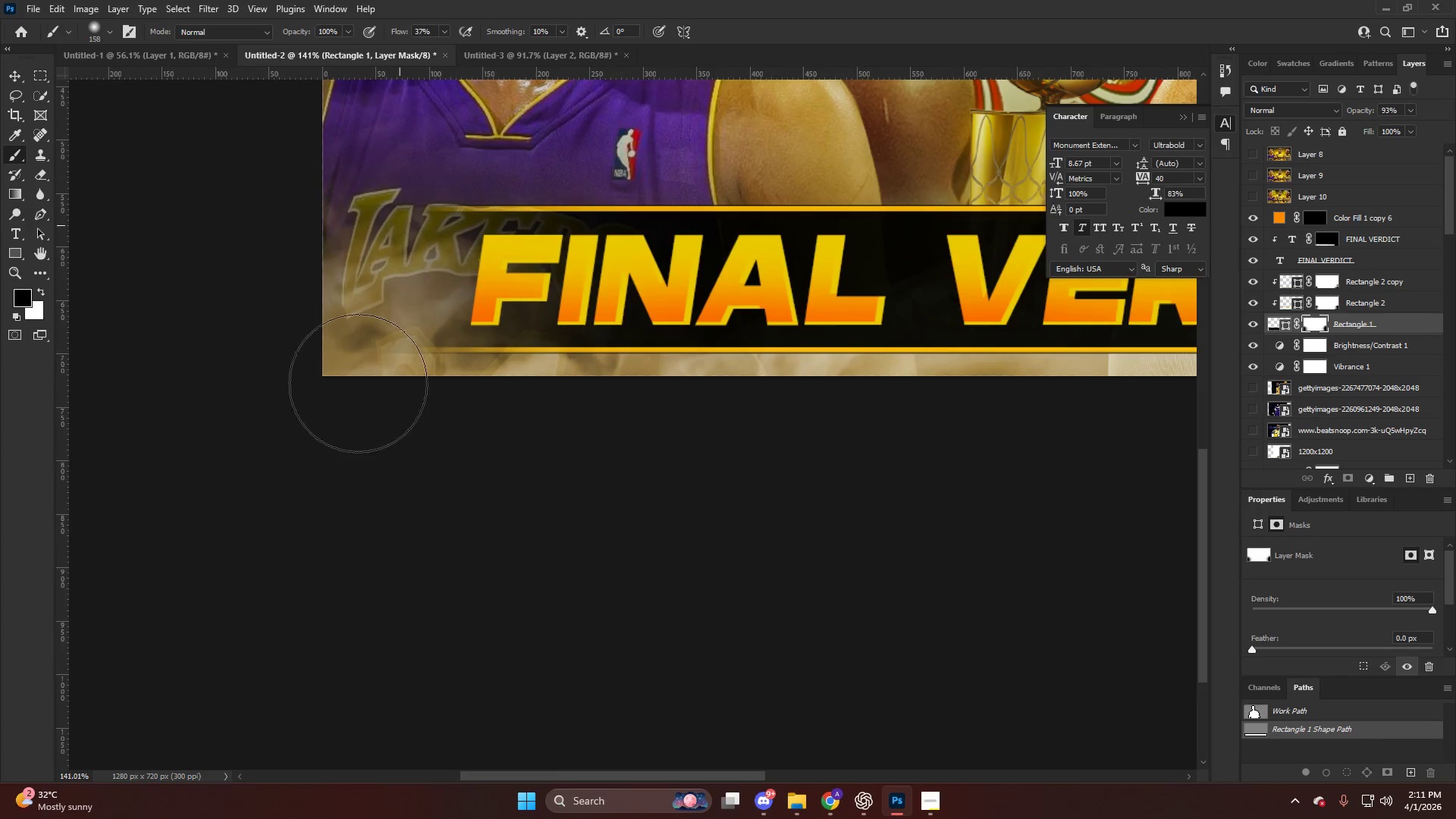 
key(Alt+AltLeft)
 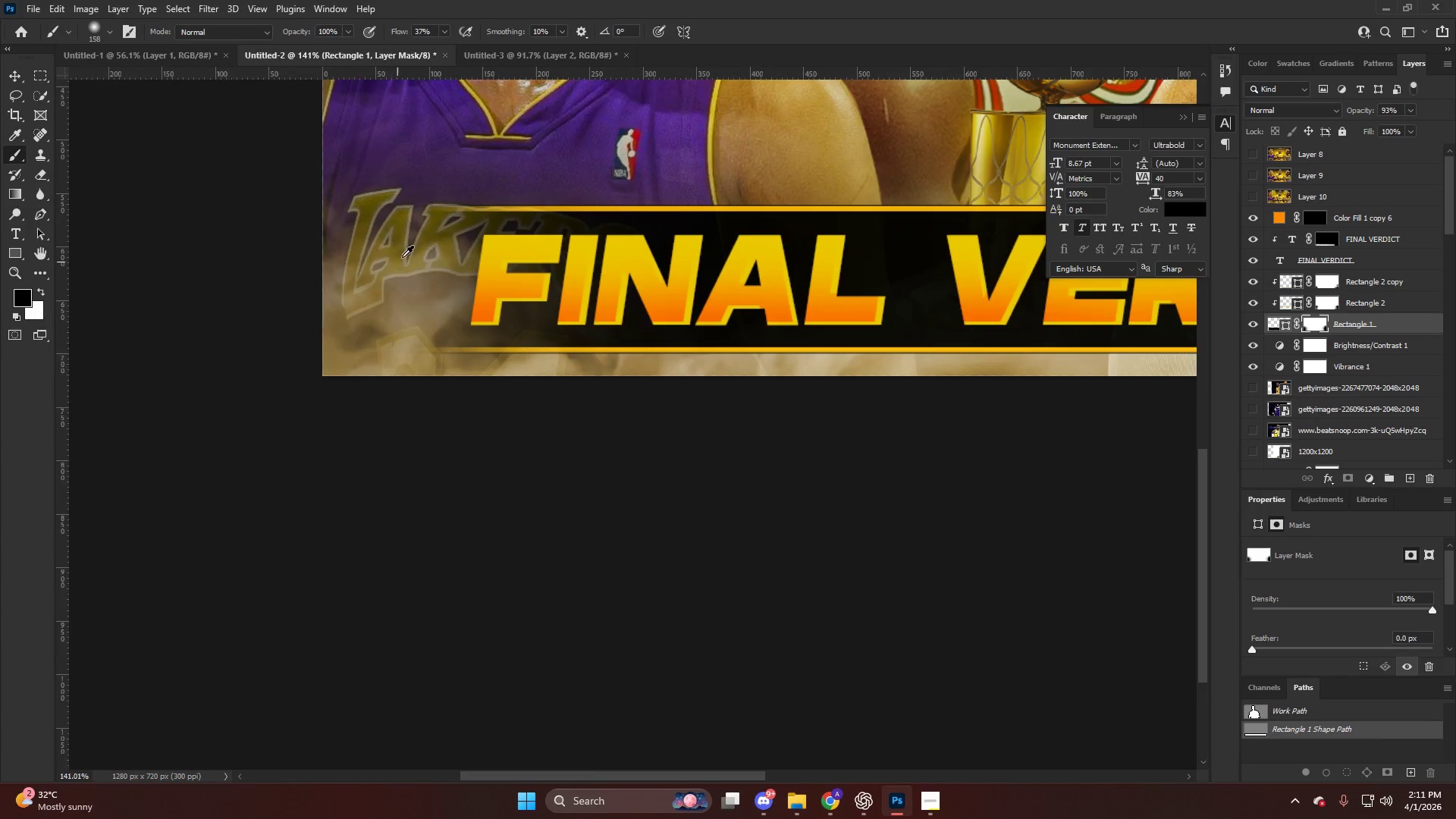 
scroll: coordinate [401, 256], scroll_direction: up, amount: 4.0
 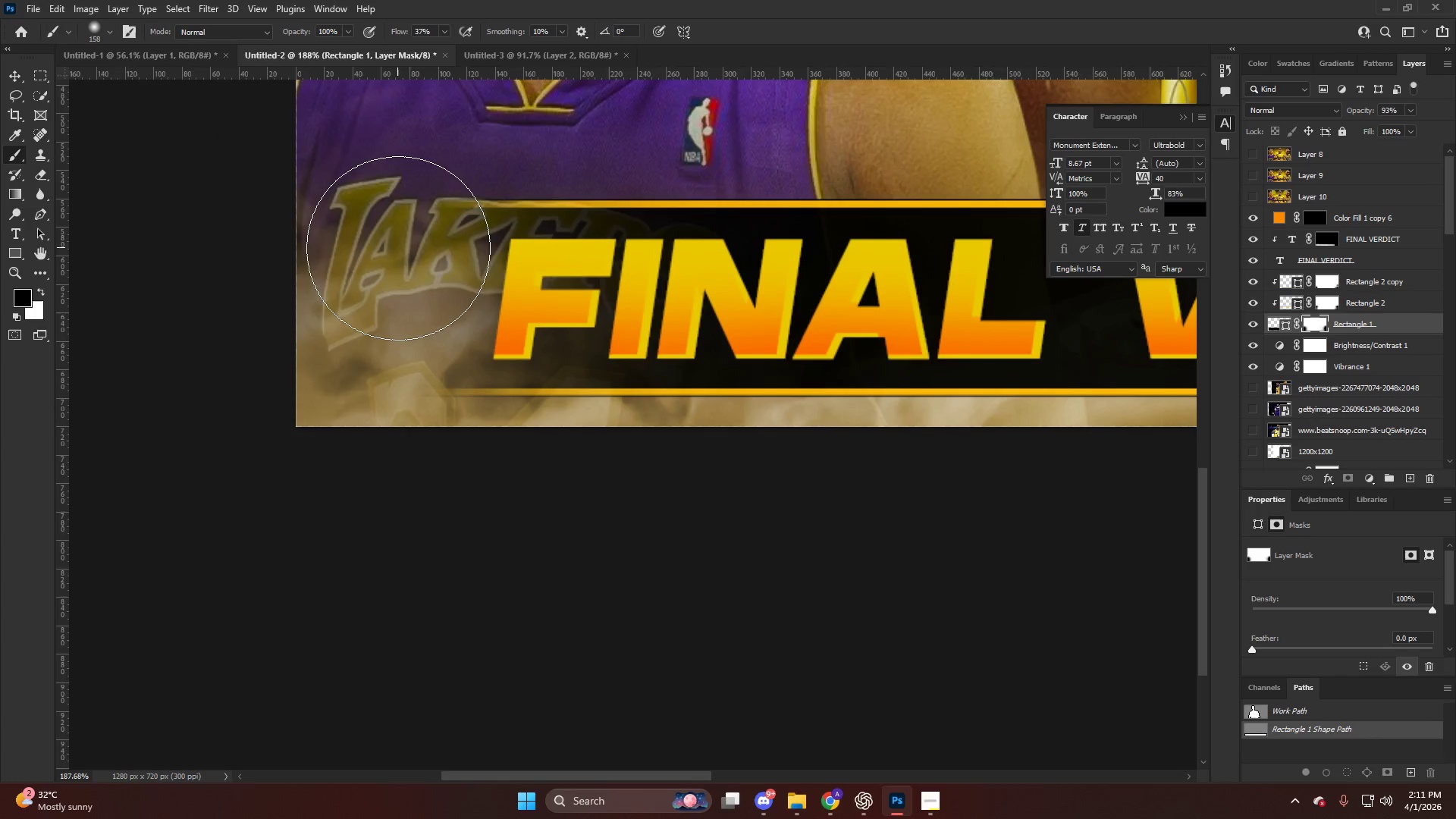 
key(X)
 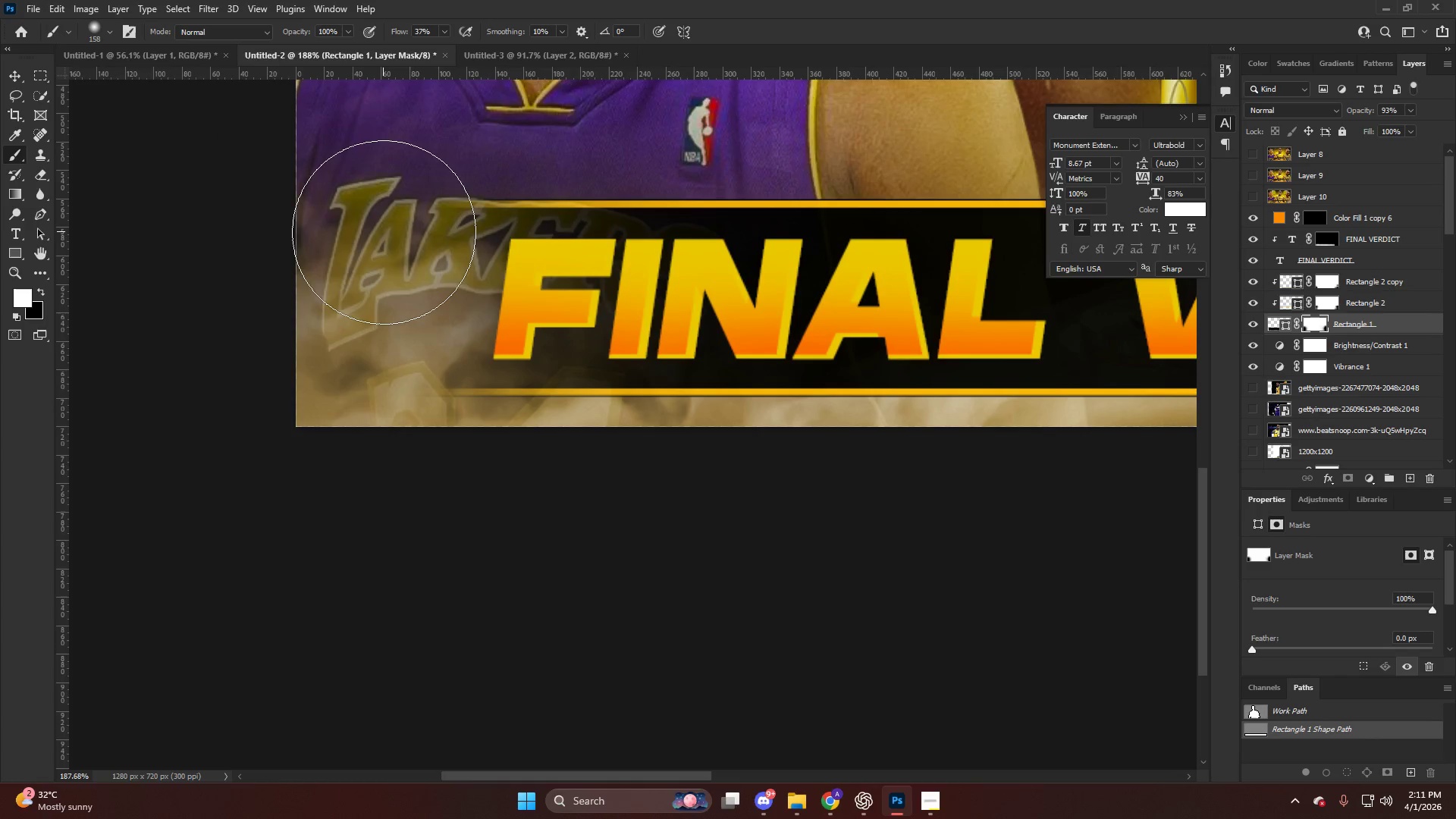 
key(Control+ControlLeft)
 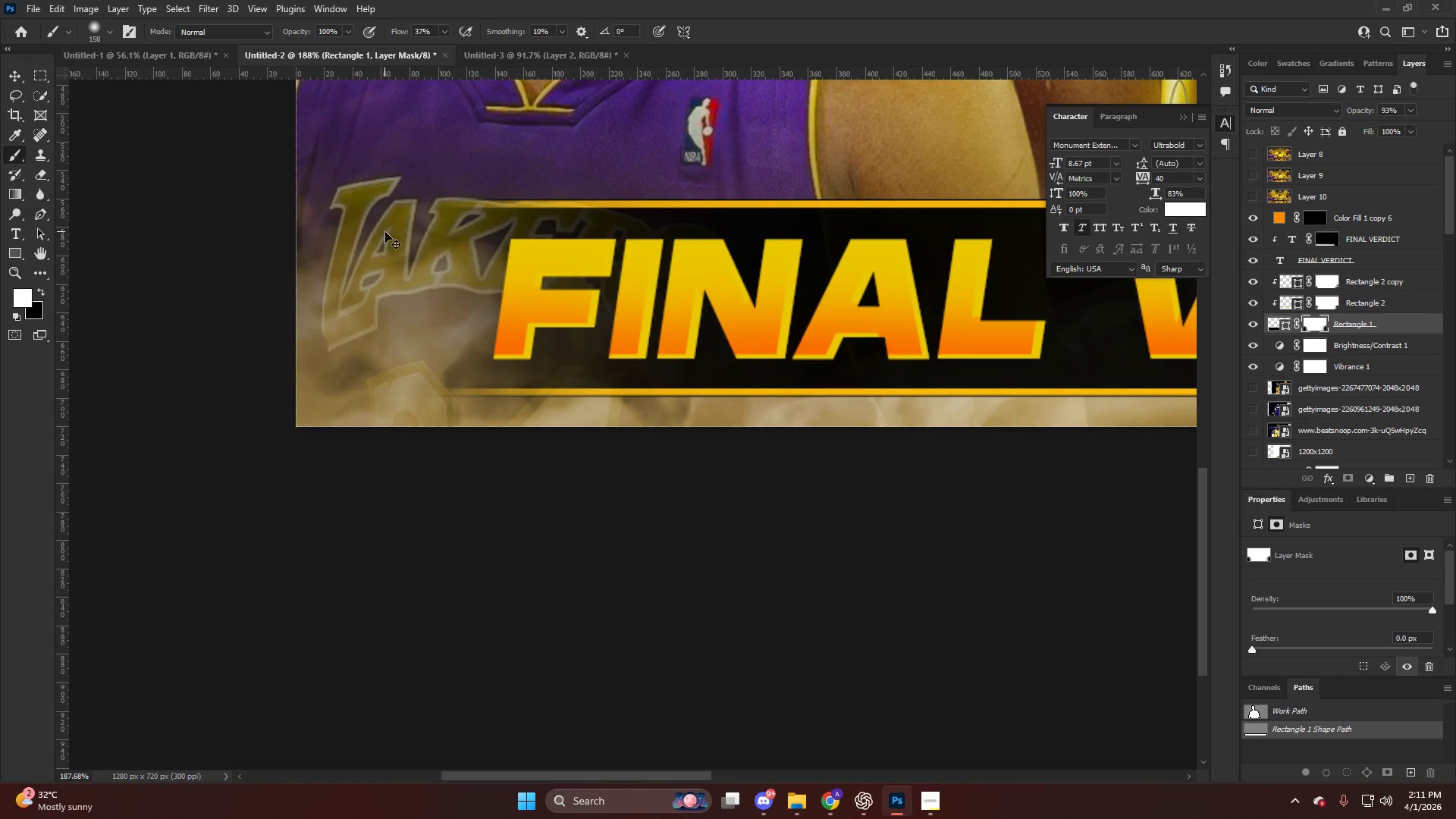 
key(Control+Z)
 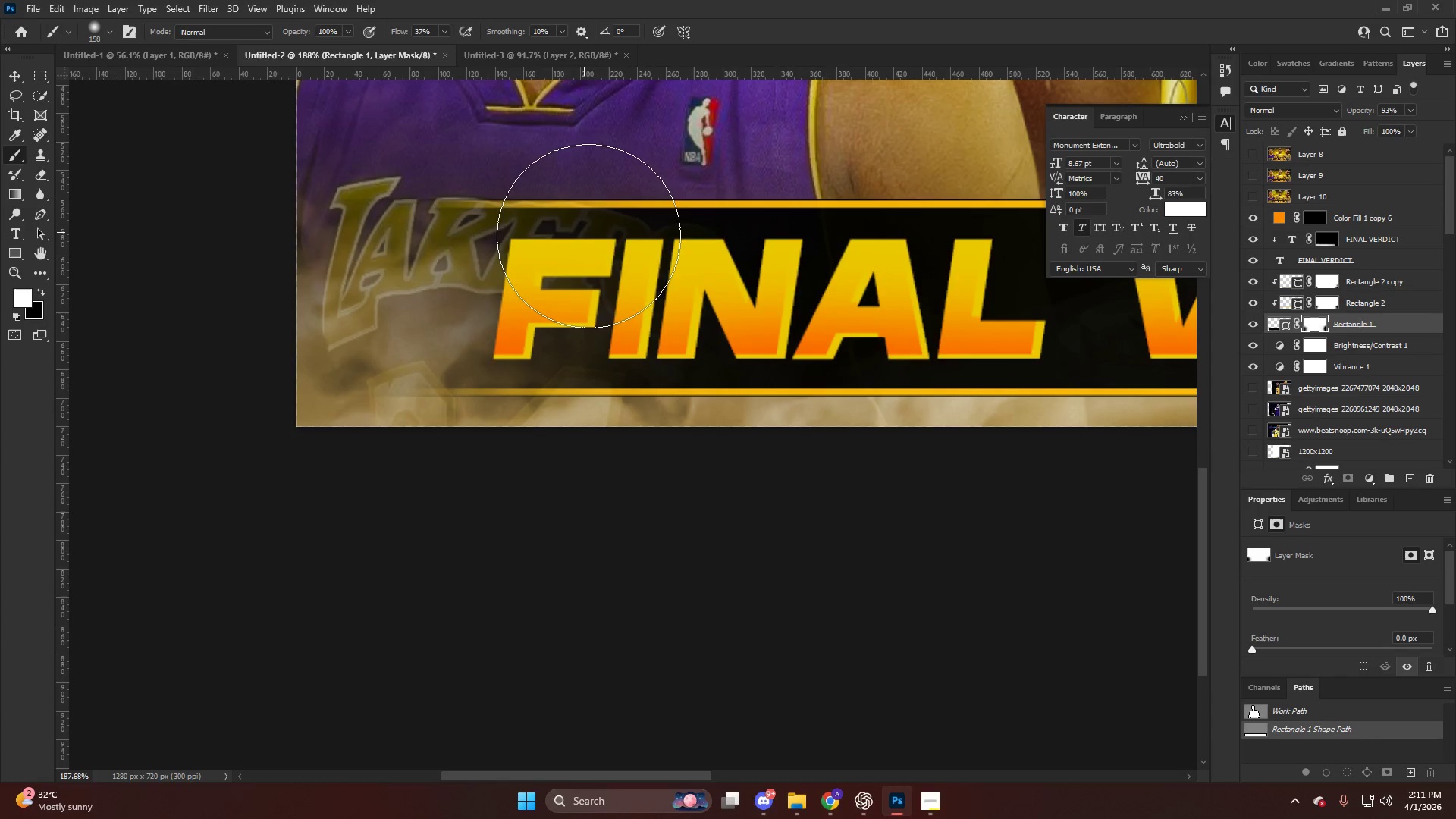 
key(X)
 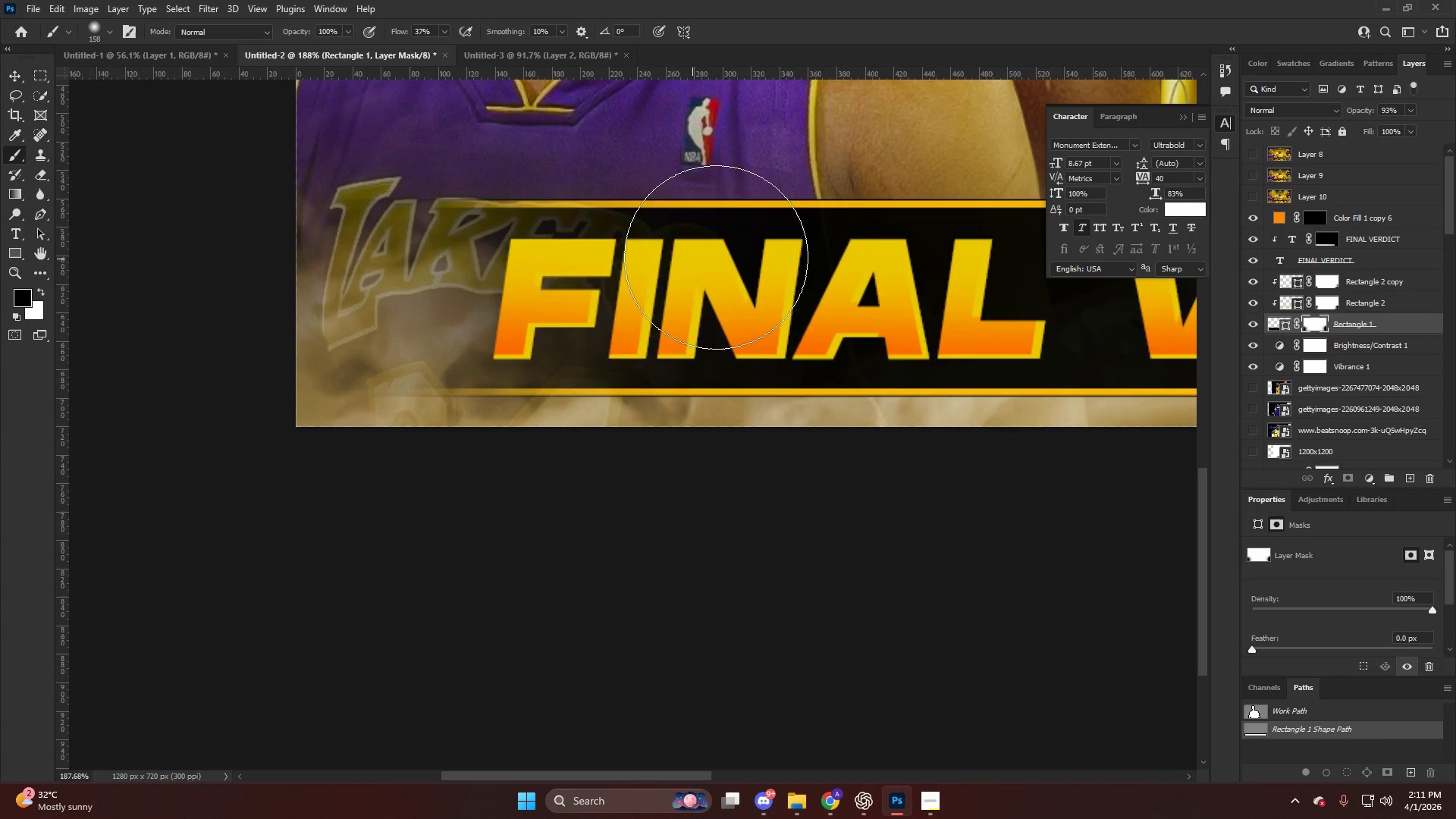 
left_click_drag(start_coordinate=[693, 257], to_coordinate=[592, 270])
 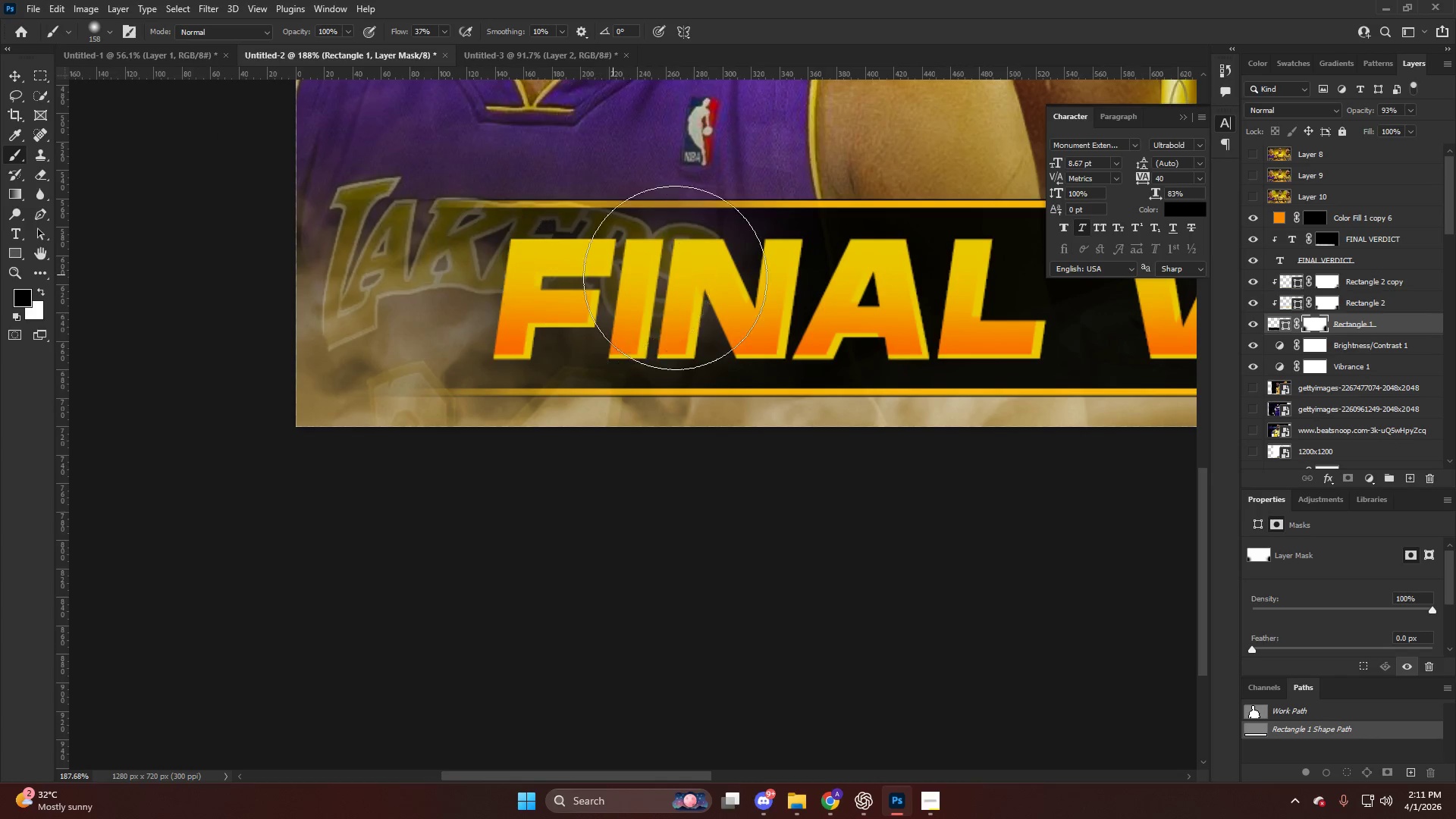 
key(Control+ControlLeft)
 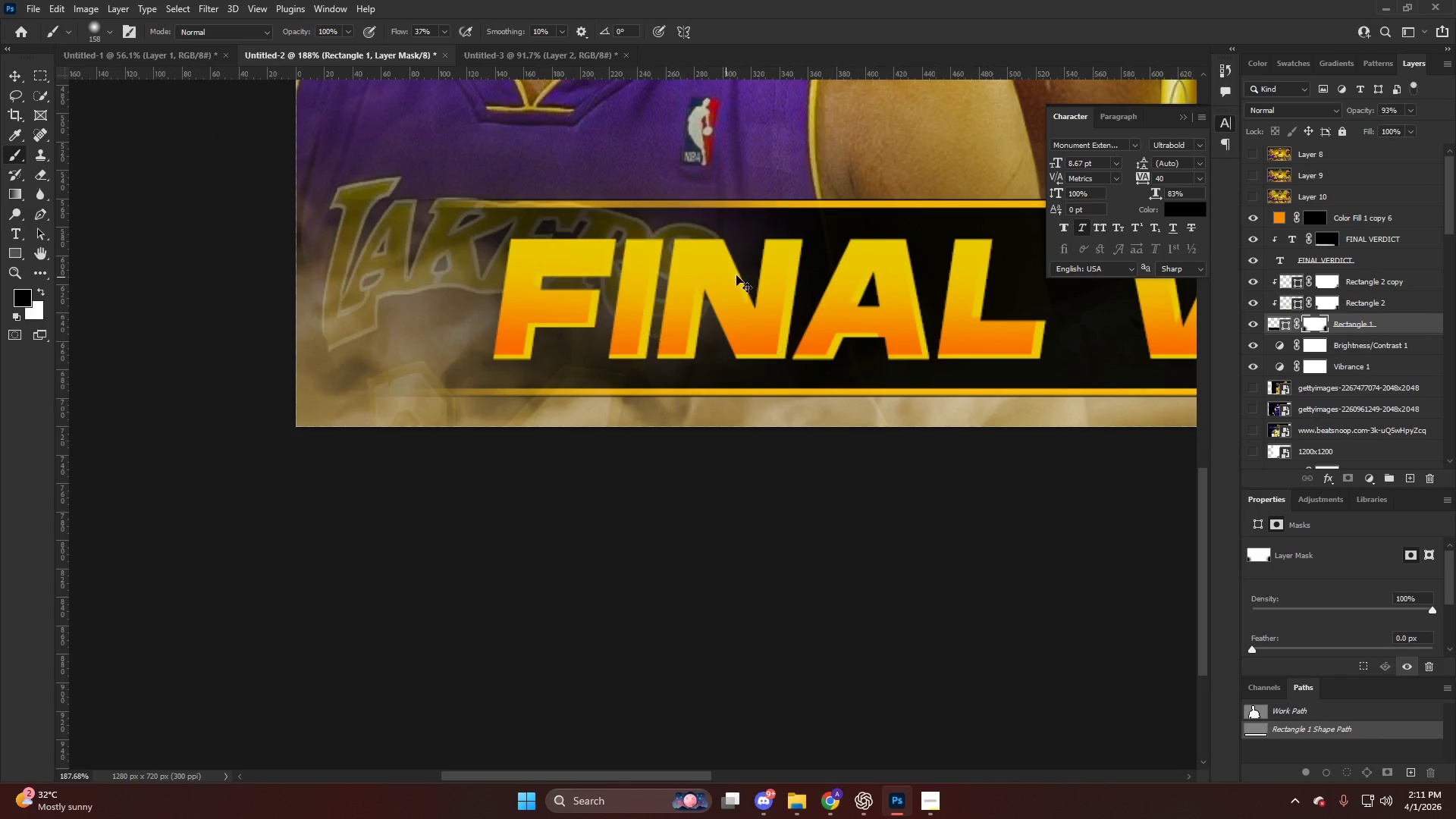 
key(Control+Z)
 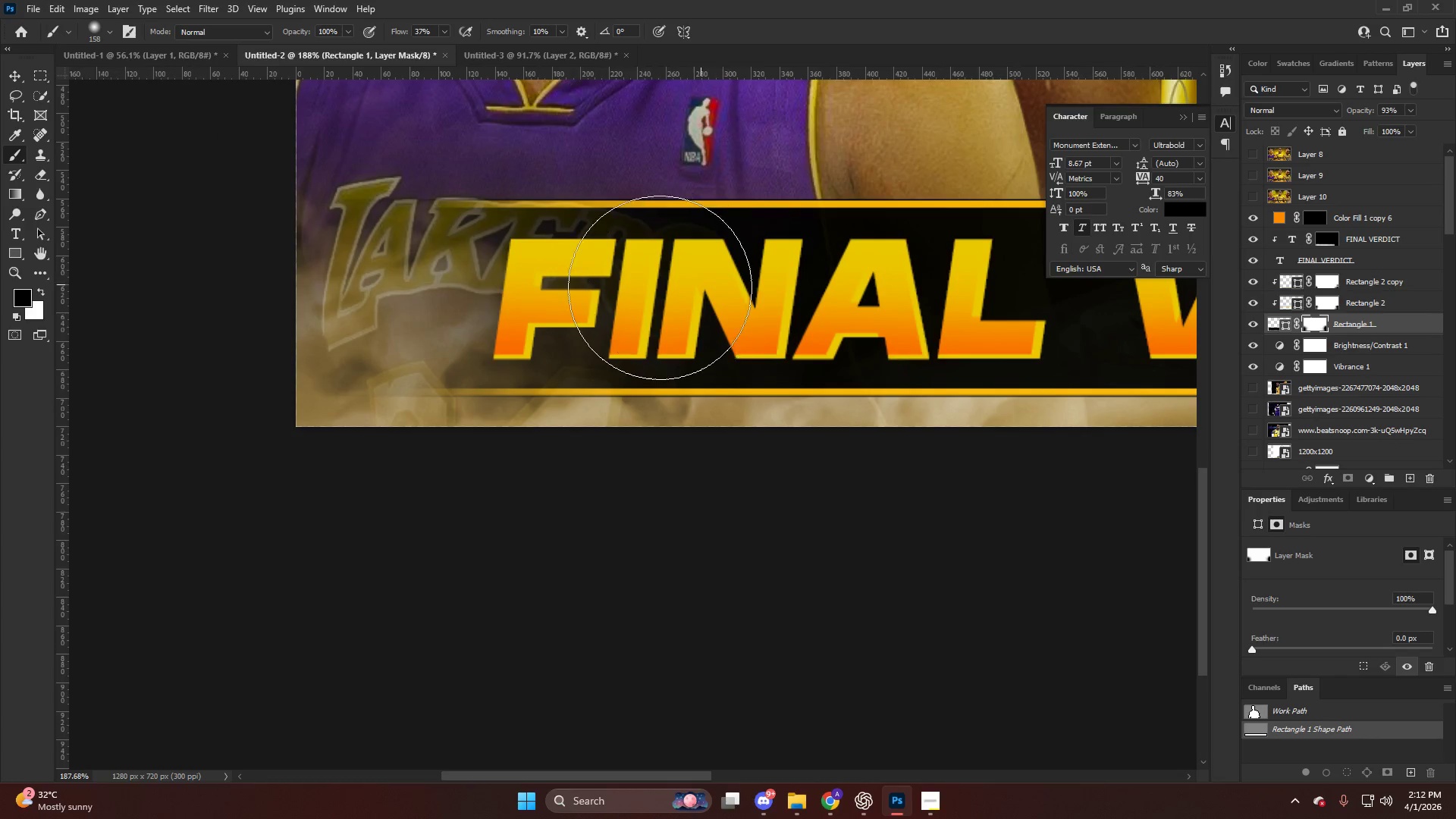 
key(Alt+AltLeft)
 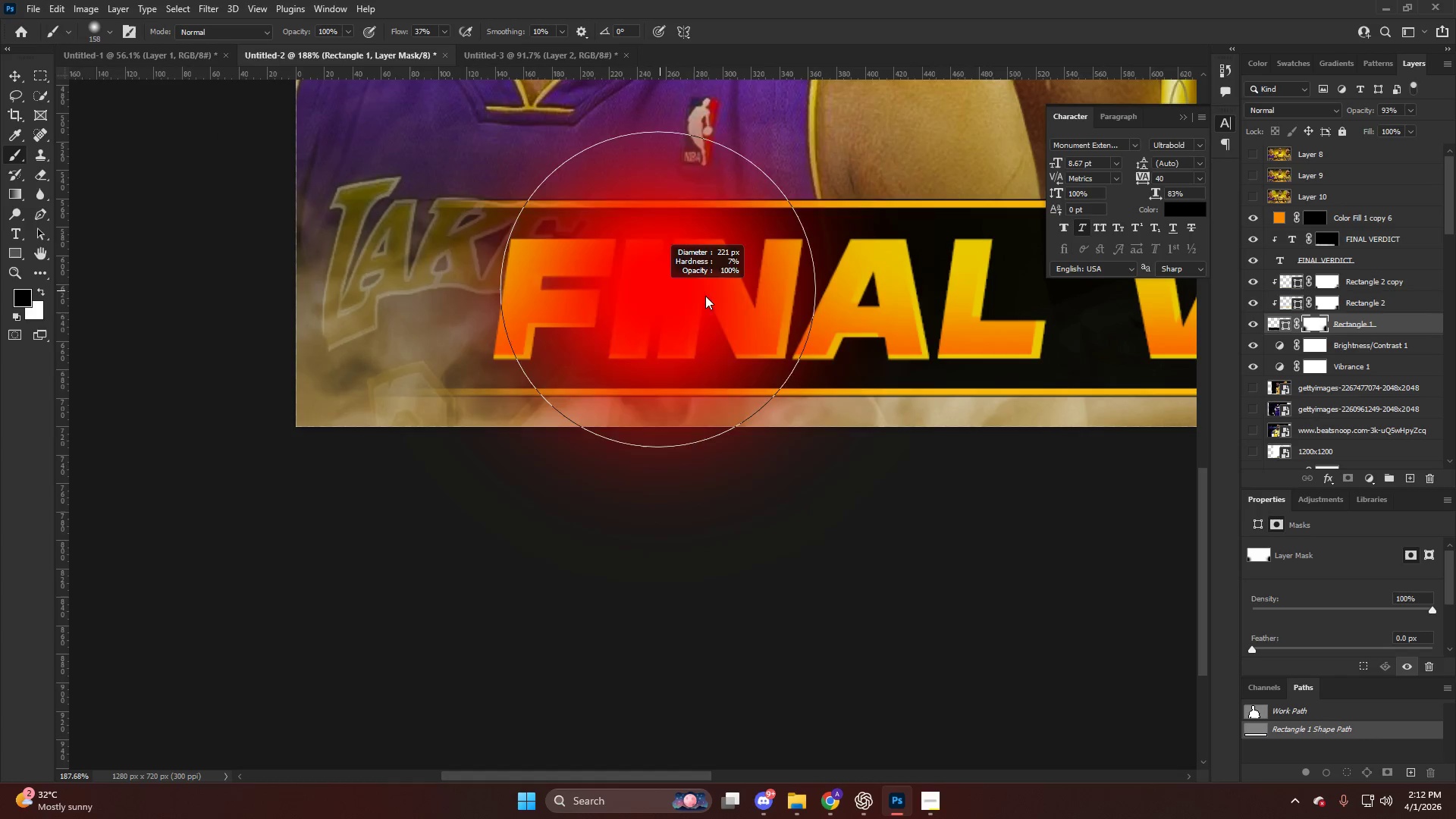 
key(X)
 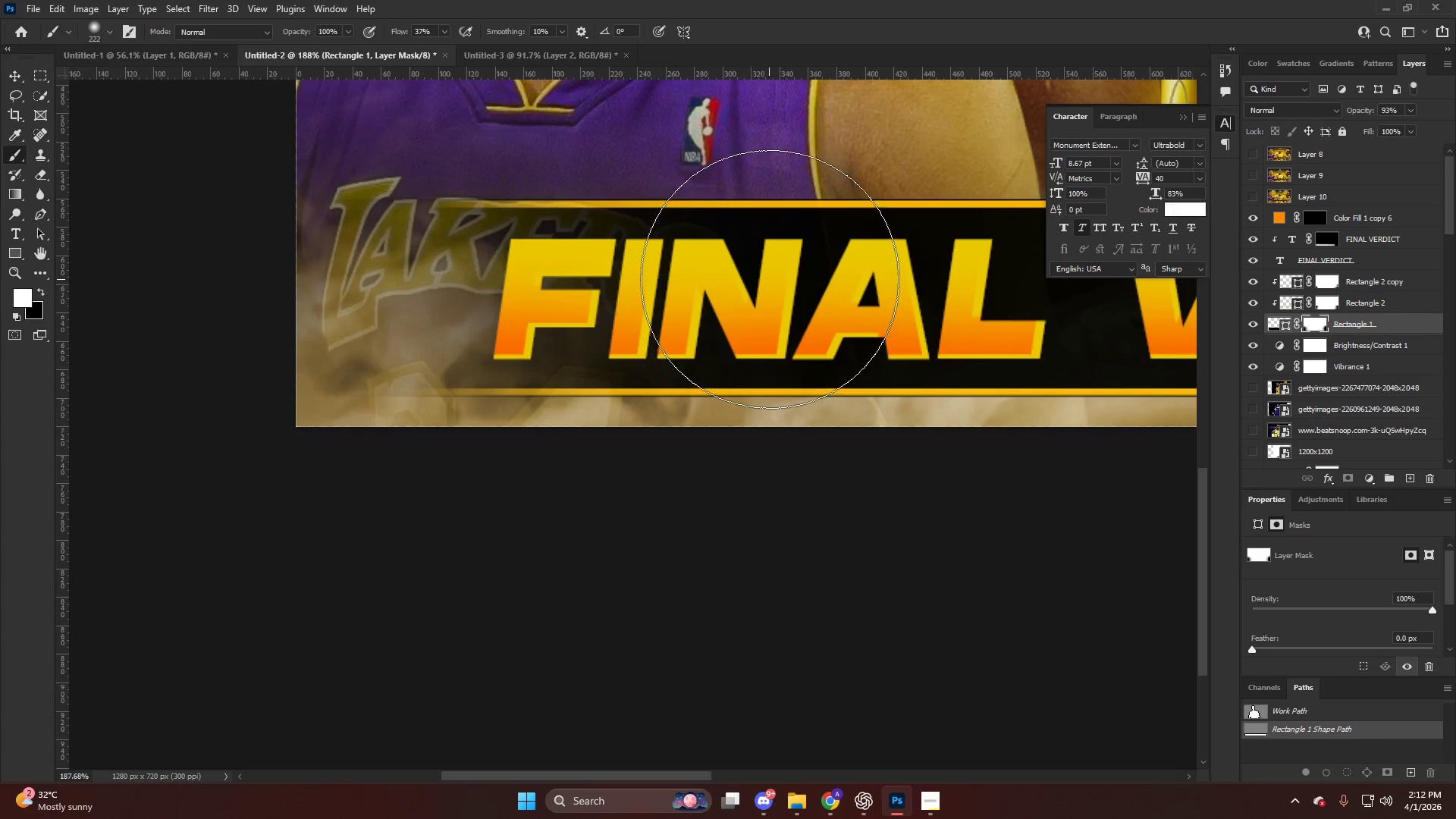 
left_click_drag(start_coordinate=[769, 279], to_coordinate=[576, 290])
 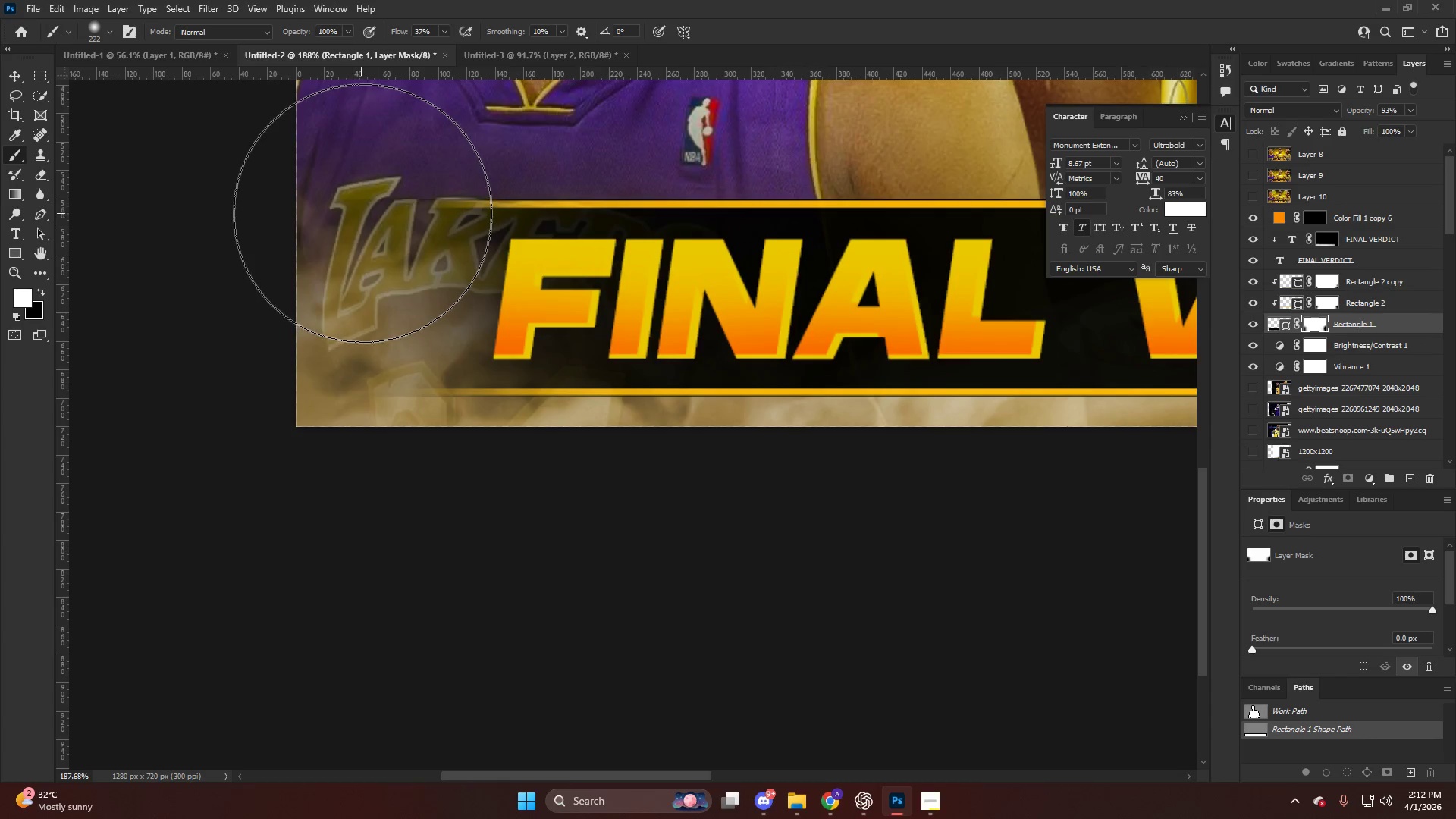 
hold_key(key=AltLeft, duration=0.56)
 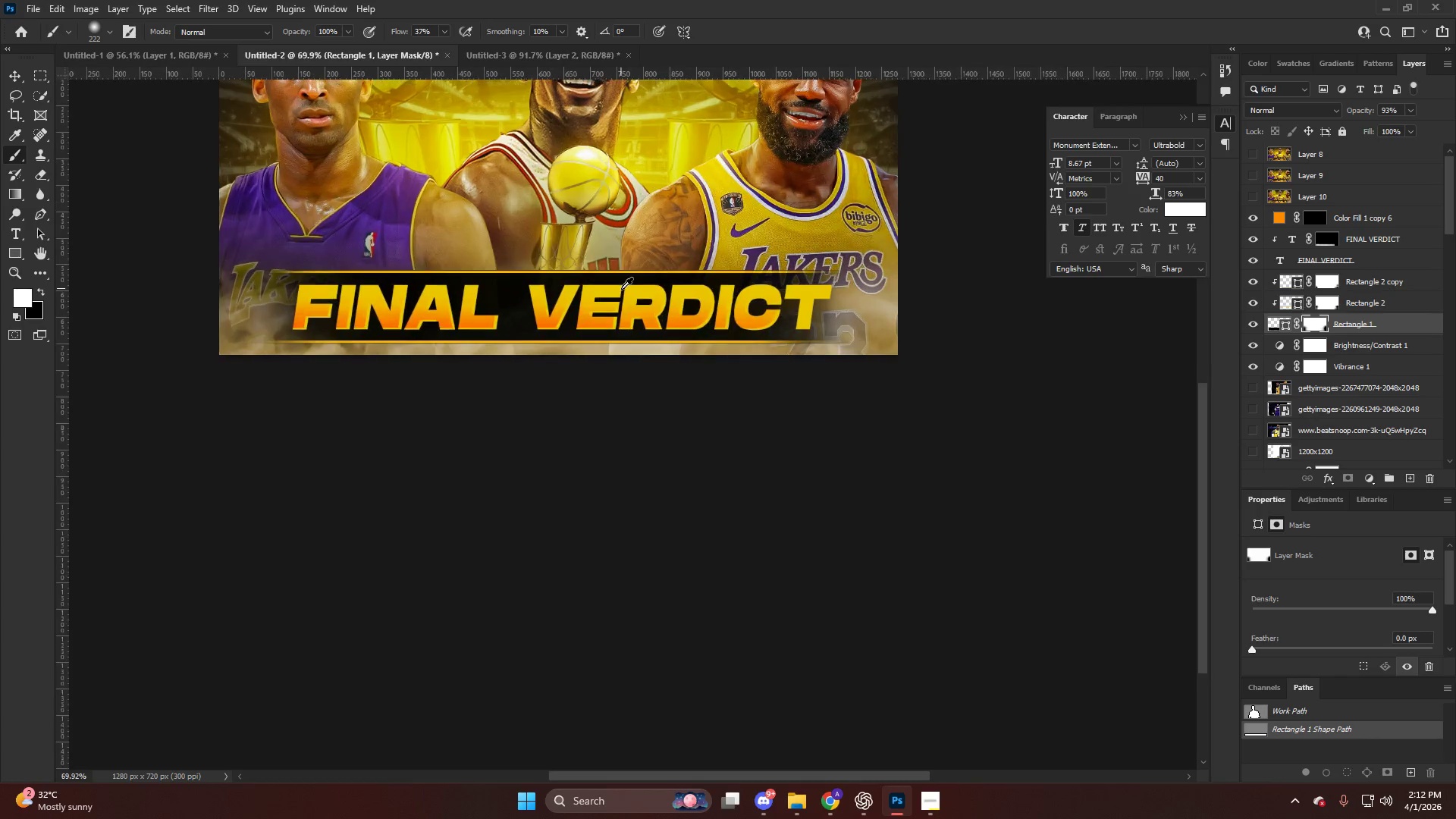 
key(Alt+AltLeft)
 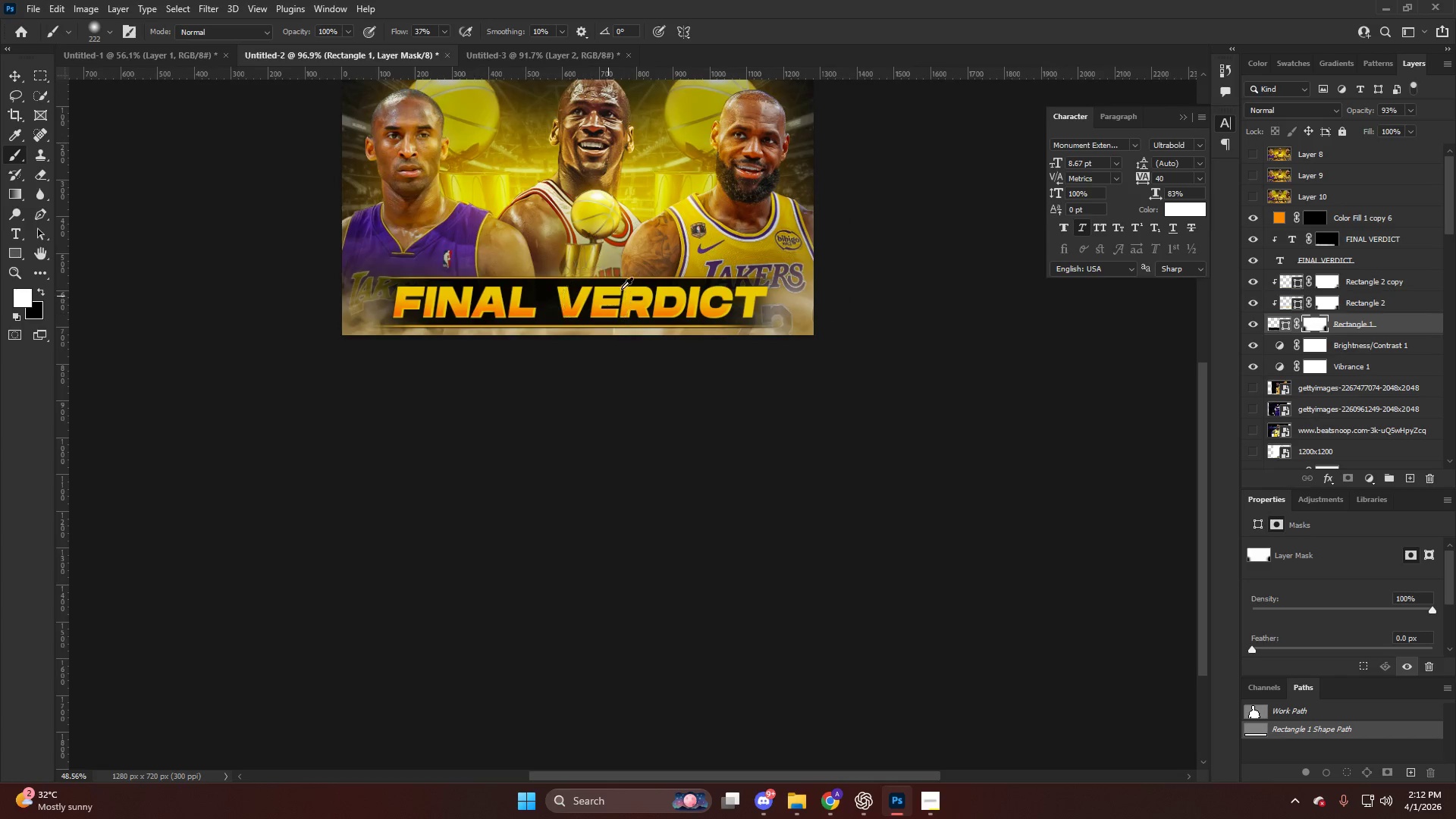 
scroll: coordinate [357, 312], scroll_direction: down, amount: 16.0
 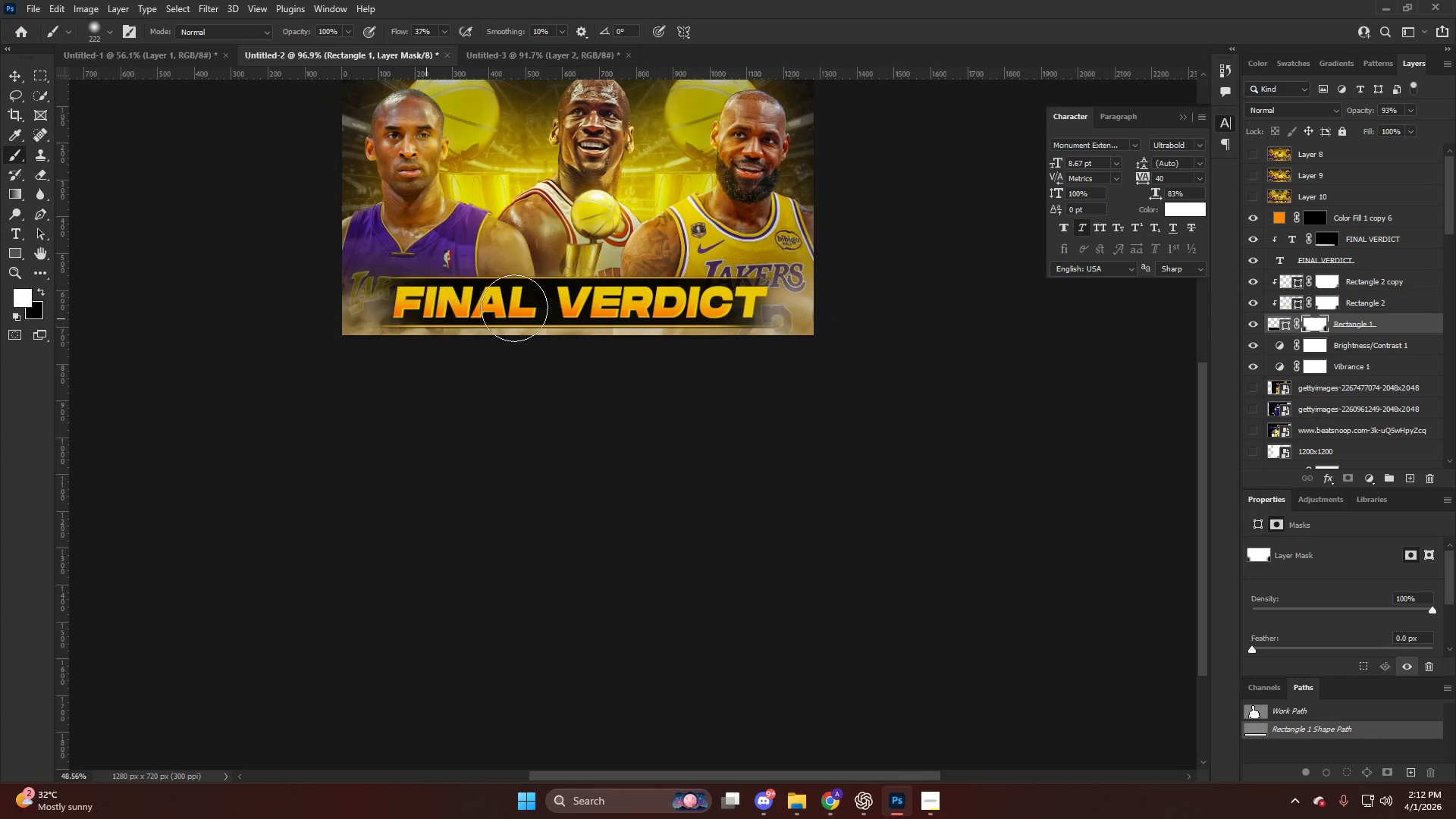 
hold_key(key=AltLeft, duration=0.41)
 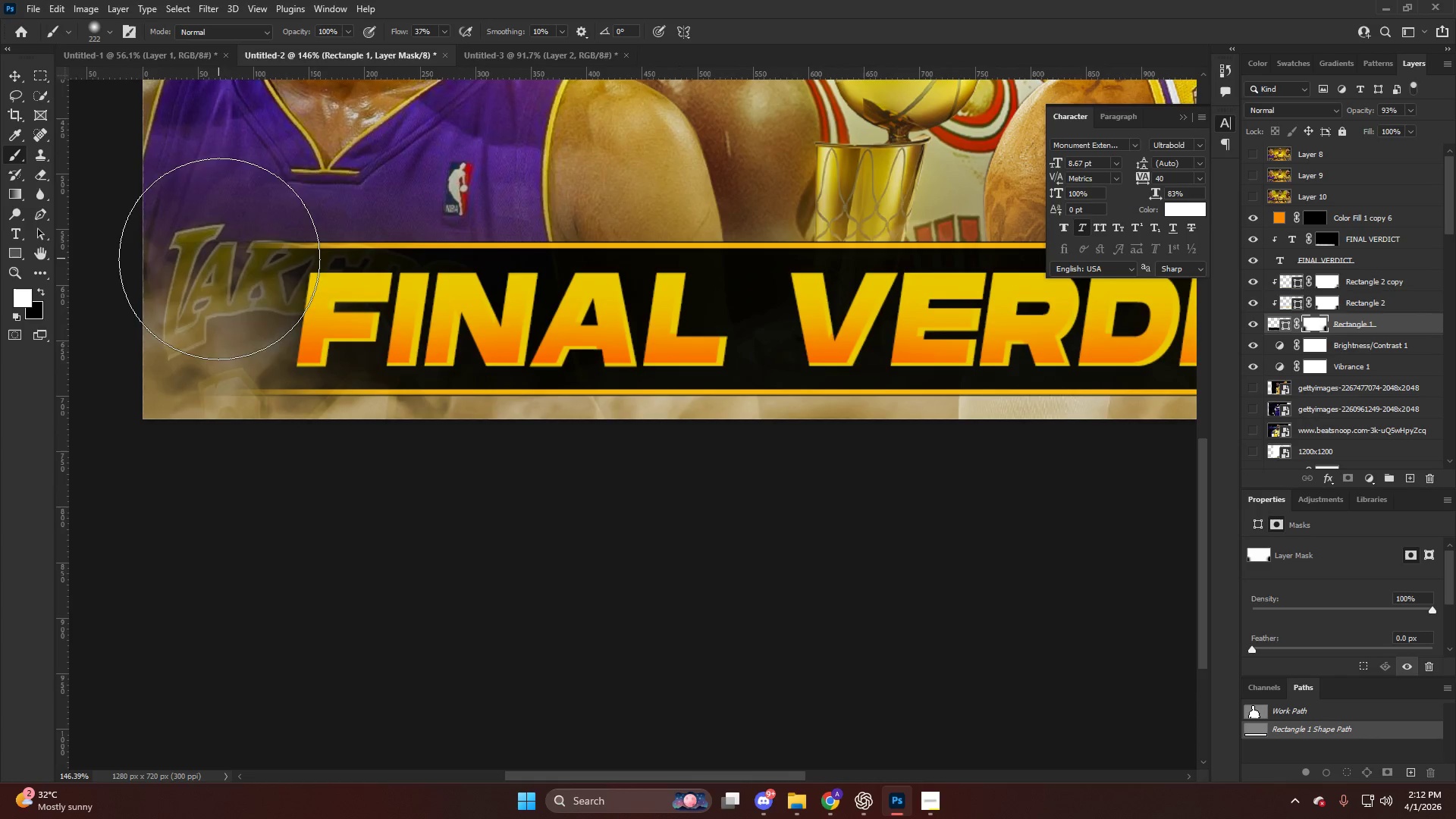 
scroll: coordinate [180, 276], scroll_direction: up, amount: 12.0
 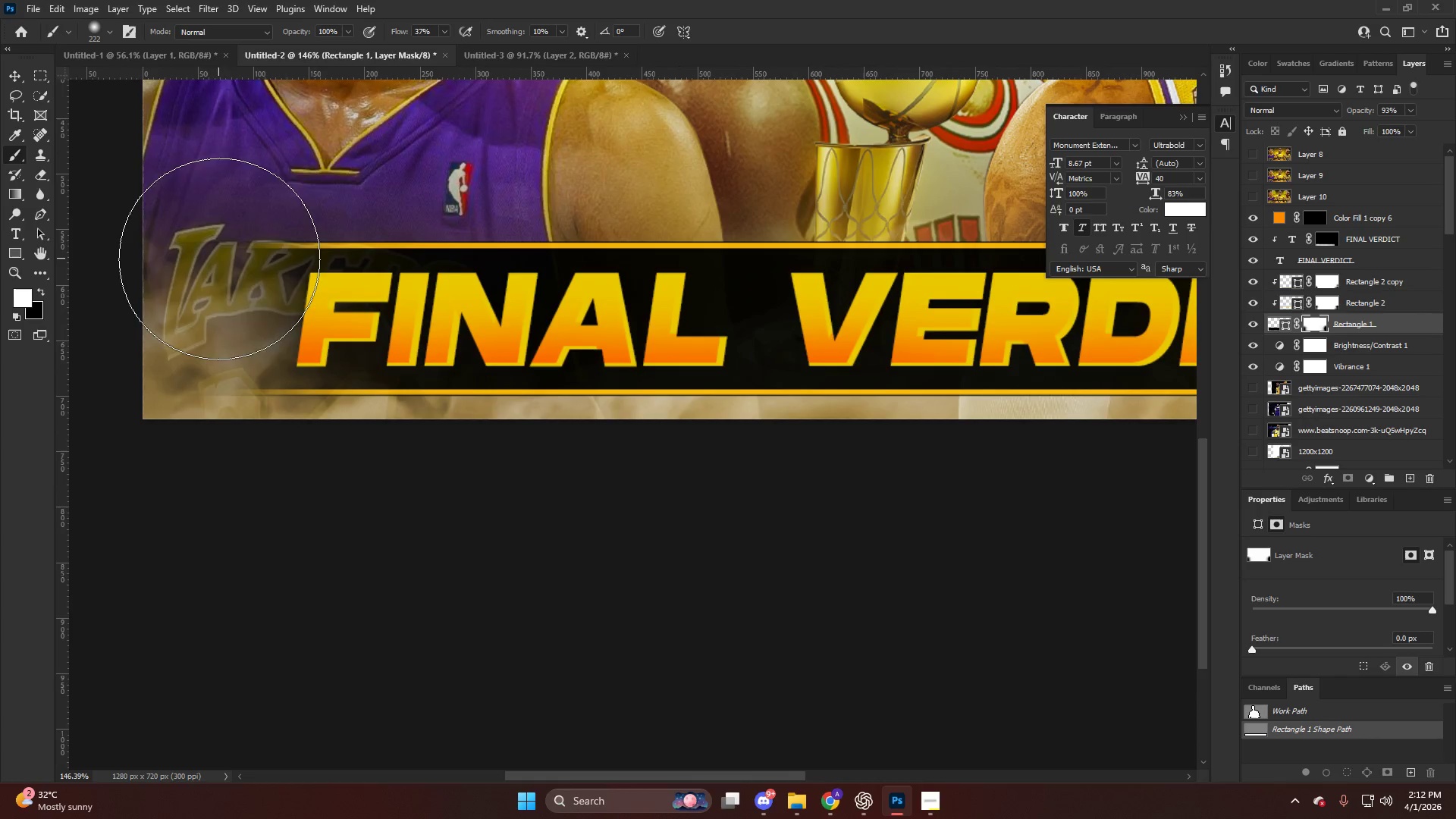 
key(Alt+AltLeft)
 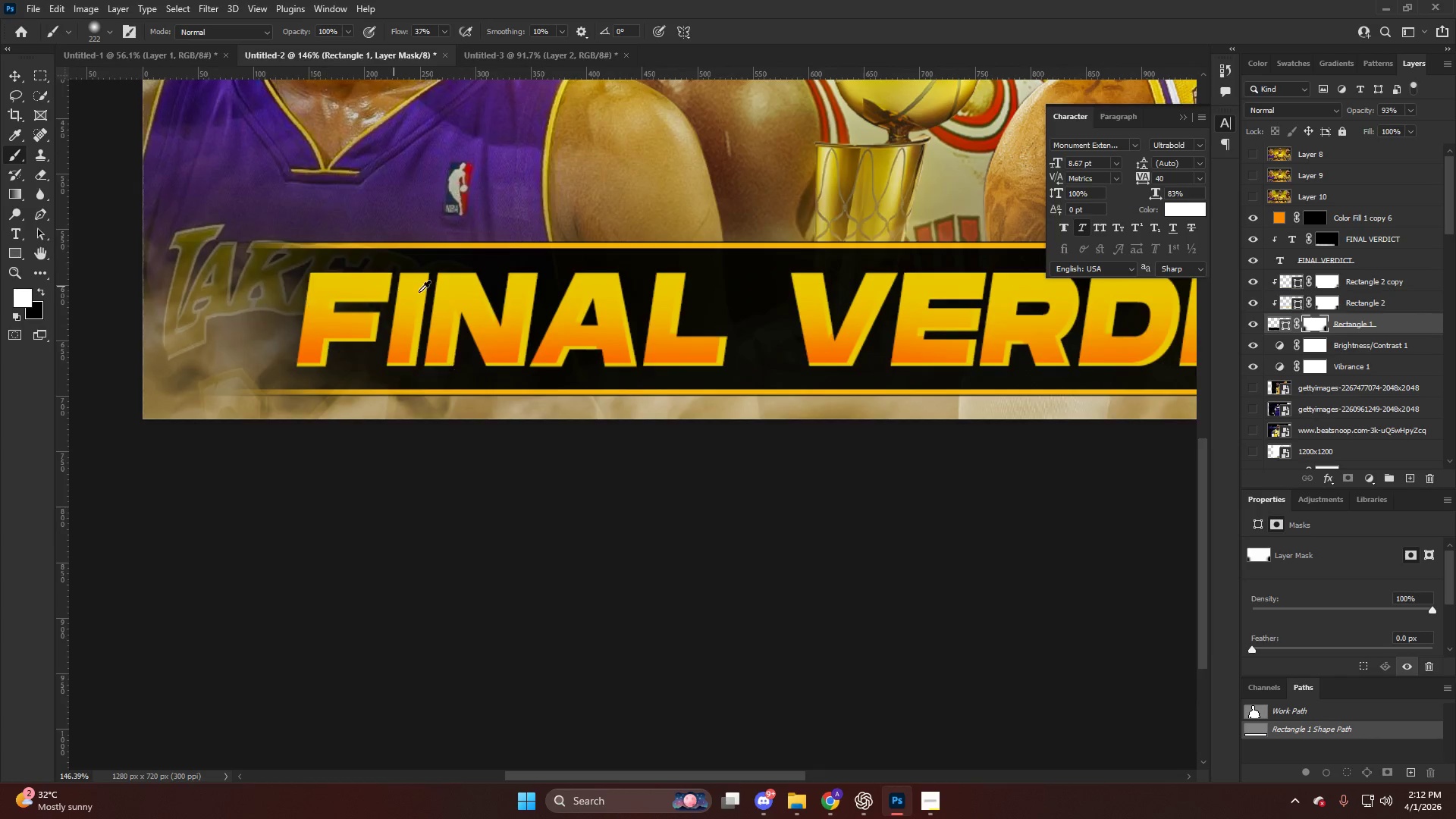 
scroll: coordinate [414, 303], scroll_direction: down, amount: 7.0
 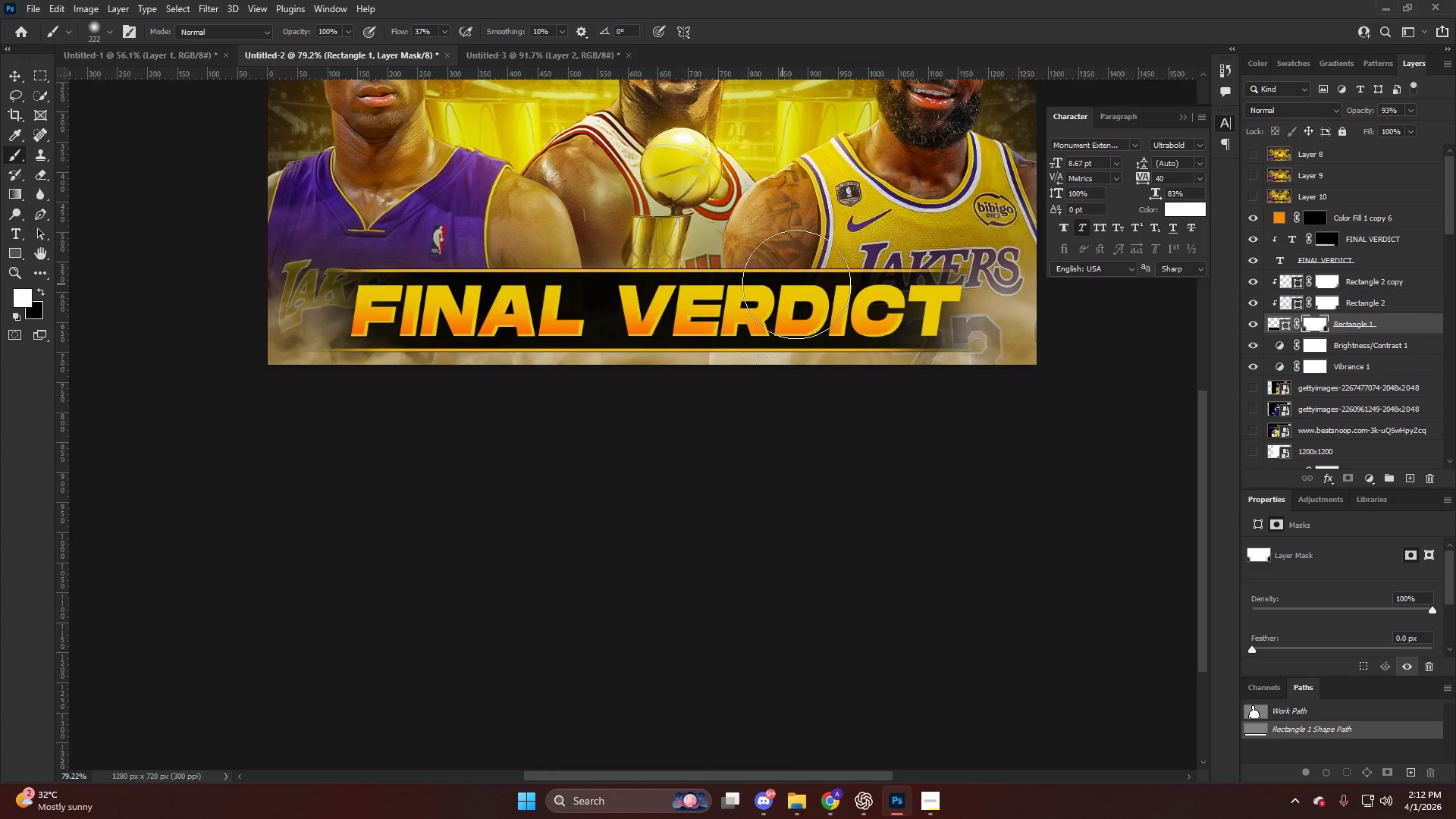 
hold_key(key=AltLeft, duration=0.31)
scroll: coordinate [1035, 262], scroll_direction: up, amount: 5.0
 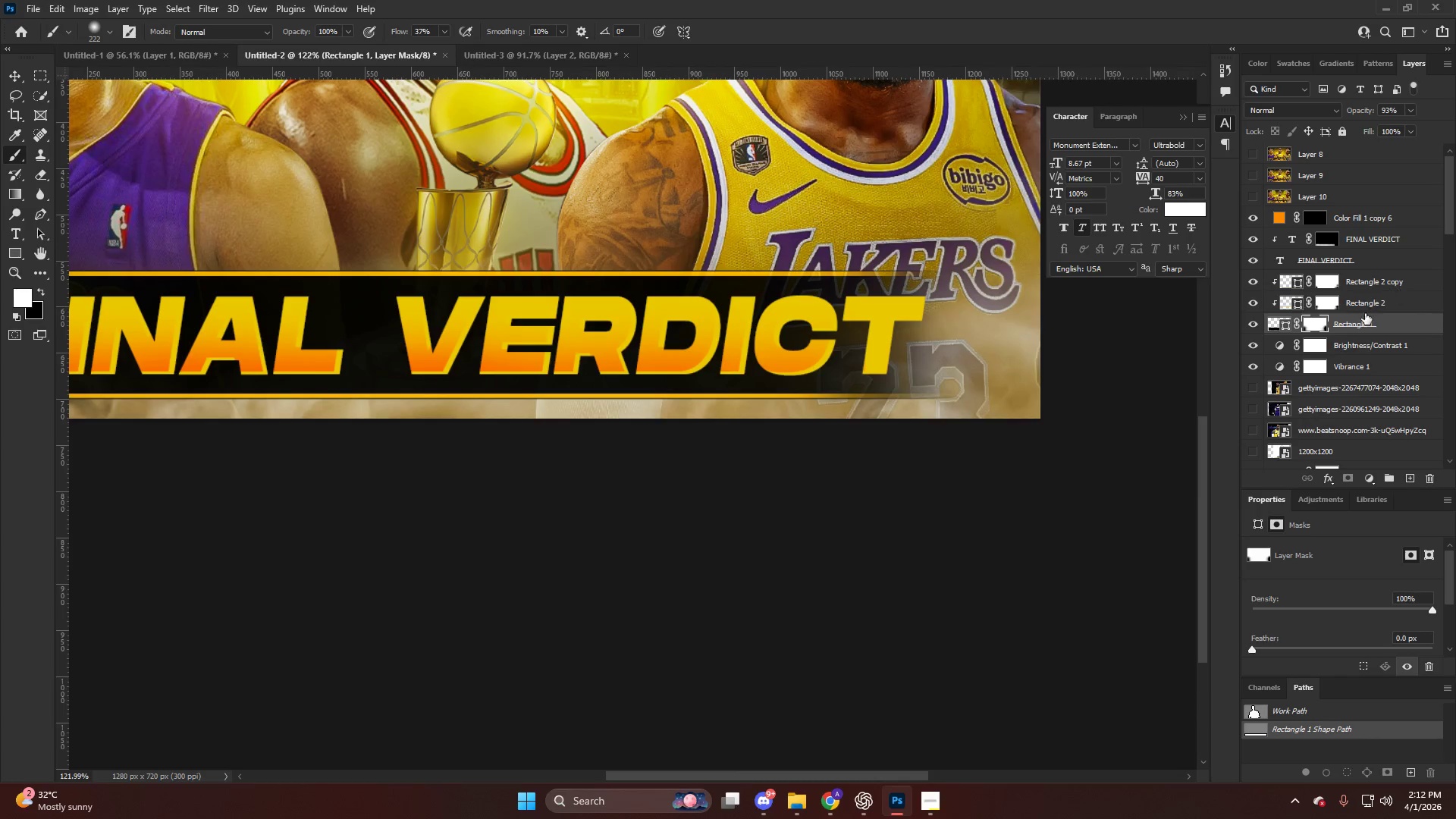 
hold_key(key=ShiftLeft, duration=0.31)
left_click([1382, 288])
 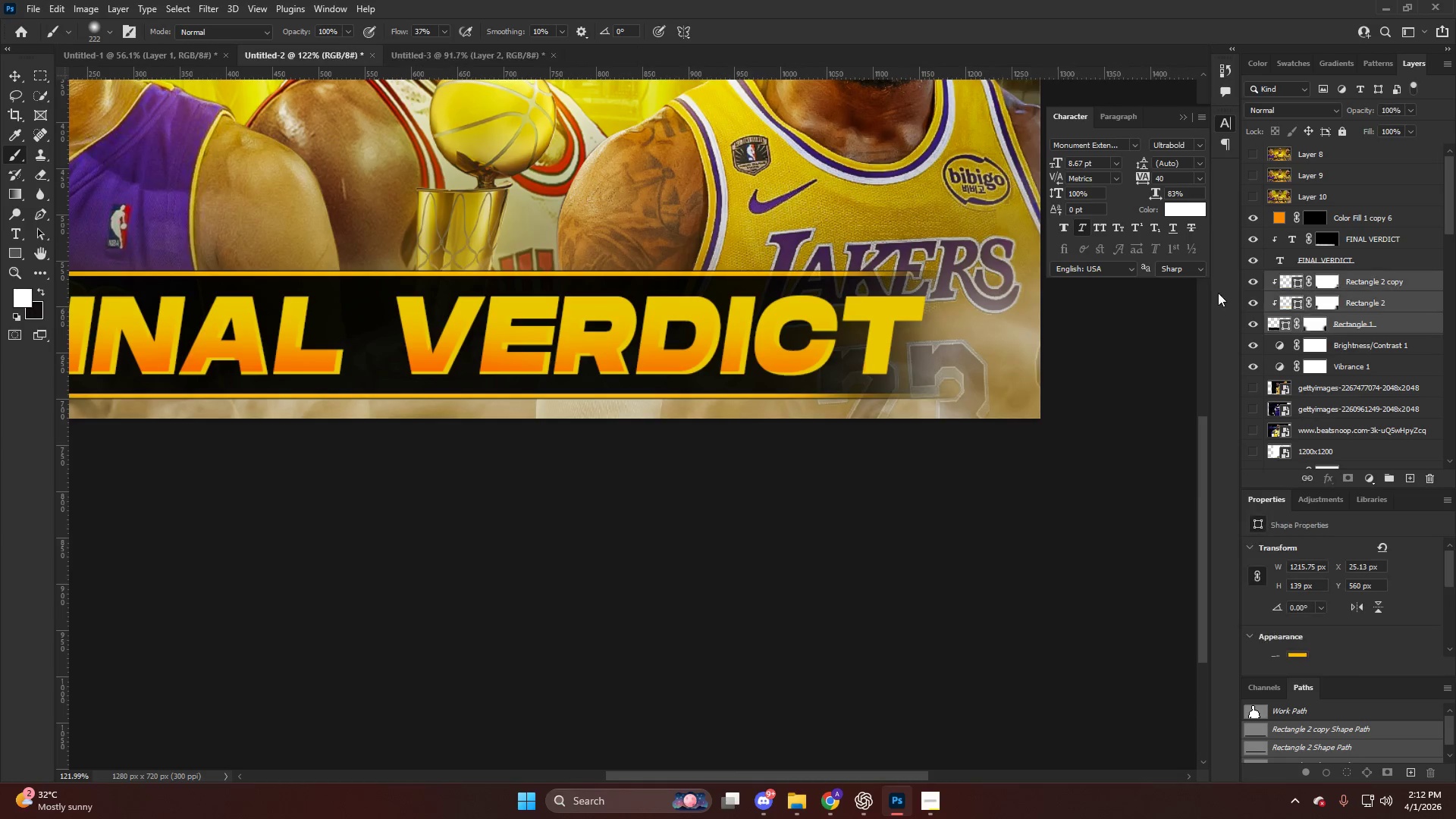 
key(Control+ControlLeft)
 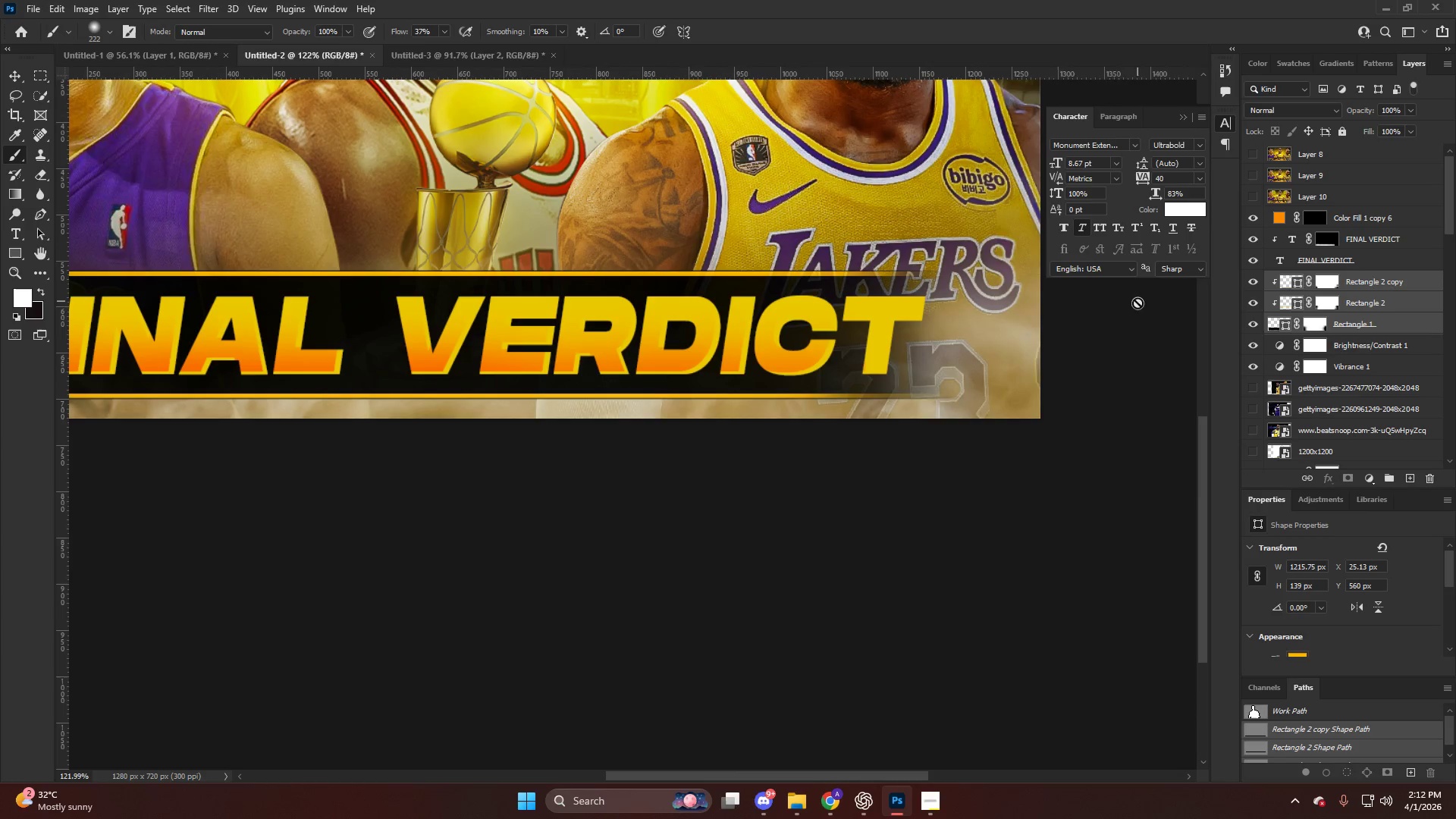 
key(Control+T)
 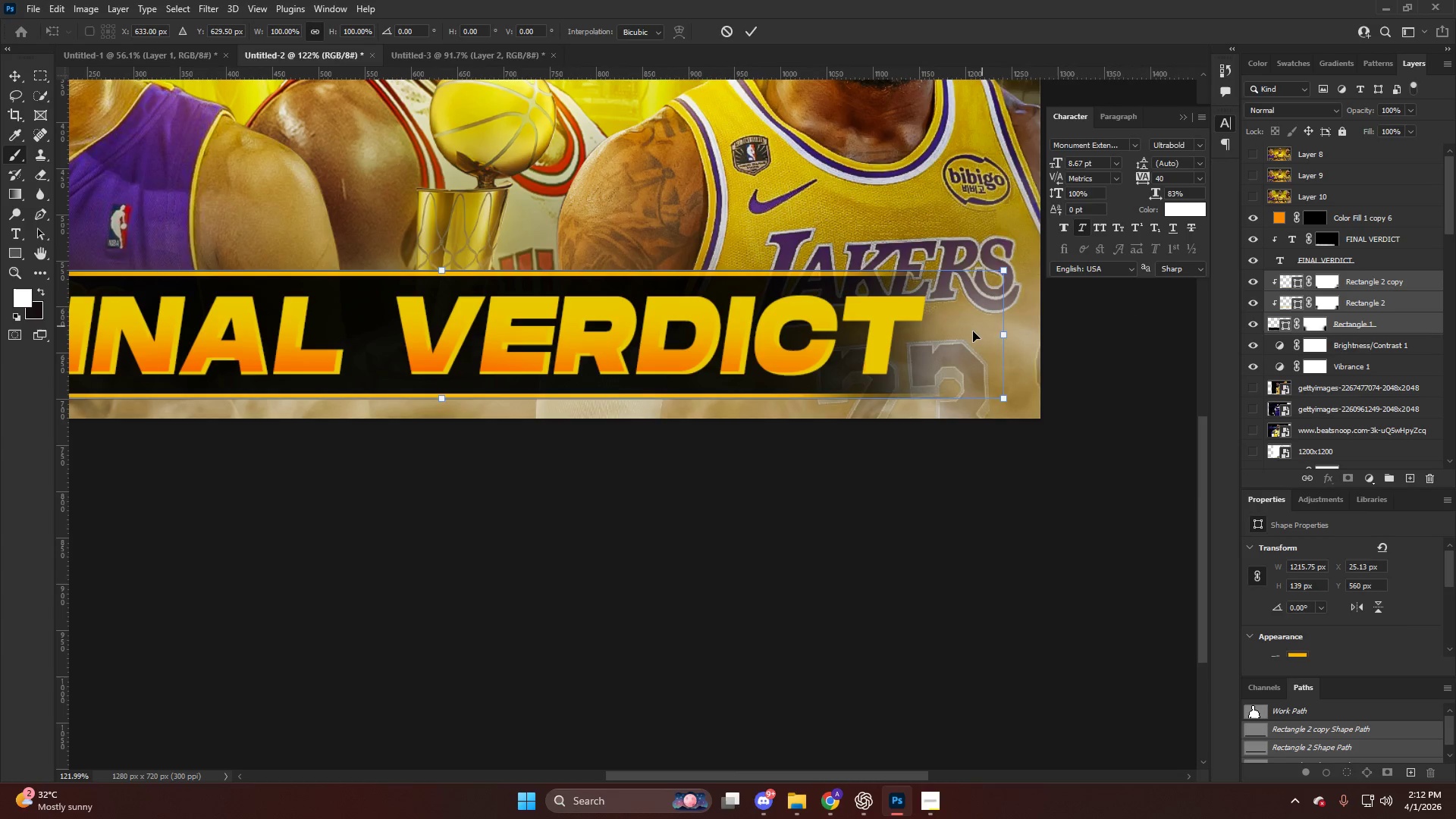 
hold_key(key=ShiftLeft, duration=1.2)
left_click_drag(start_coordinate=[1004, 333], to_coordinate=[1024, 334])
 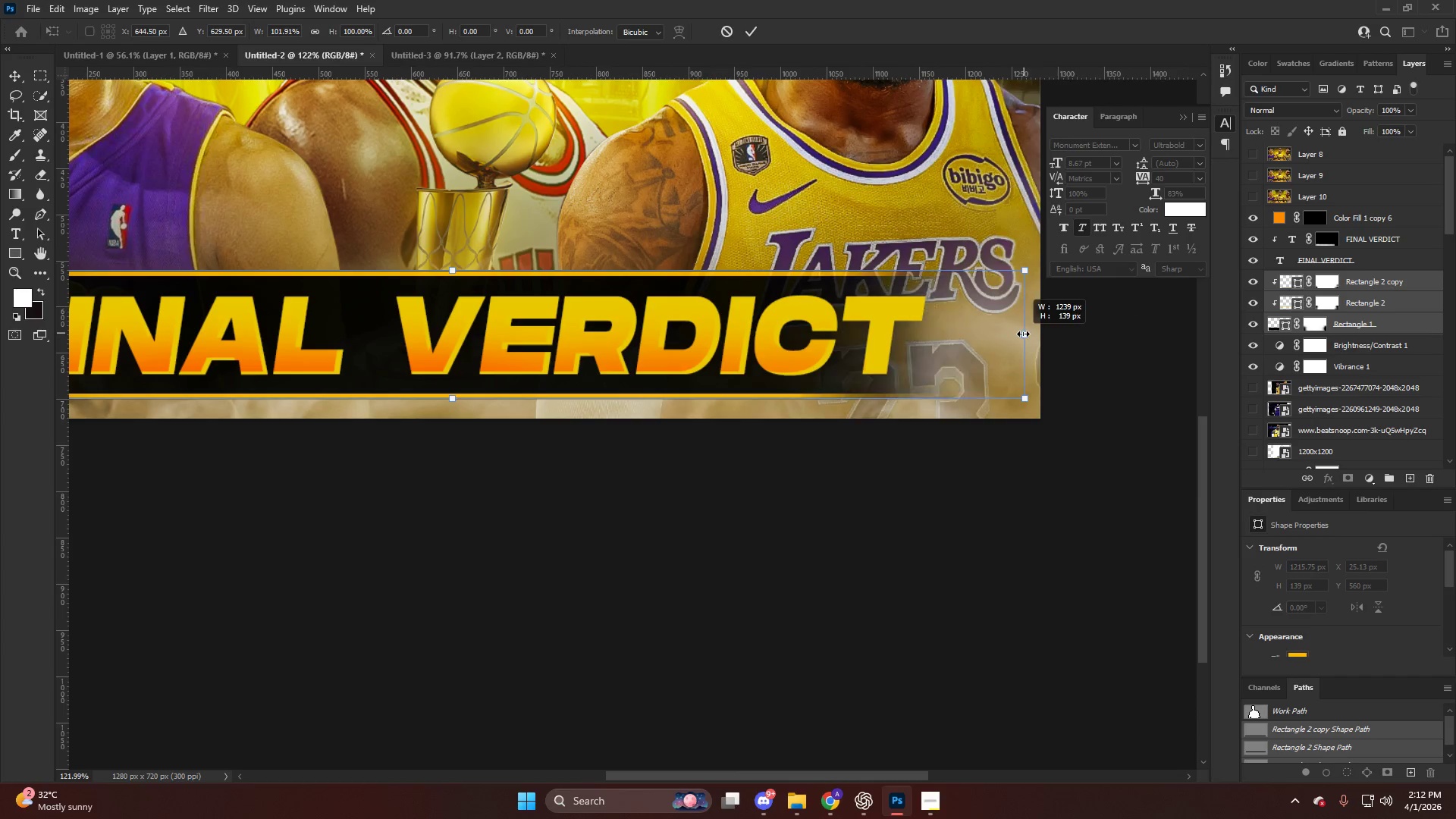 
hold_key(key=ShiftLeft, duration=17.89)
 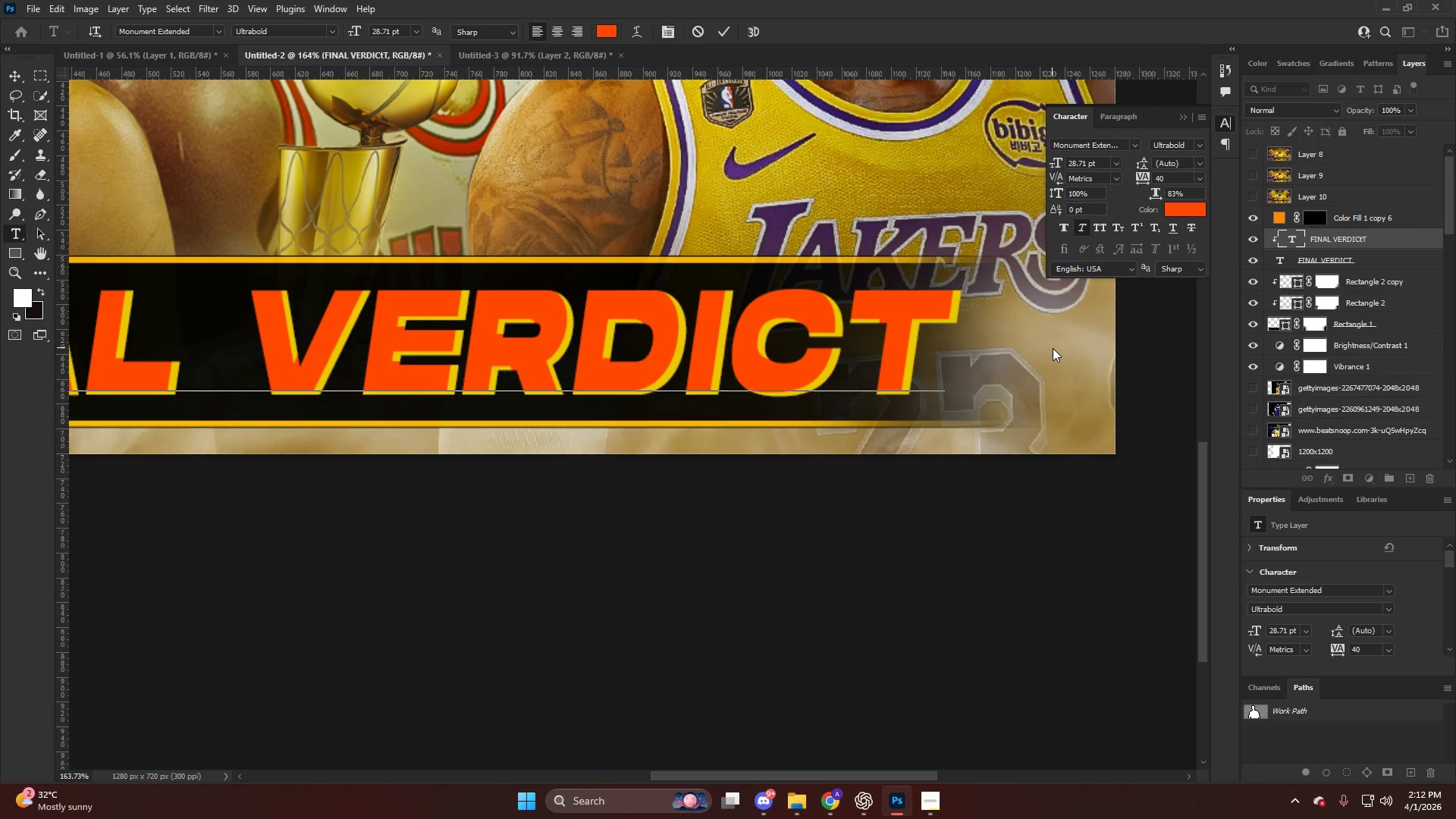 
key(NumpadEnter)
 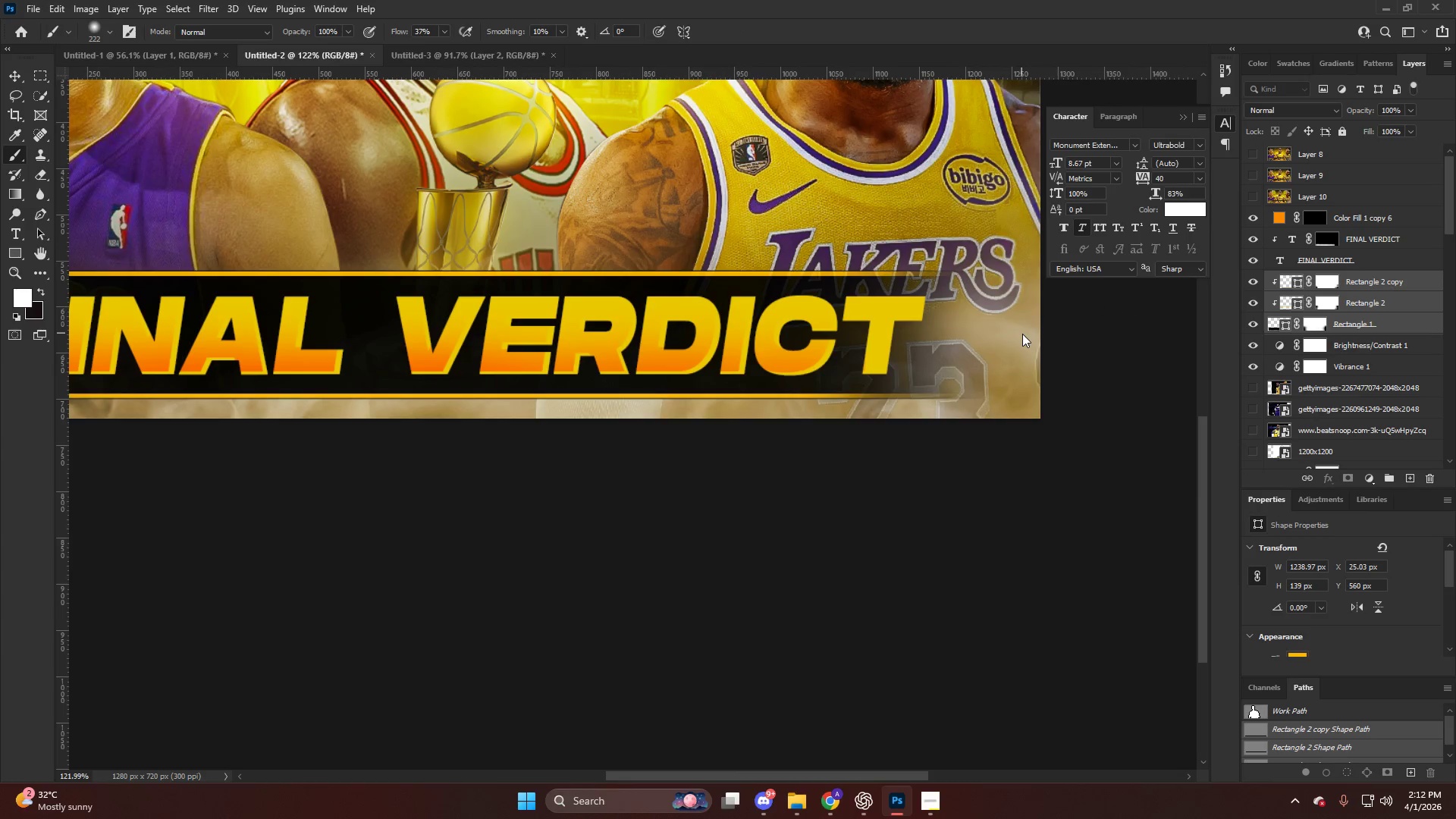 
hold_key(key=AltLeft, duration=0.39)
hold_key(key=AltLeft, duration=0.52)
scroll: coordinate [937, 322], scroll_direction: up, amount: 3.0
 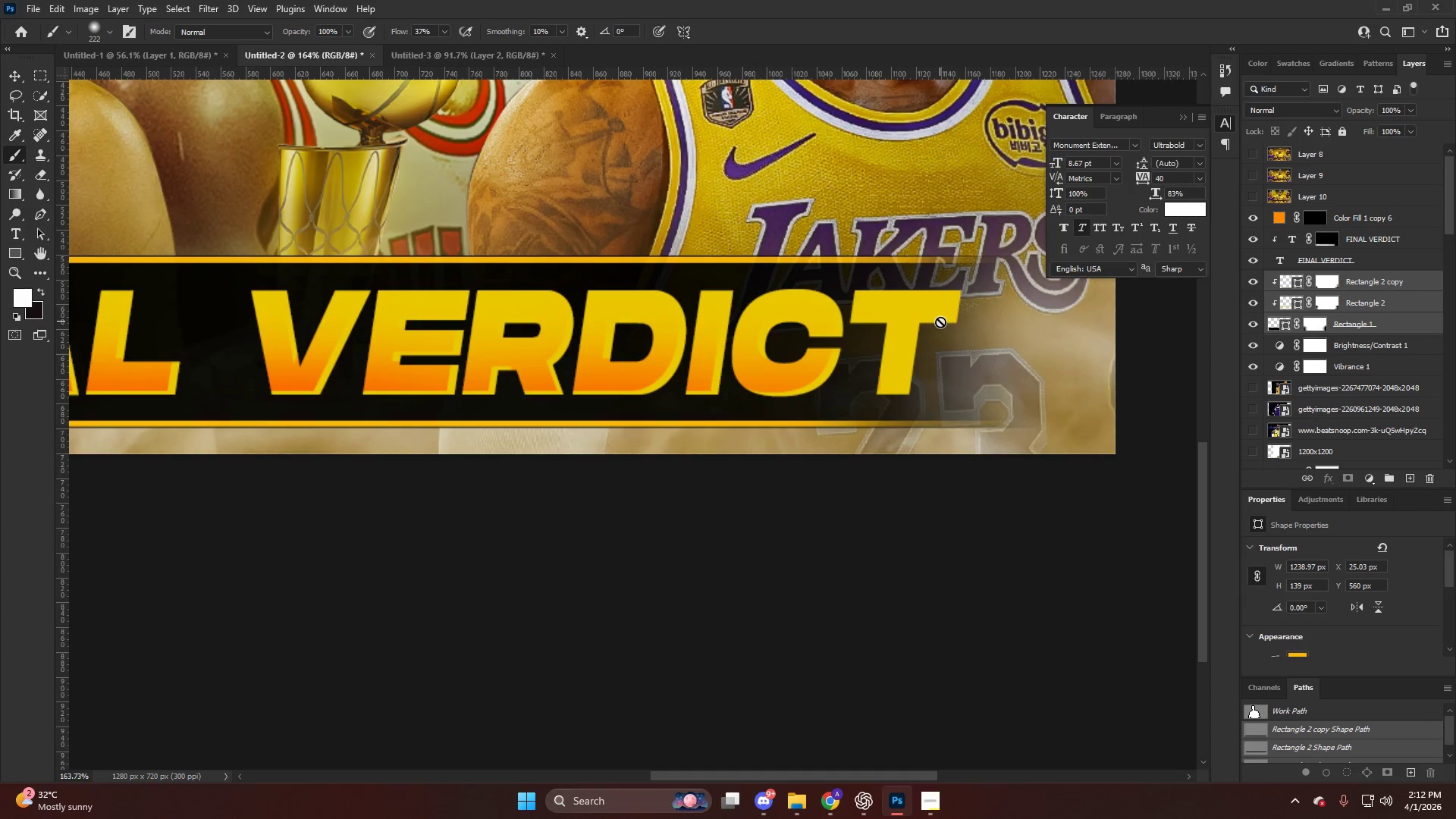 
key(V)
 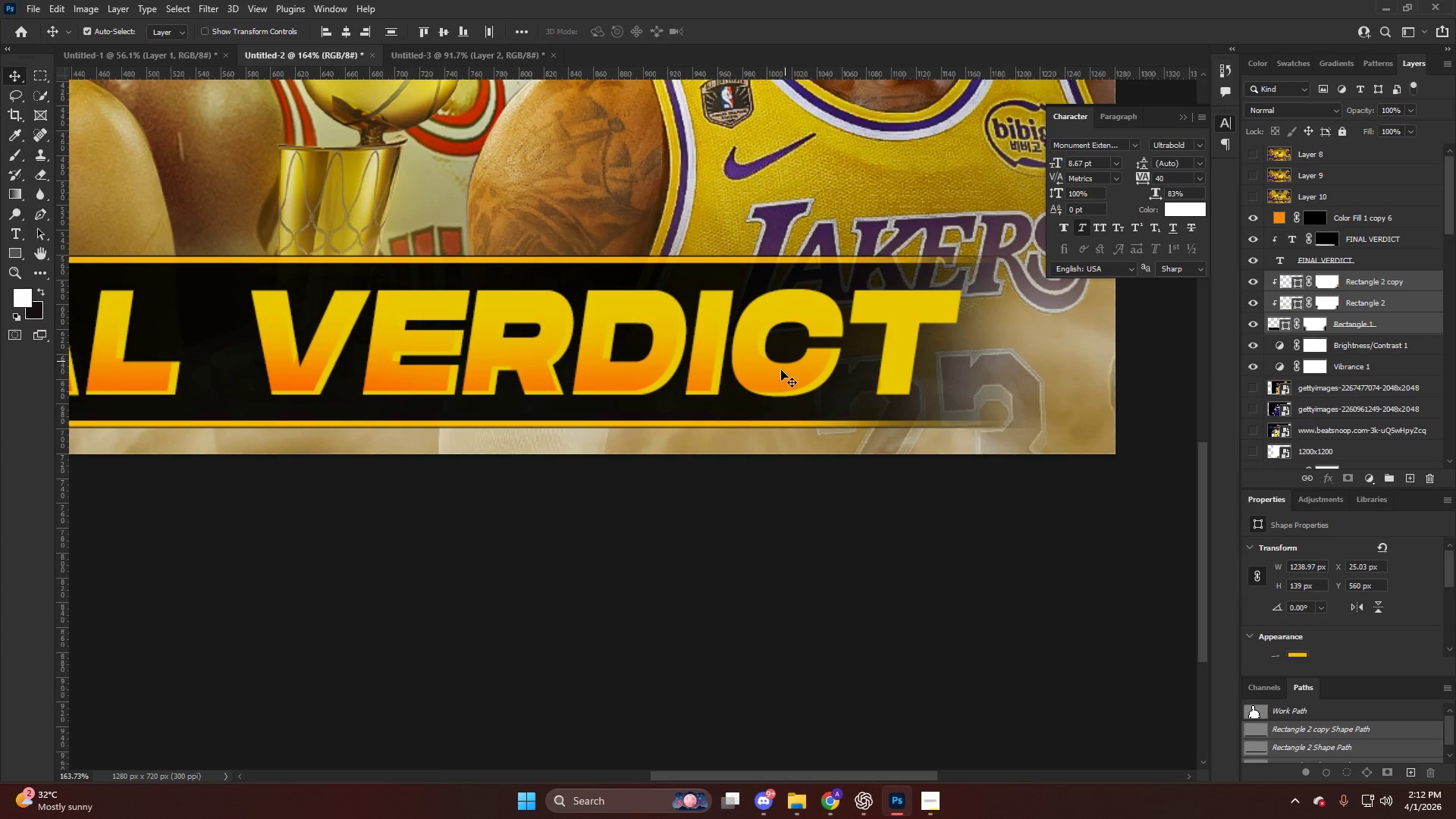 
left_click([780, 375])
 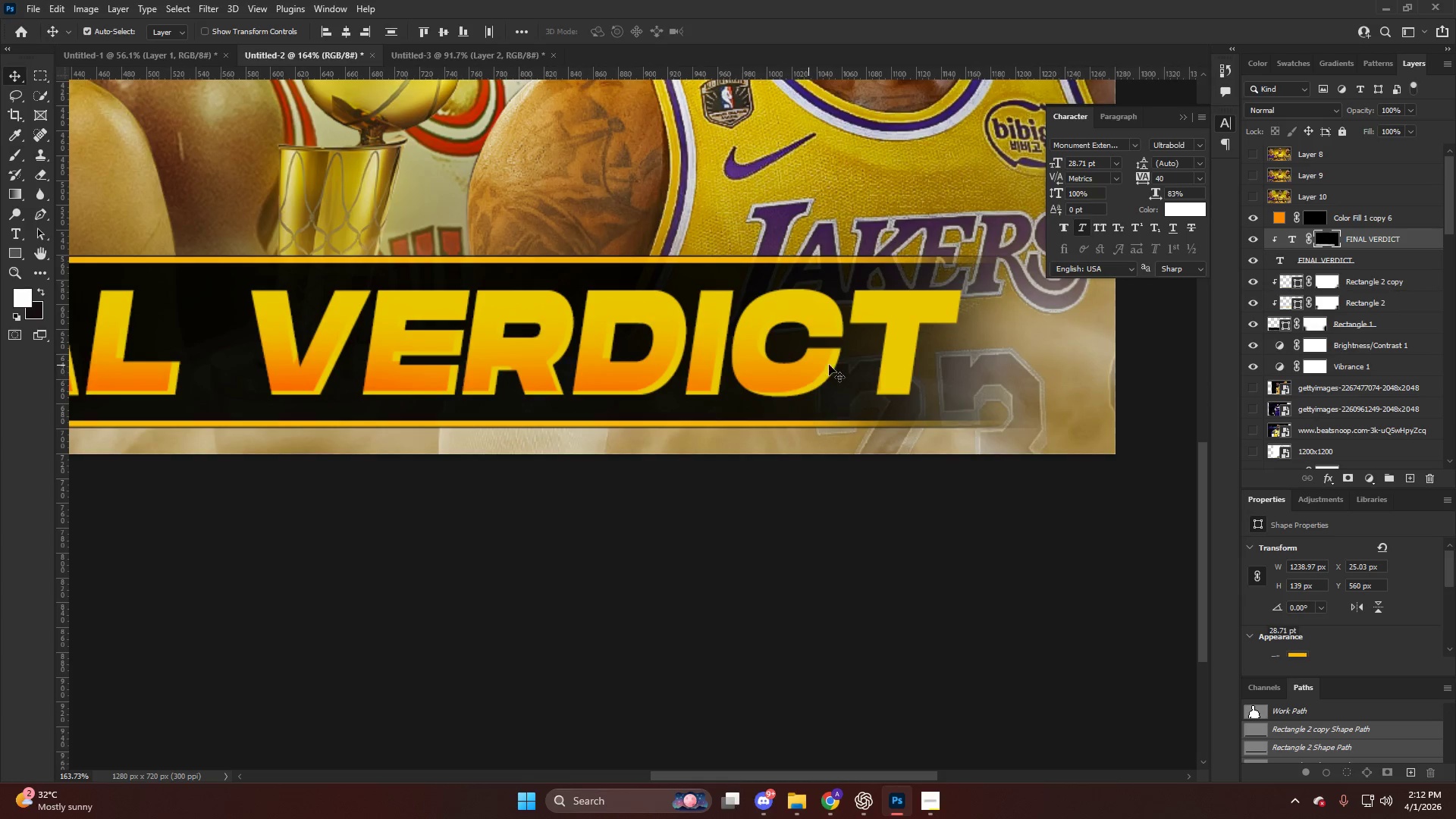 
key(T)
 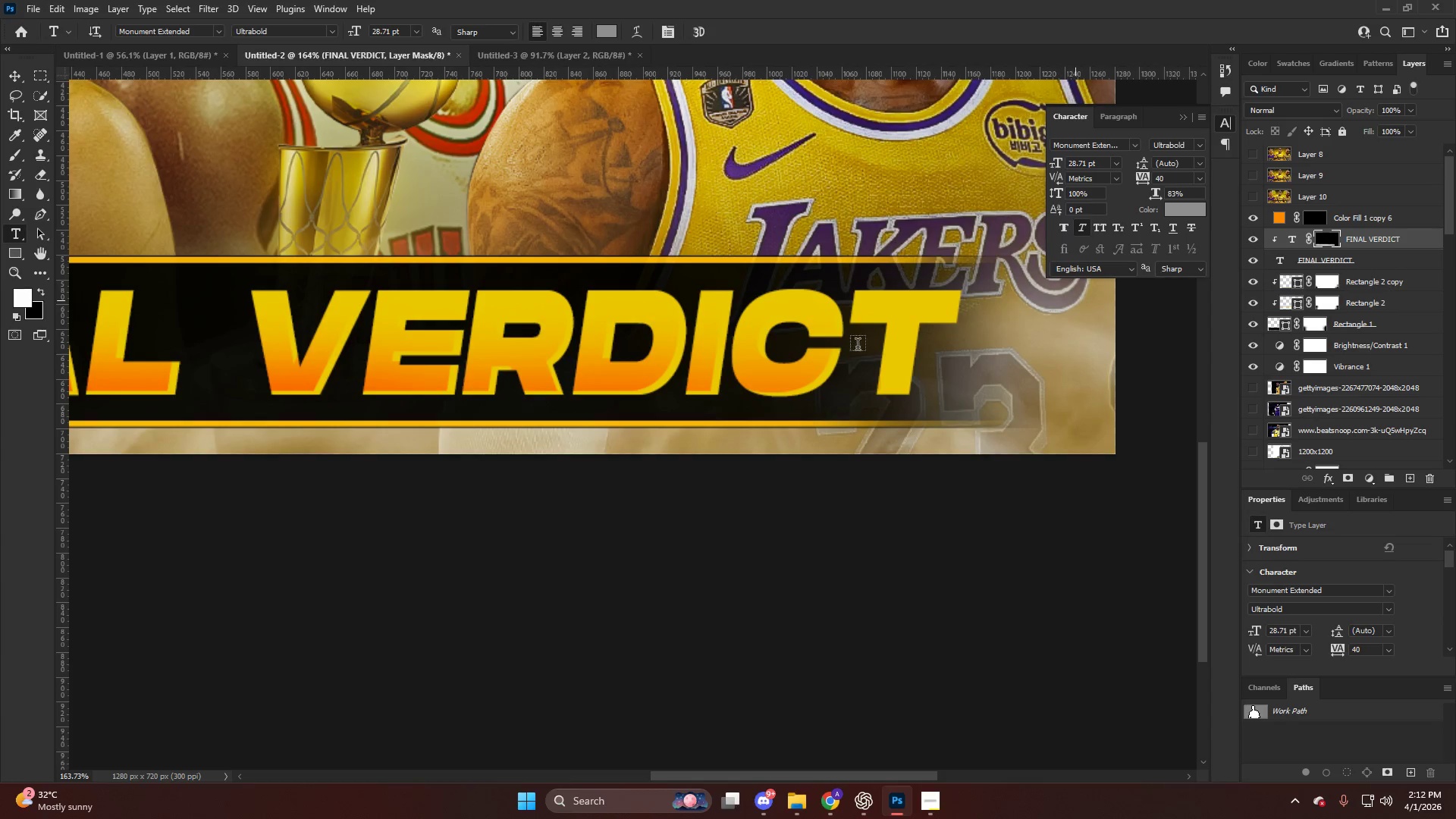 
left_click([850, 350])
 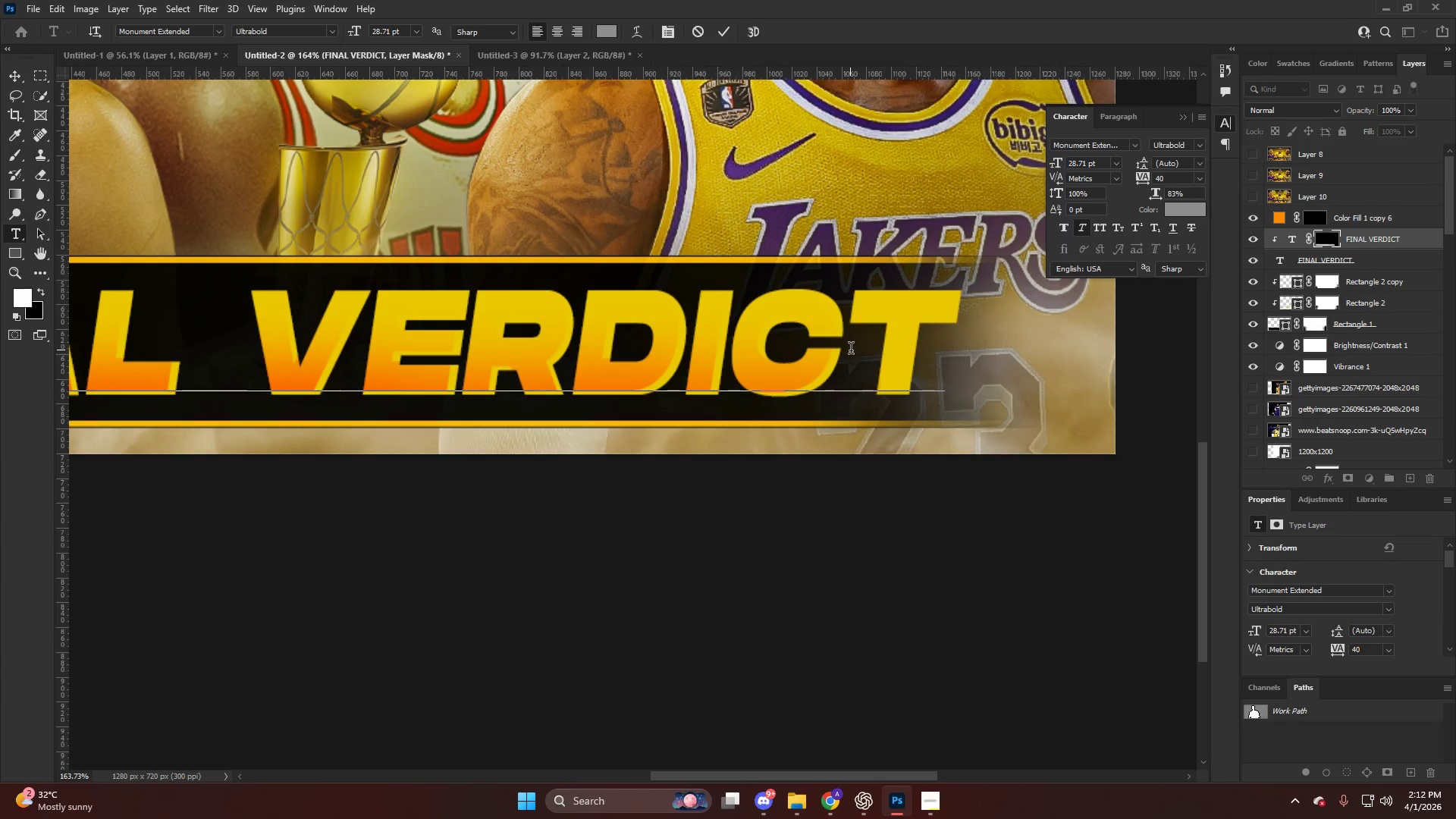 
key(T)
 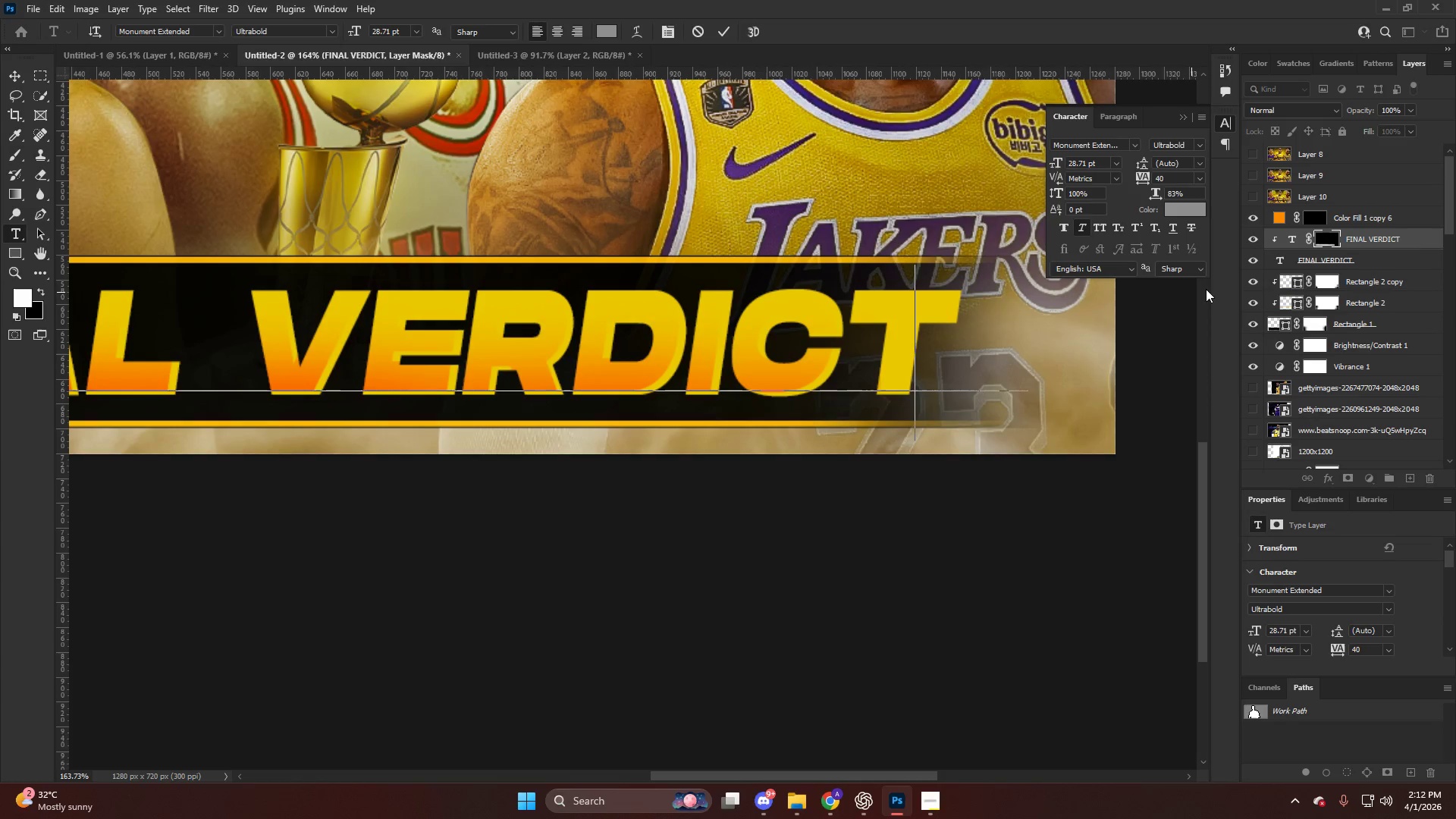 
key(Alt+AltLeft)
 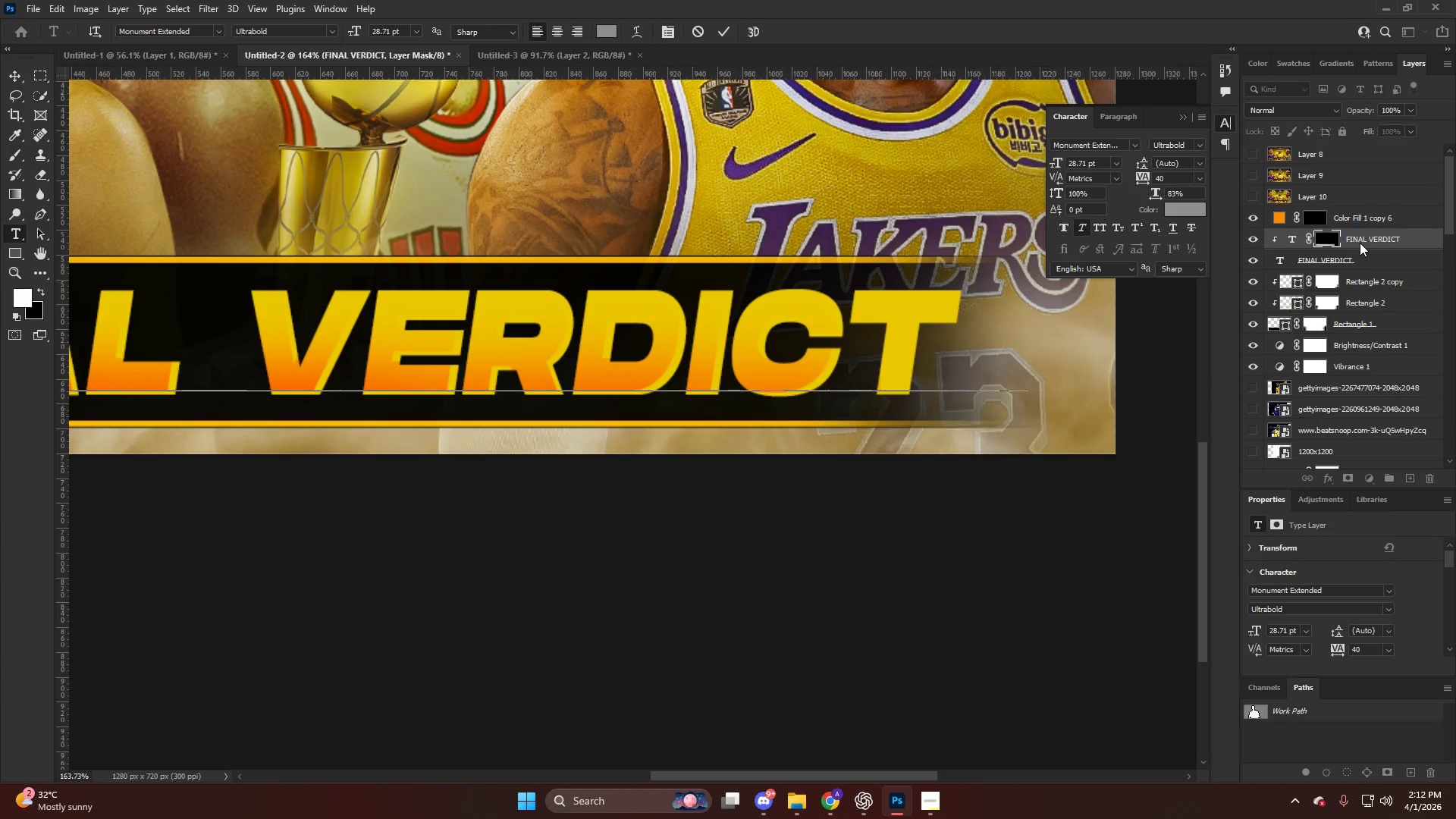 
key(Backspace)
 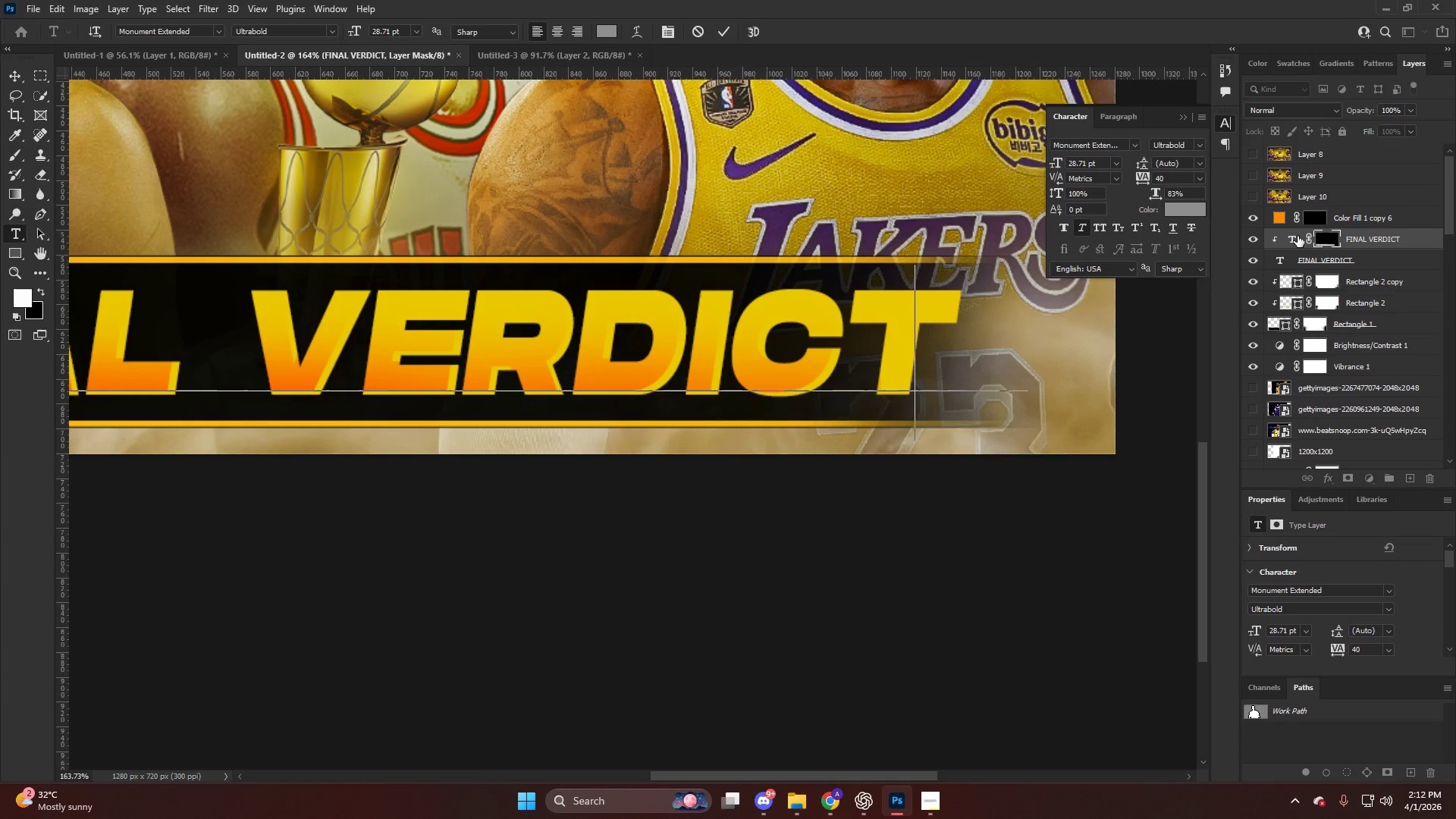 
left_click([1297, 236])
 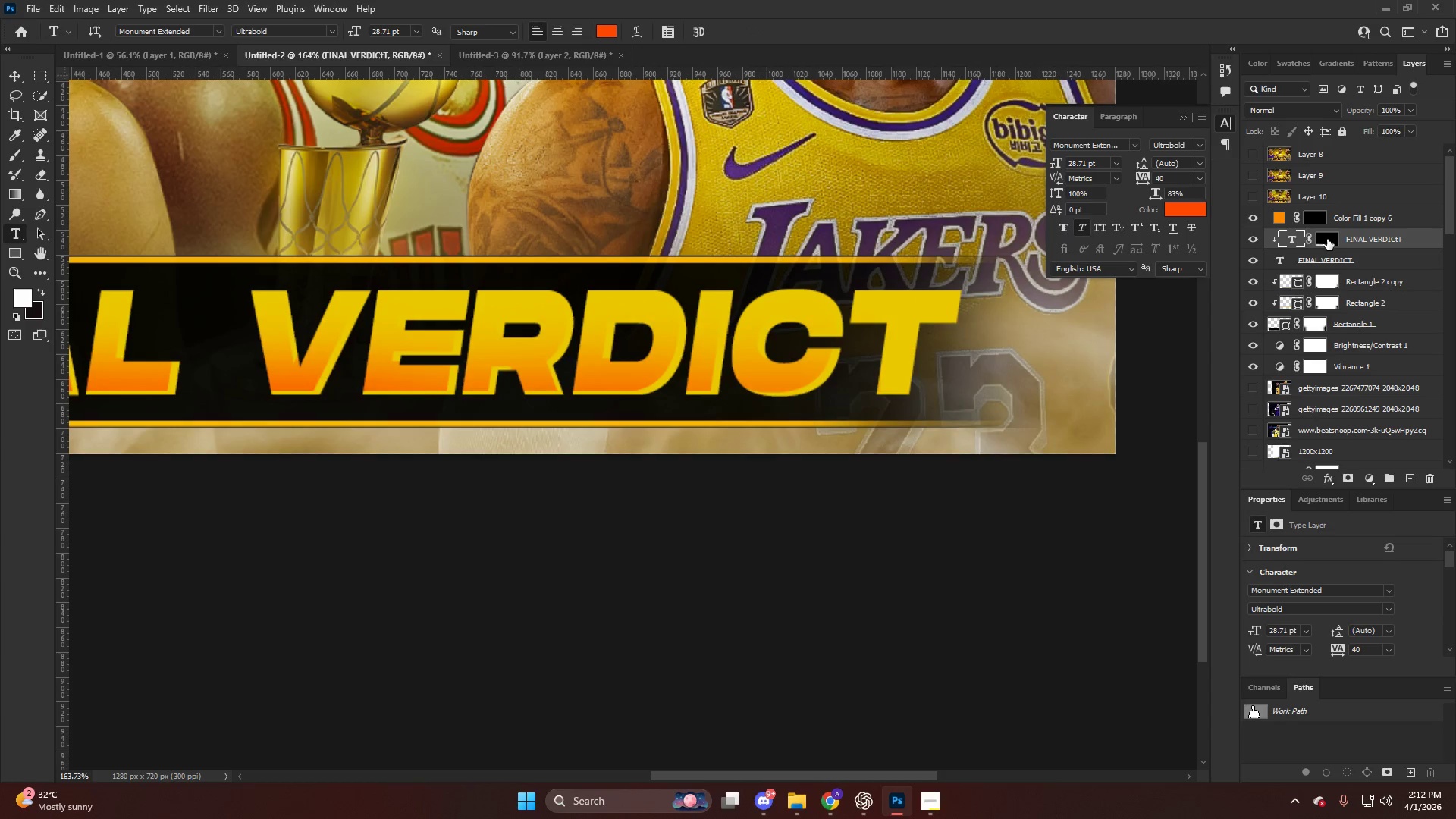 
right_click([1328, 240])
 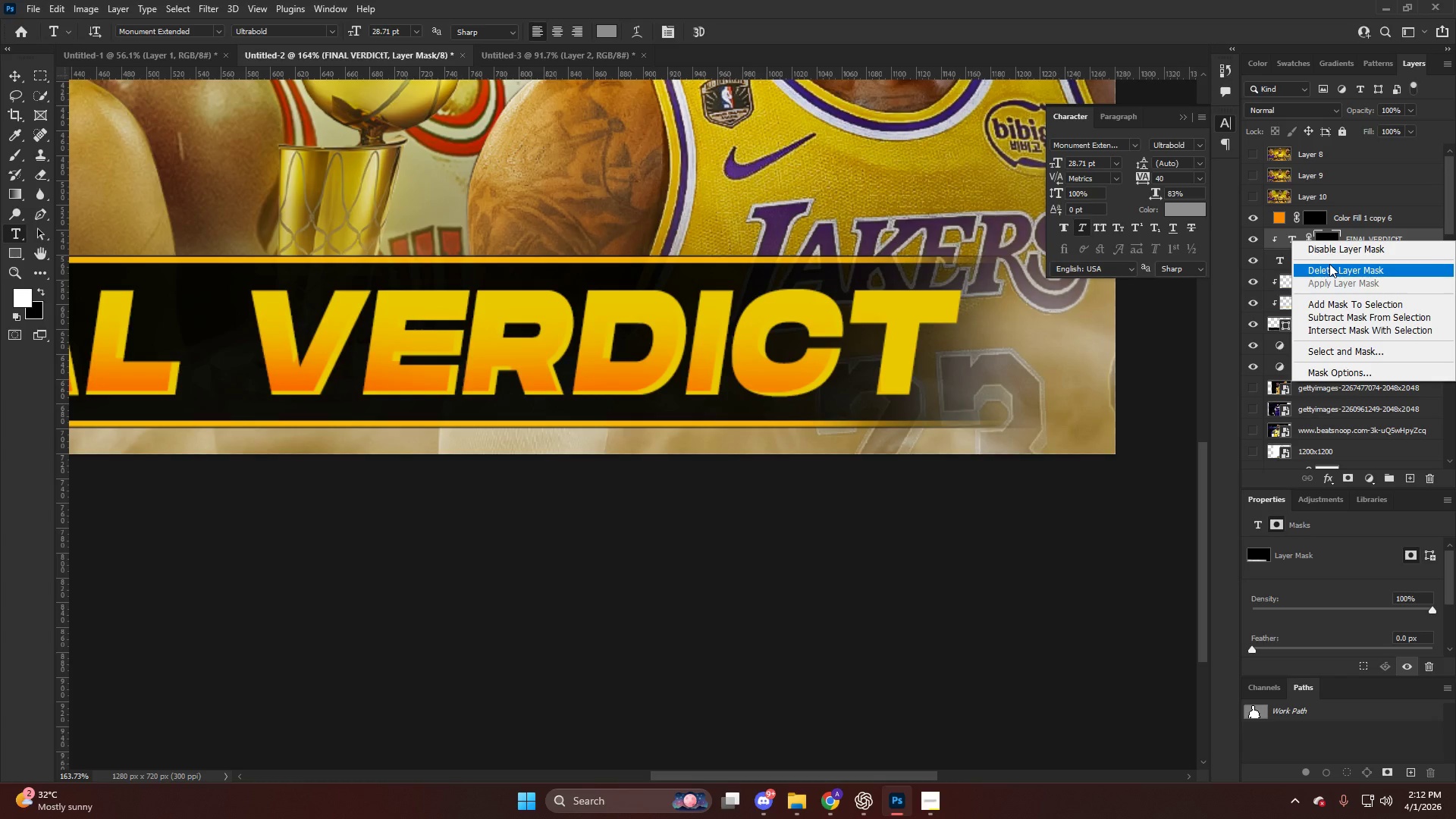 
left_click([1330, 265])
 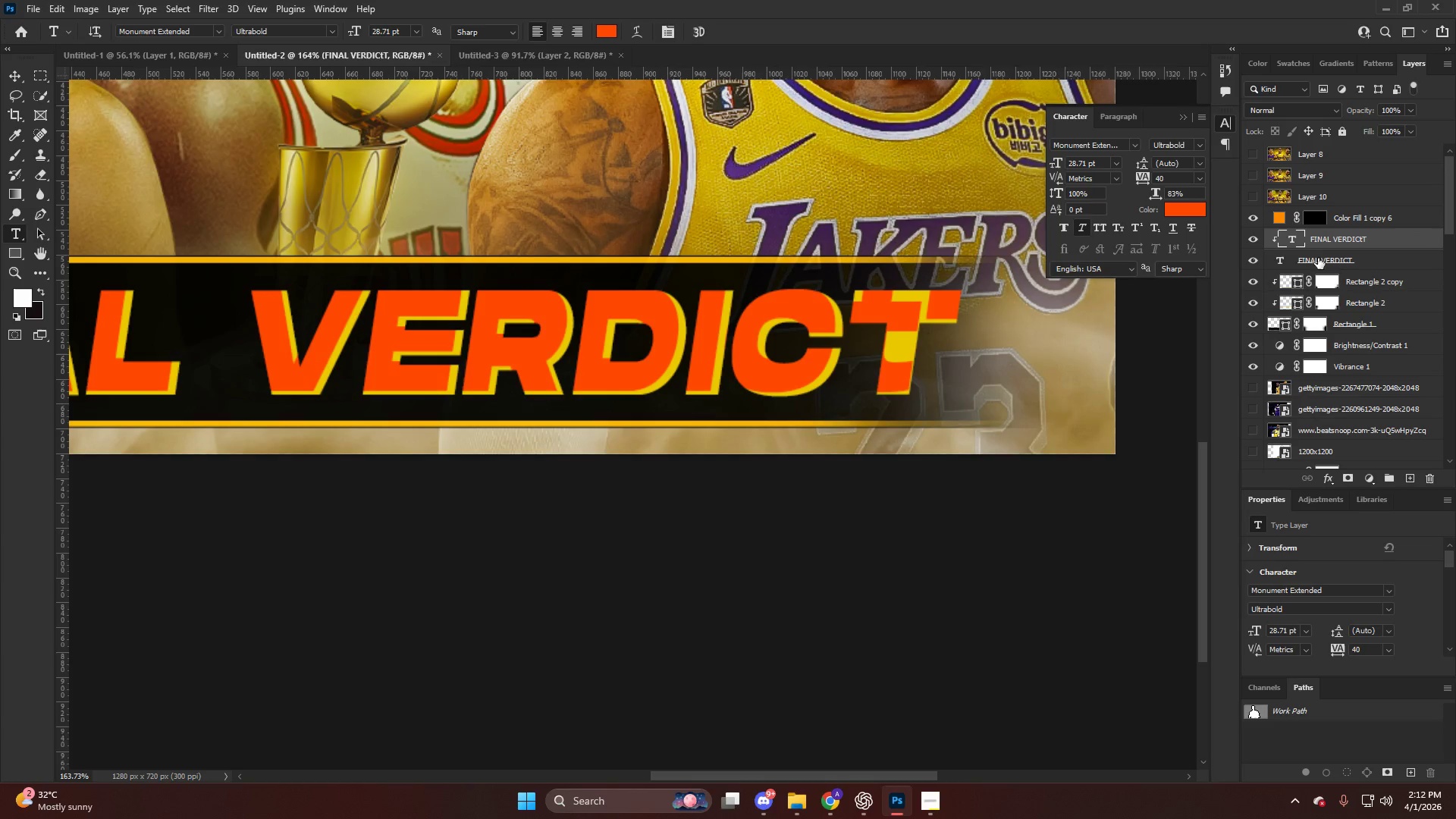 
key(T)
 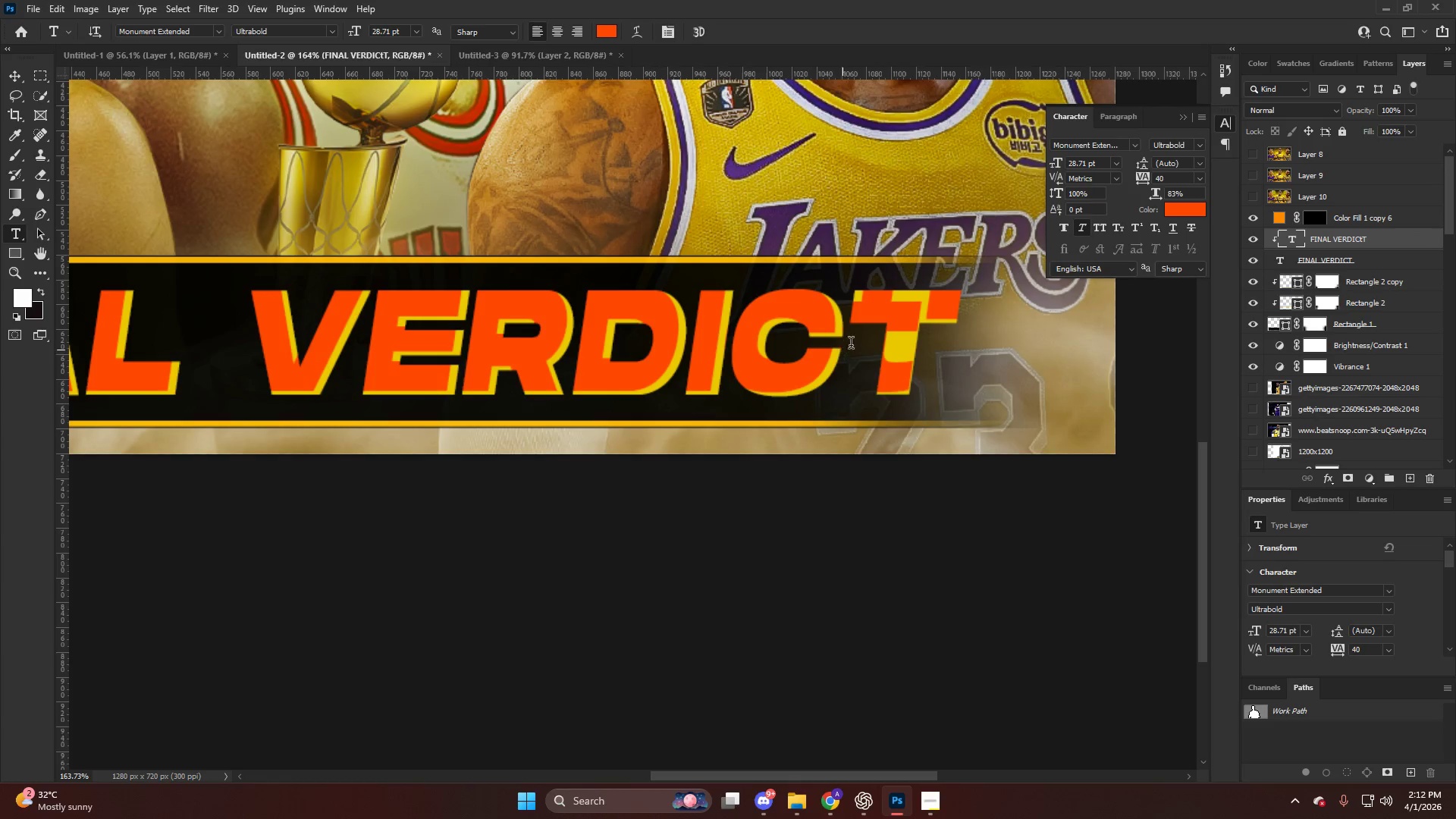 
left_click_drag(start_coordinate=[853, 344], to_coordinate=[1046, 349])
 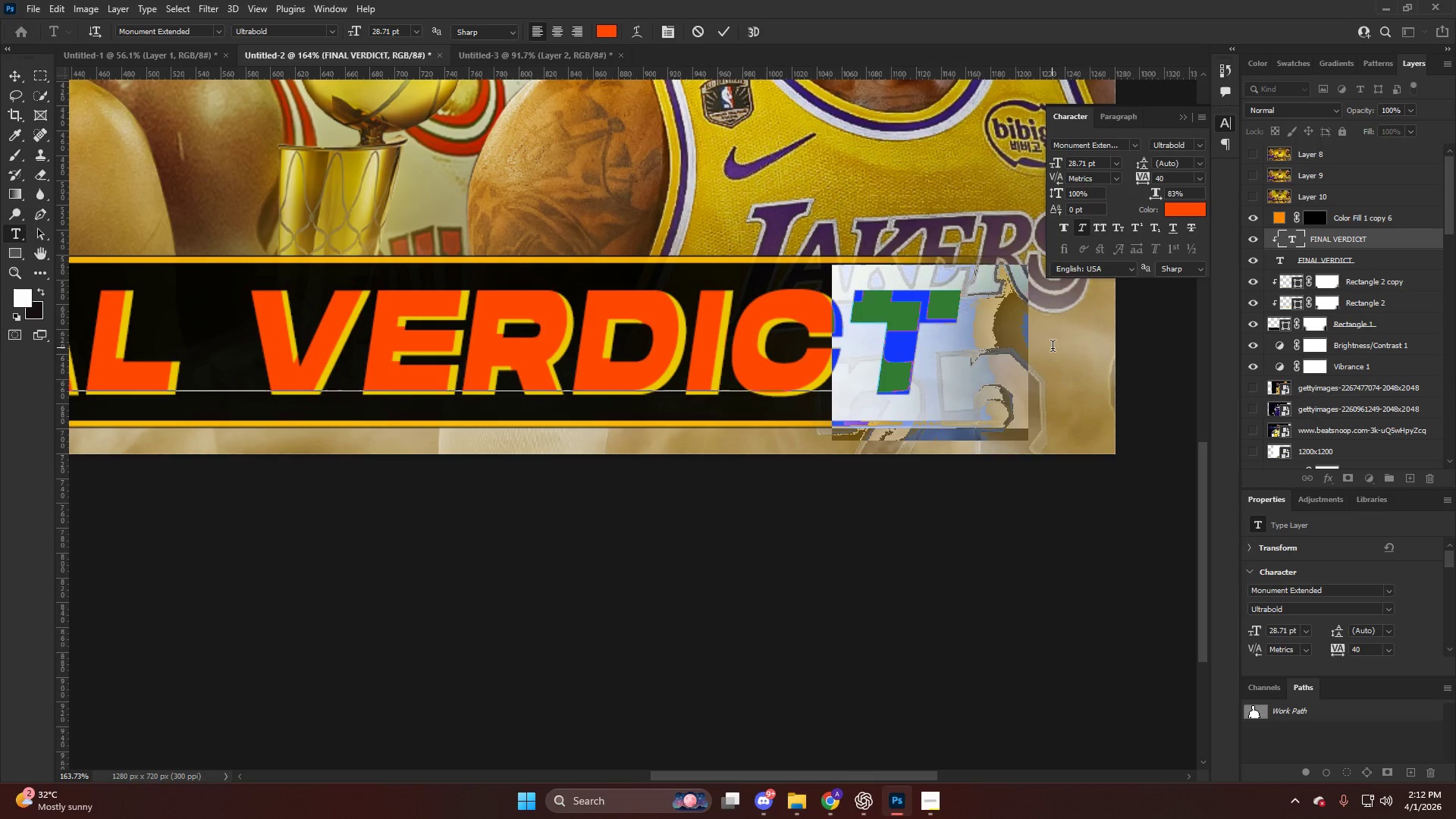 
key(Backspace)
 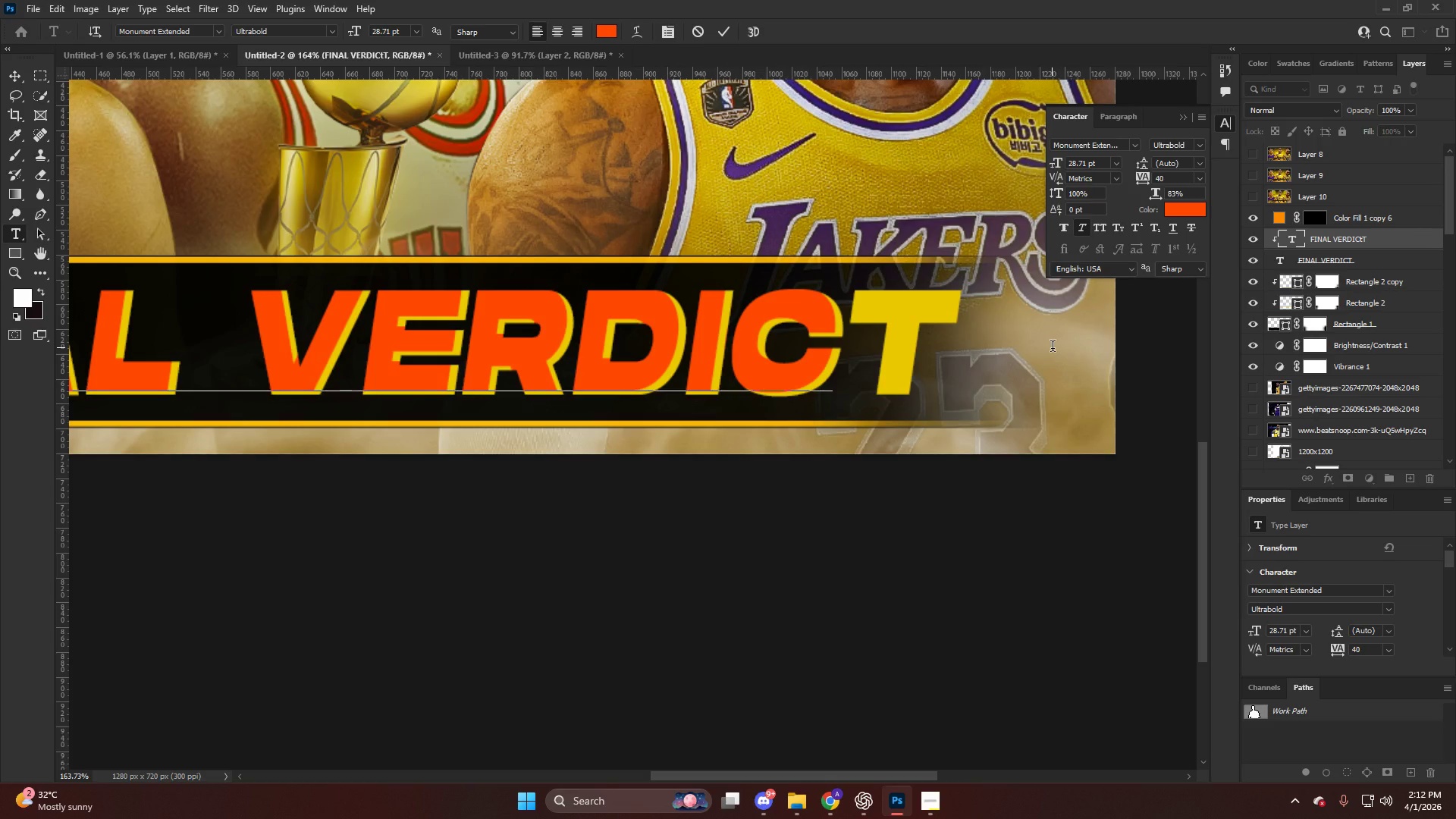 
key(Shift+T)
 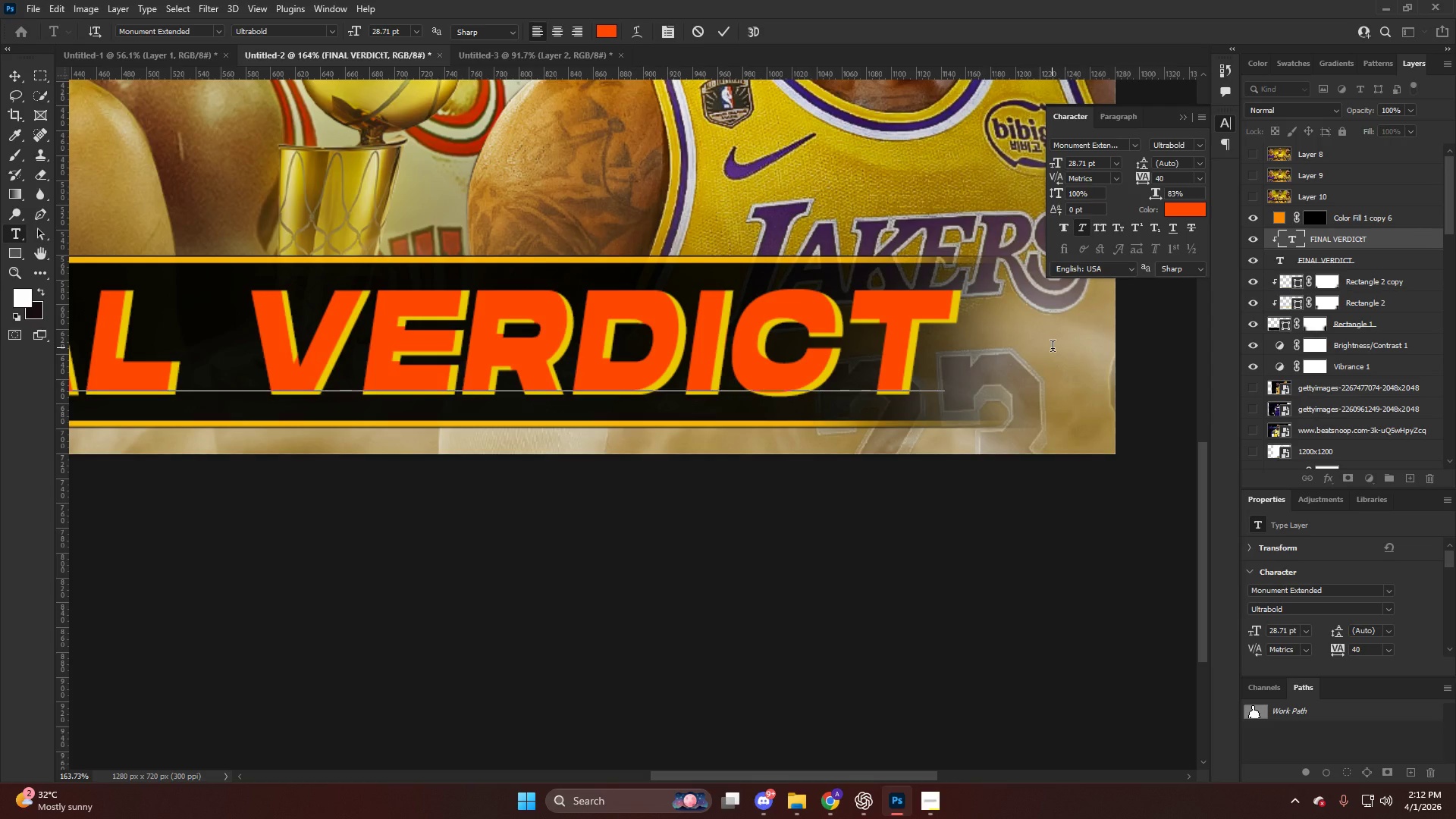 
key(NumpadEnter)
 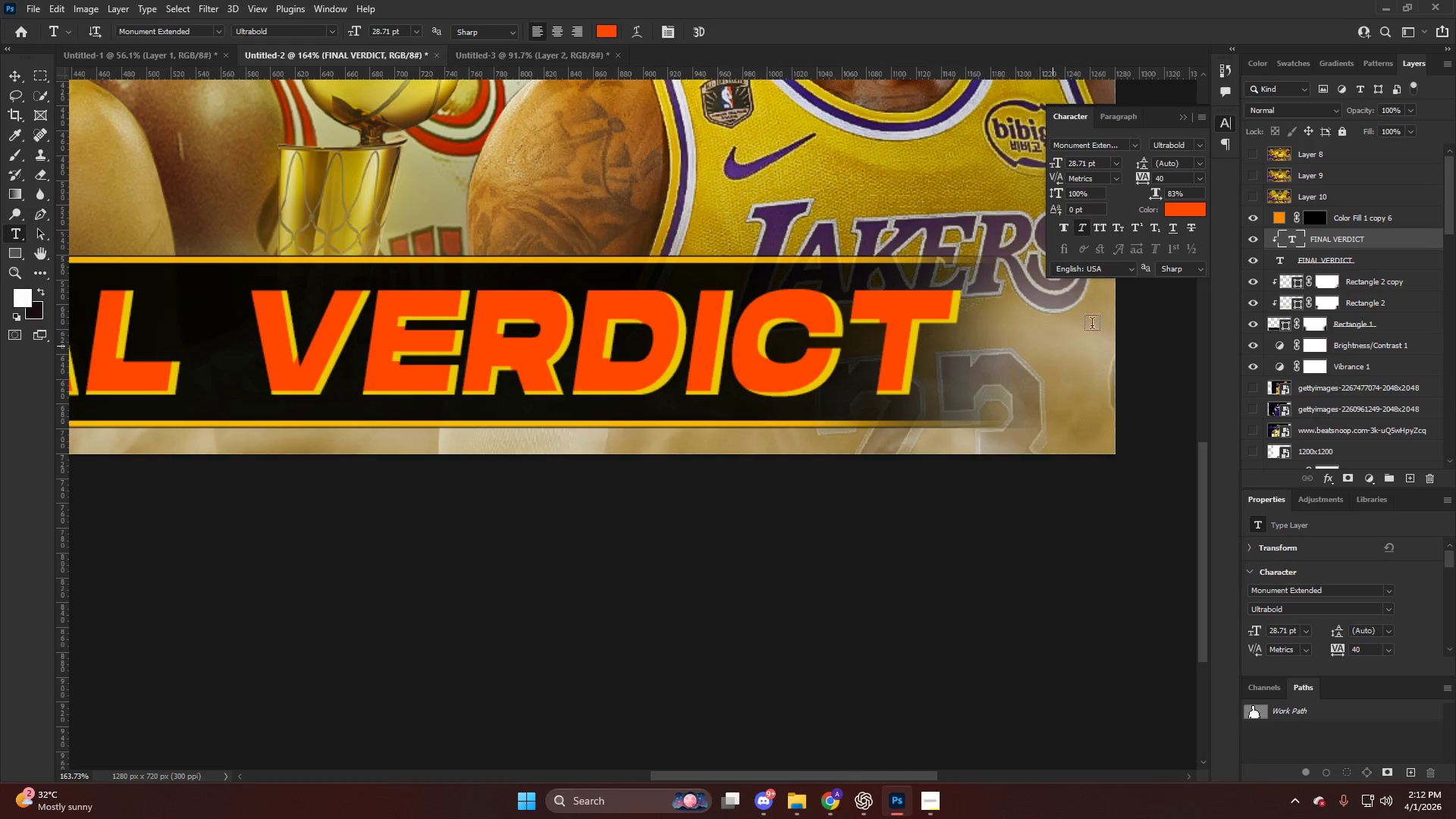 
hold_key(key=AltLeft, duration=0.59)
 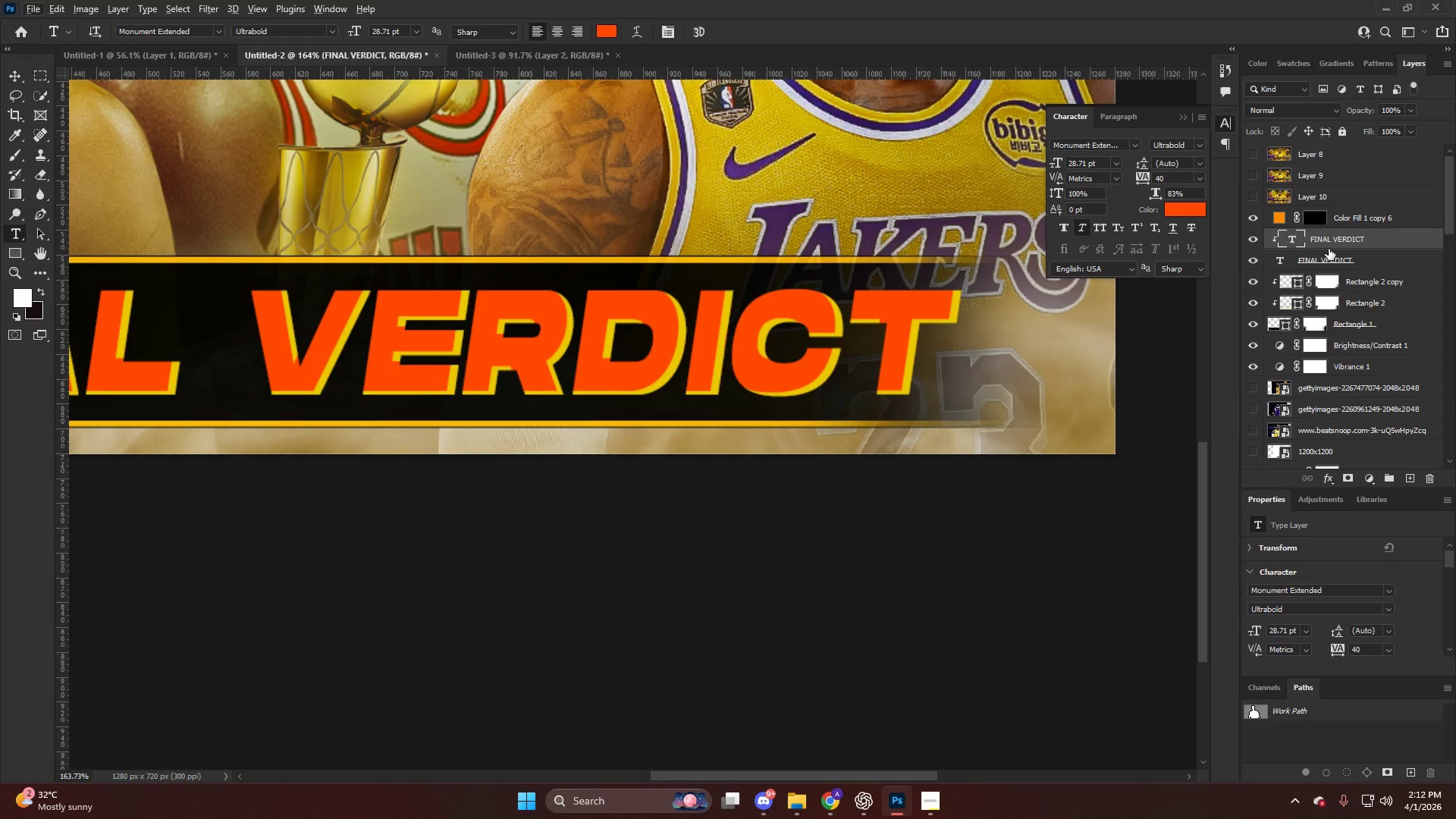 
hold_key(key=AltLeft, duration=0.41)
 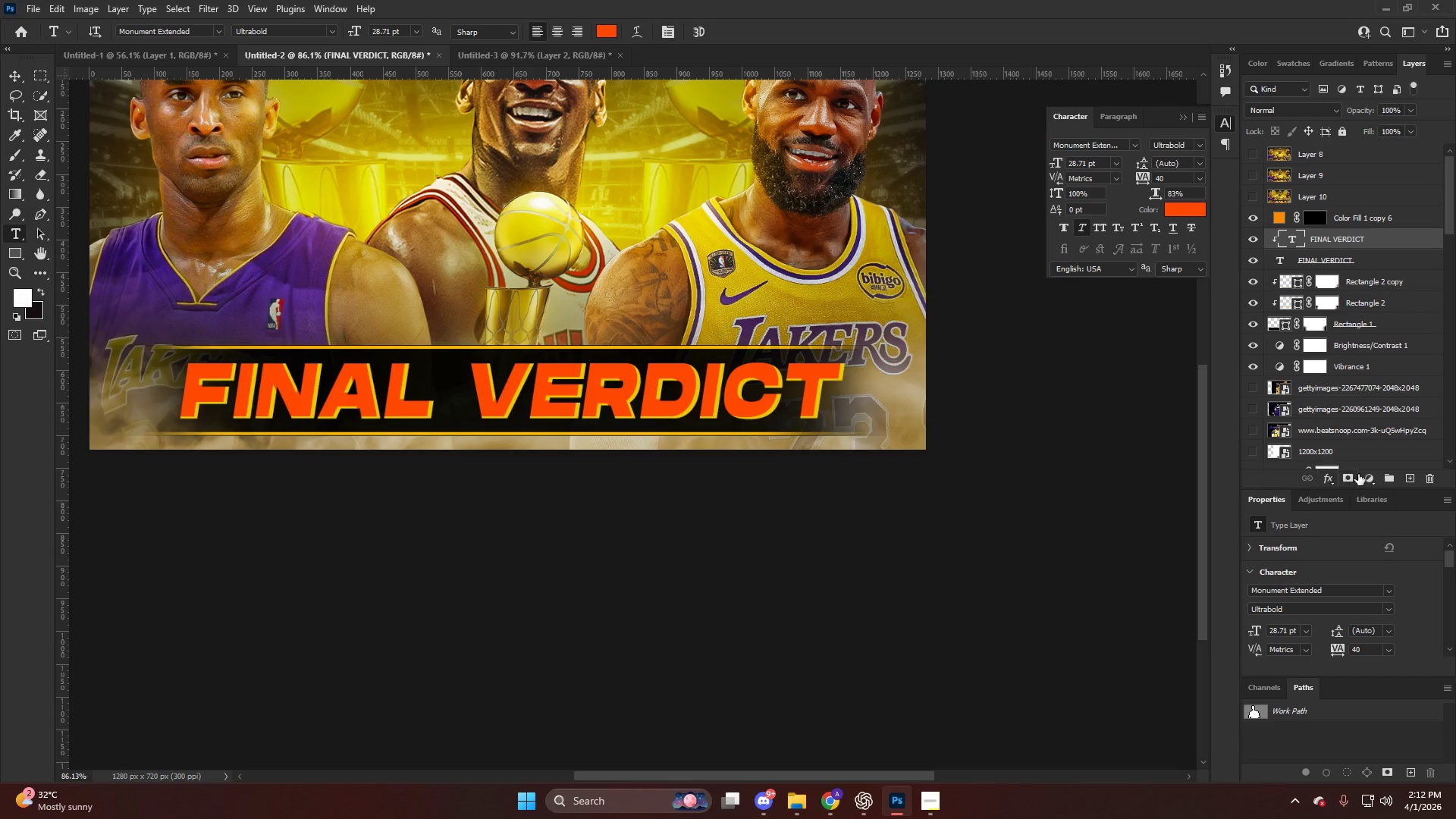 
hold_key(key=AltLeft, duration=0.95)
 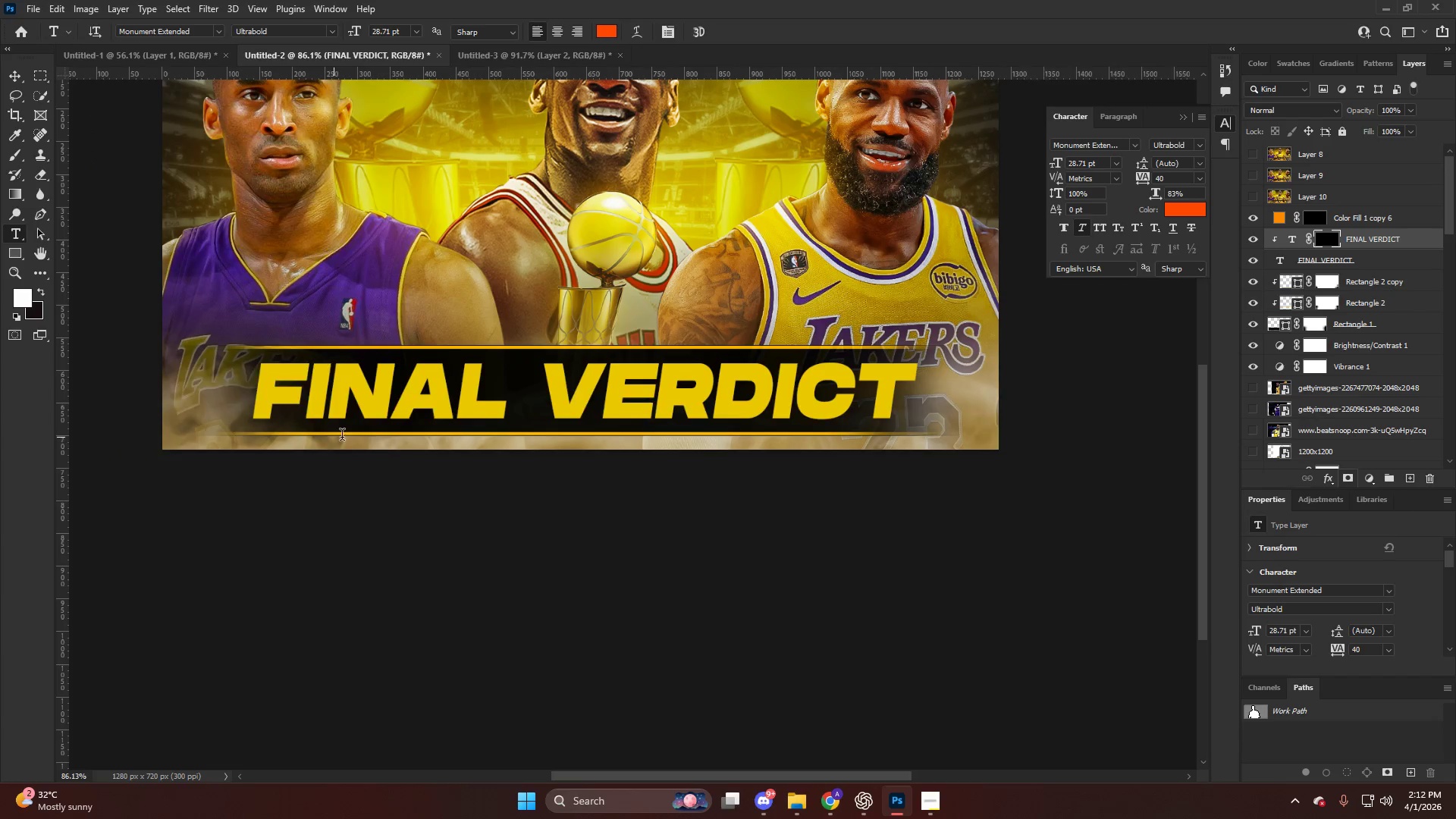 
scroll: coordinate [714, 444], scroll_direction: down, amount: 7.0
 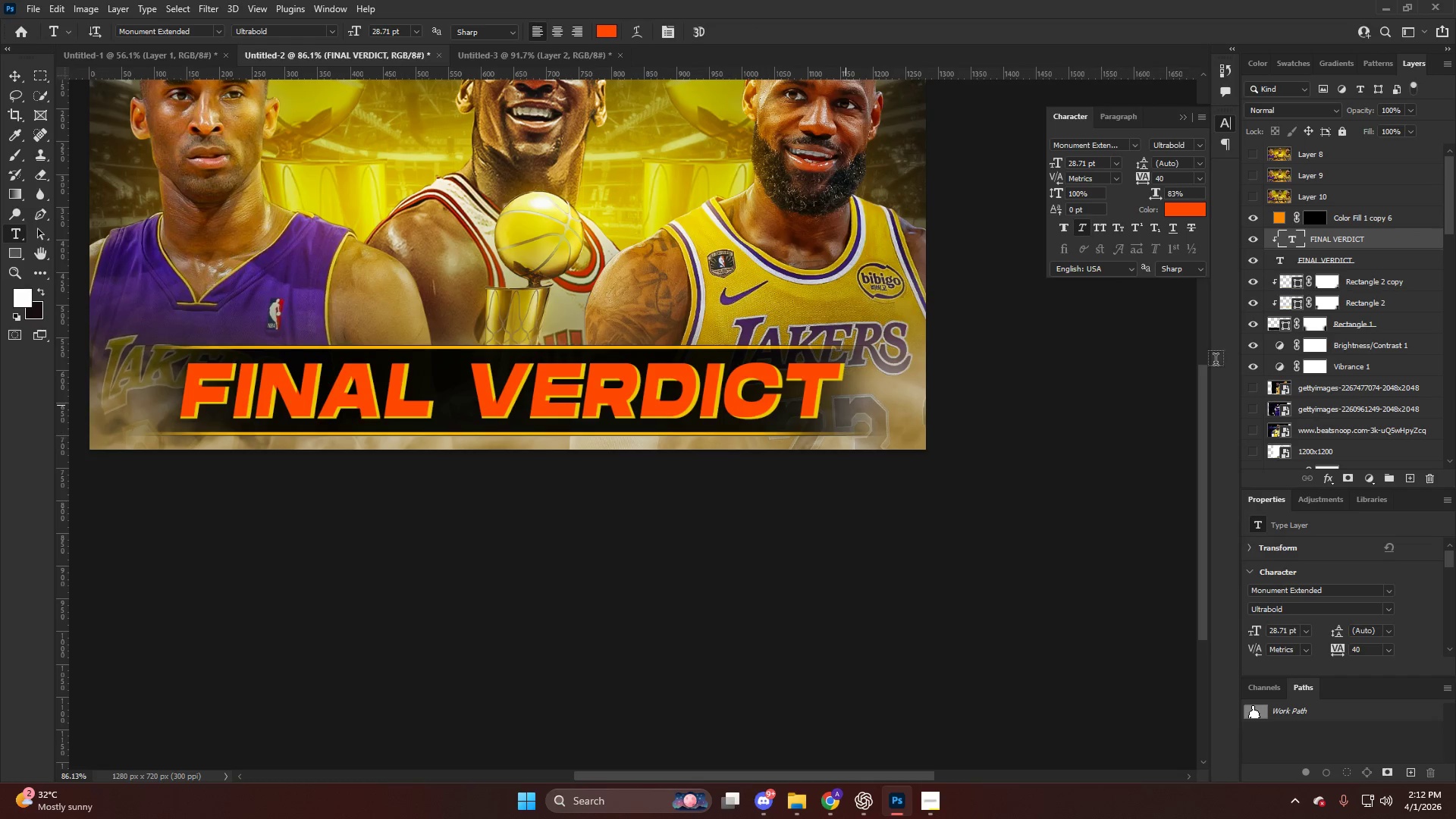 
left_click([1350, 478])
 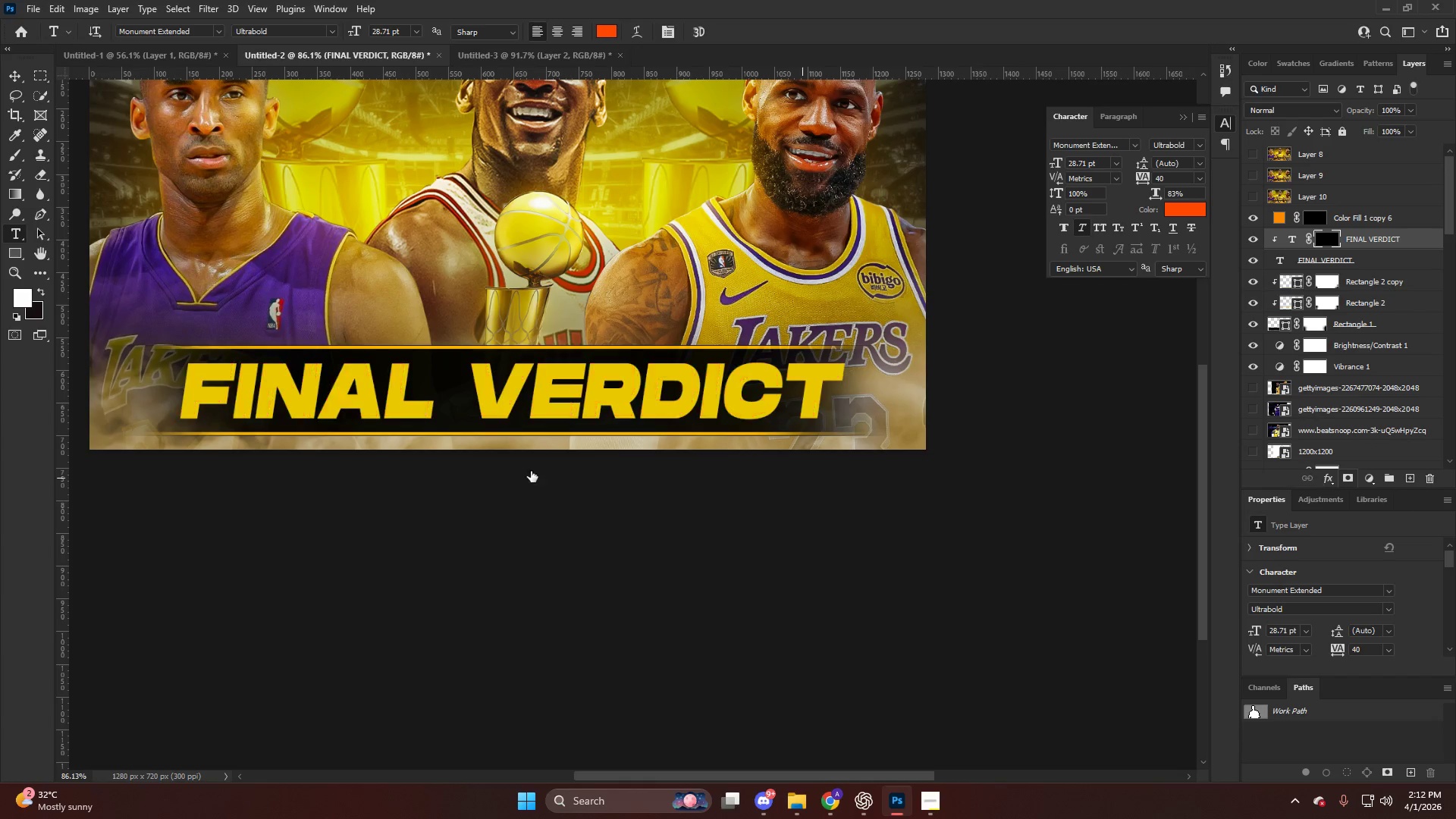 
key(Control+ControlLeft)
 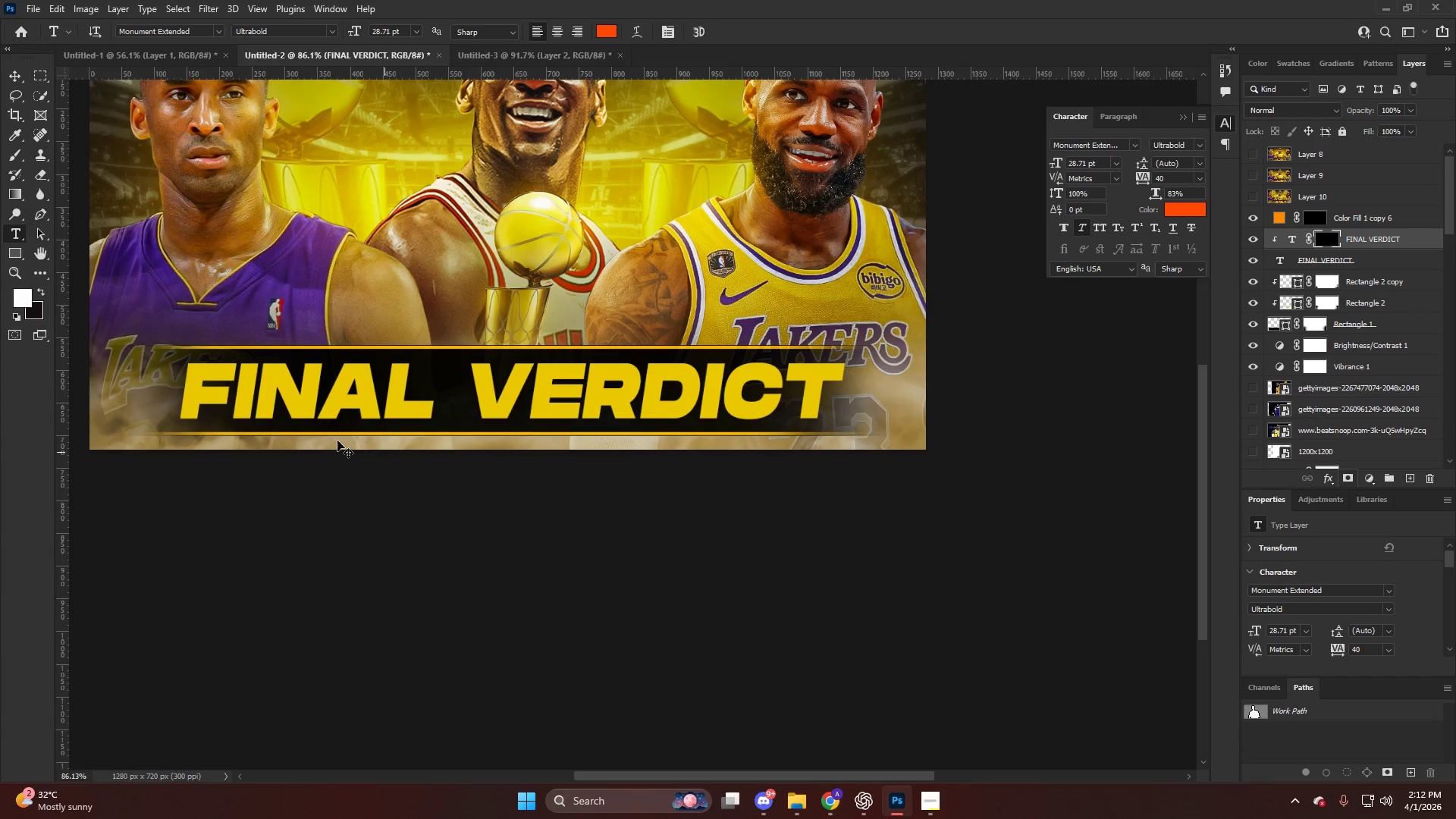 
scroll: coordinate [334, 439], scroll_direction: up, amount: 6.0
 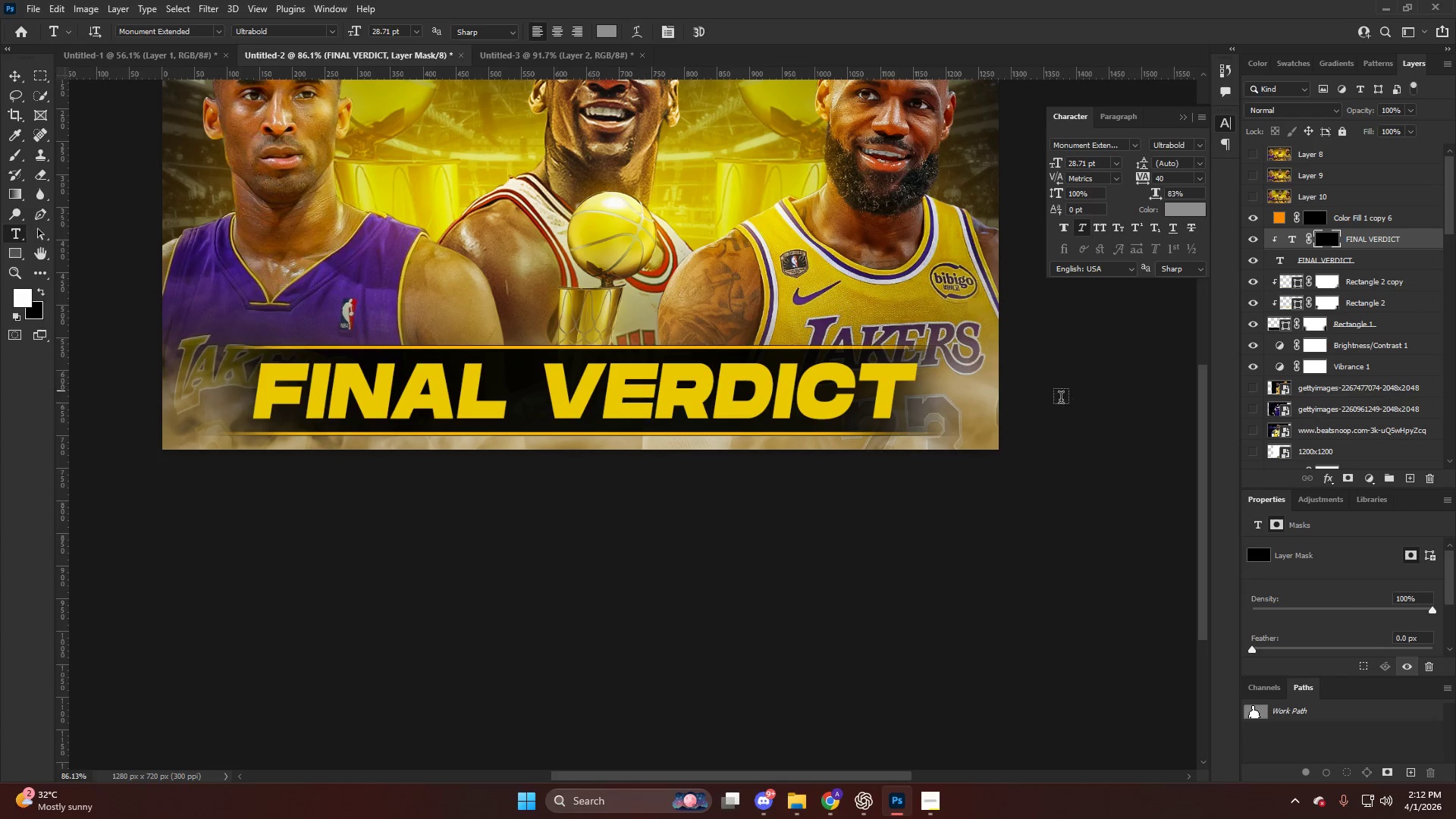 
key(Alt+AltLeft)
 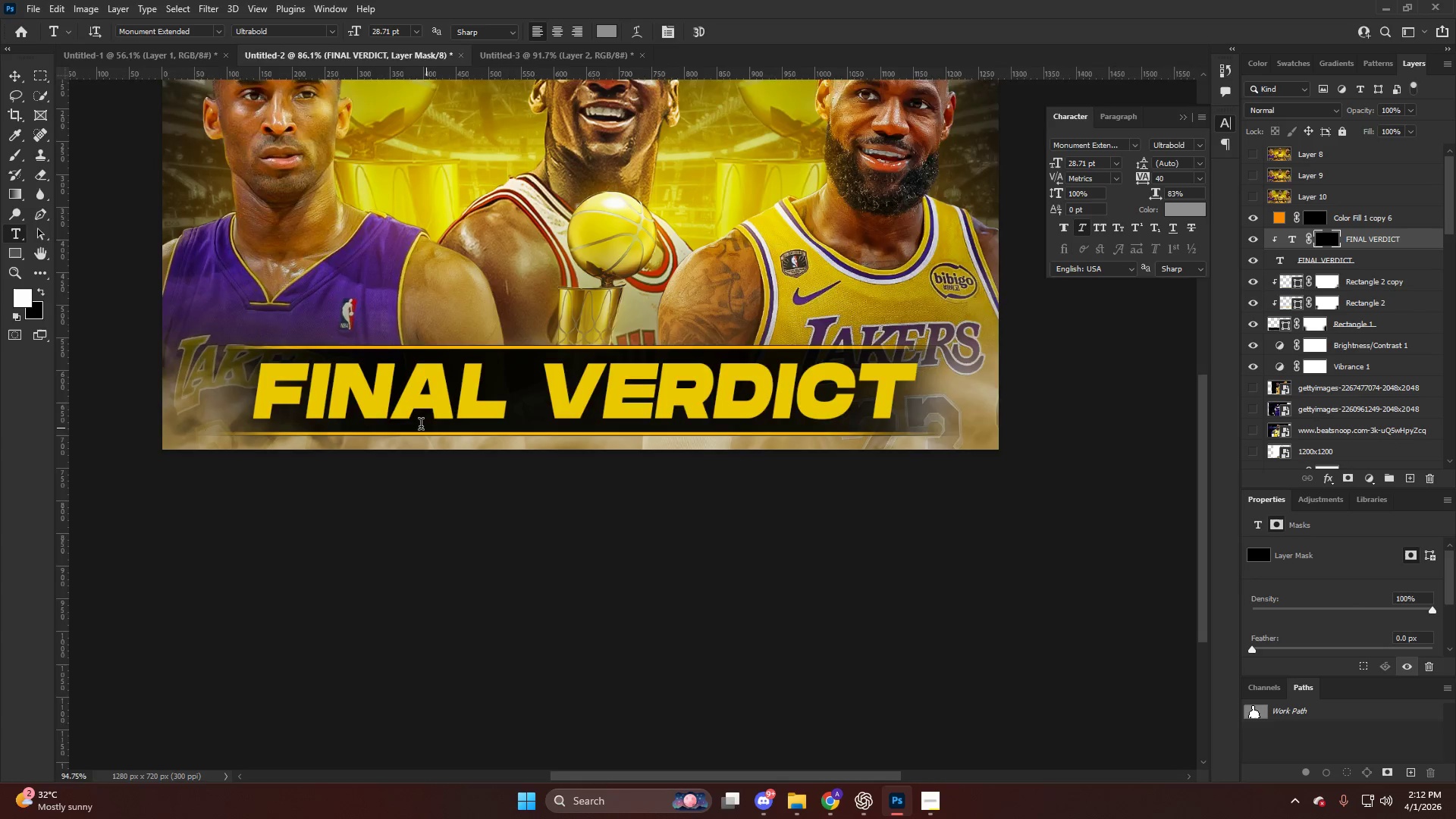 
key(B)
 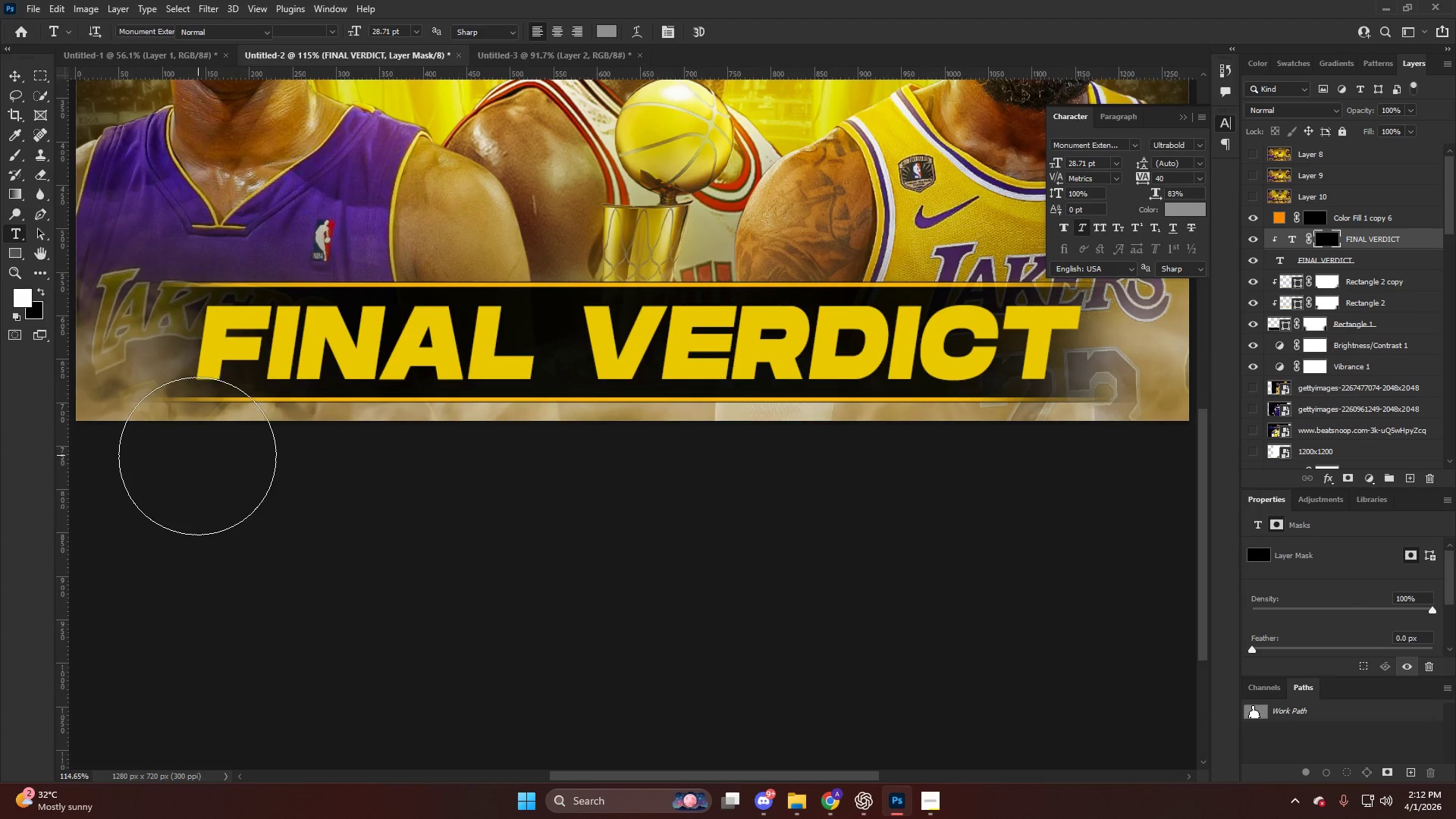 
scroll: coordinate [460, 425], scroll_direction: none, amount: 0.0
 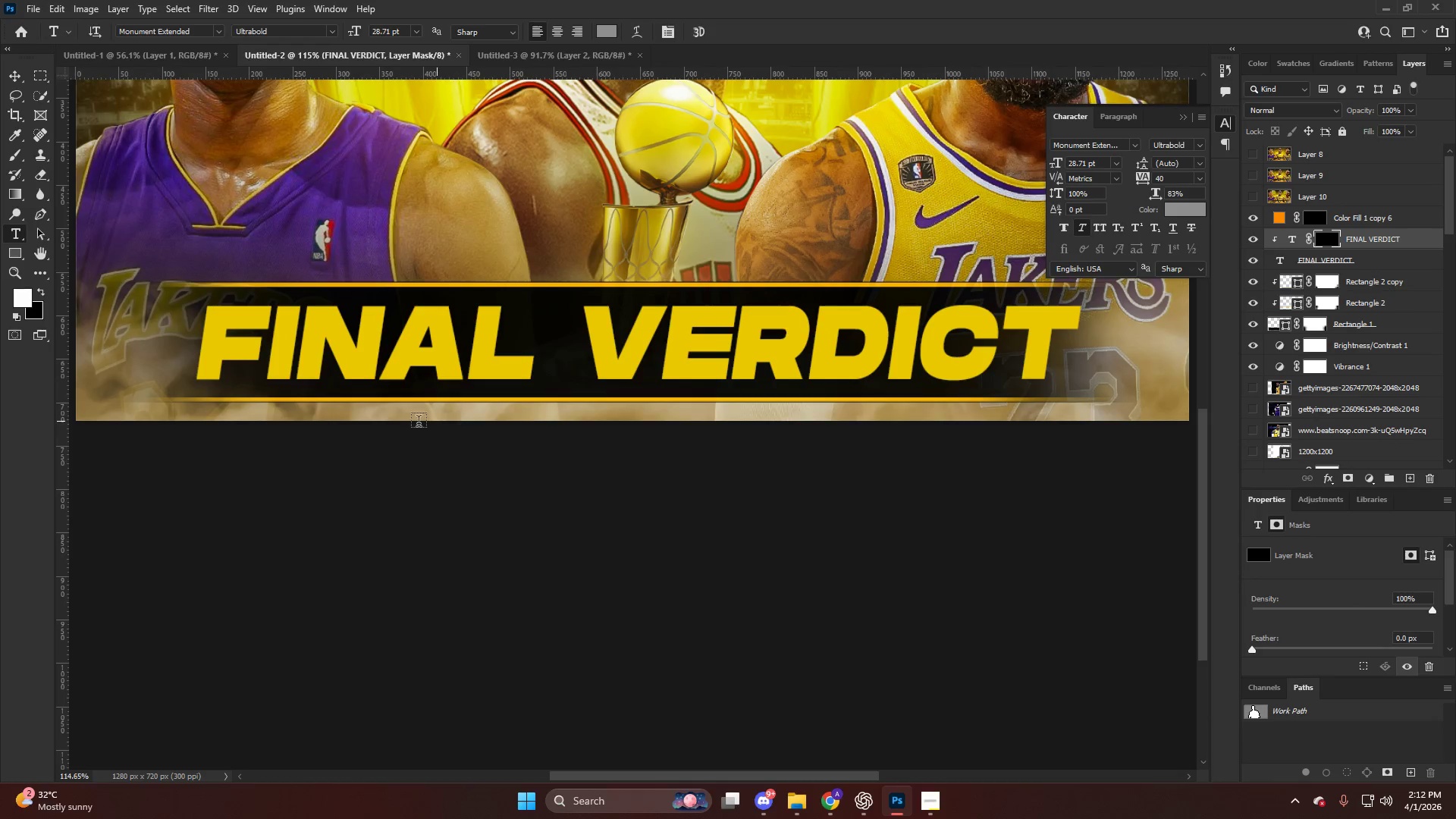 
key(Alt+AltLeft)
 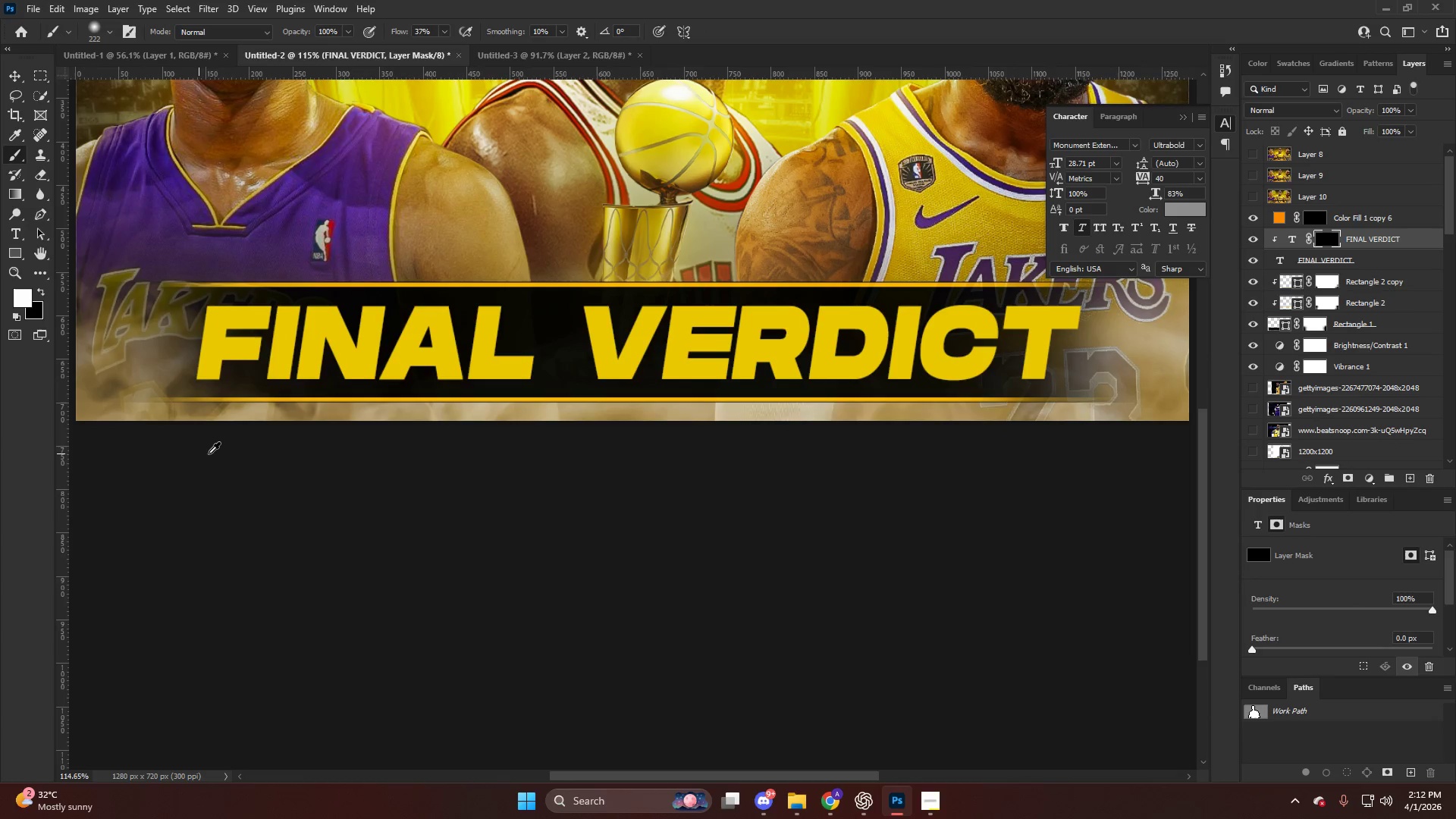 
right_click([211, 453])
 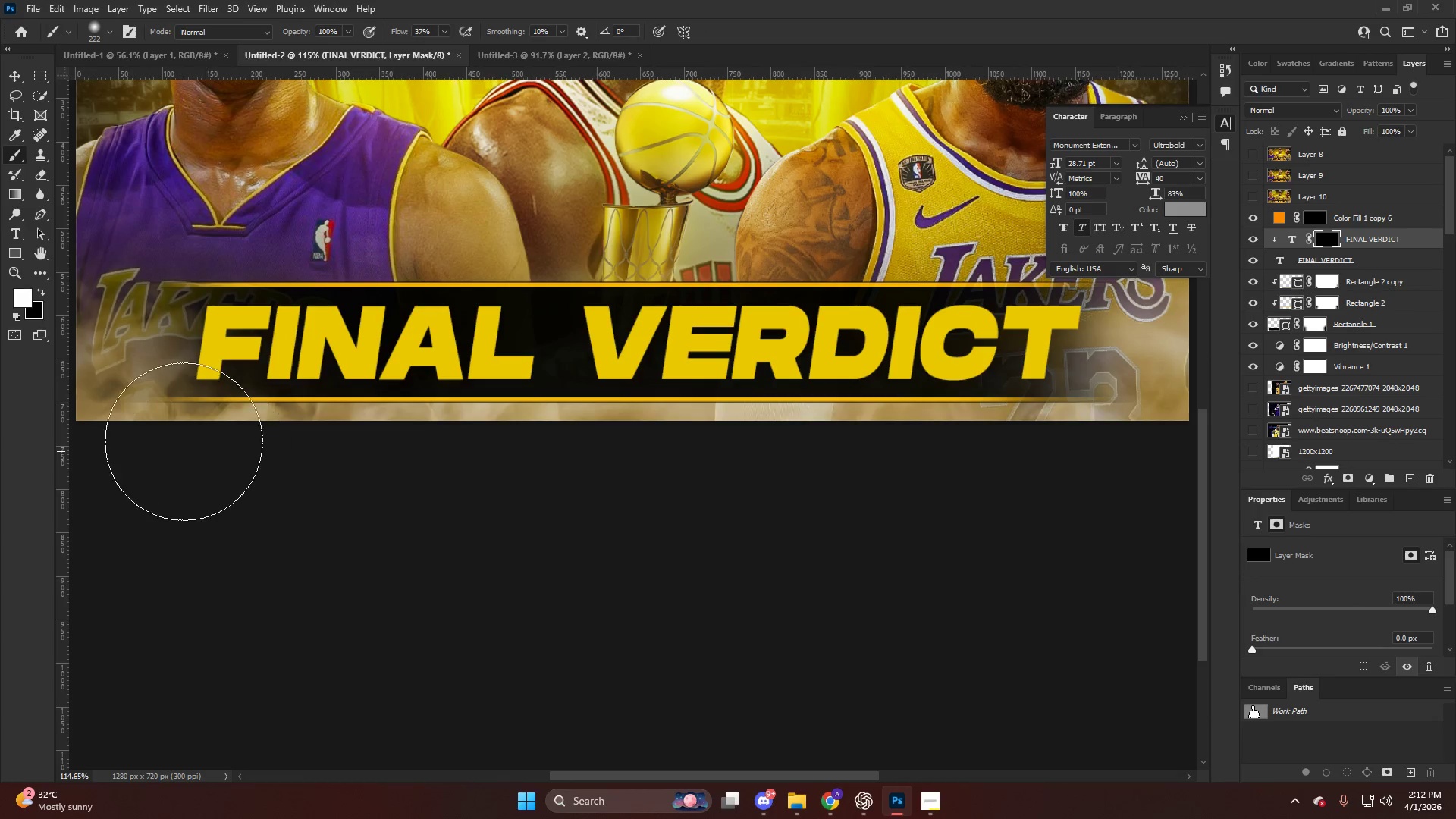 
left_click_drag(start_coordinate=[172, 433], to_coordinate=[148, 408])
 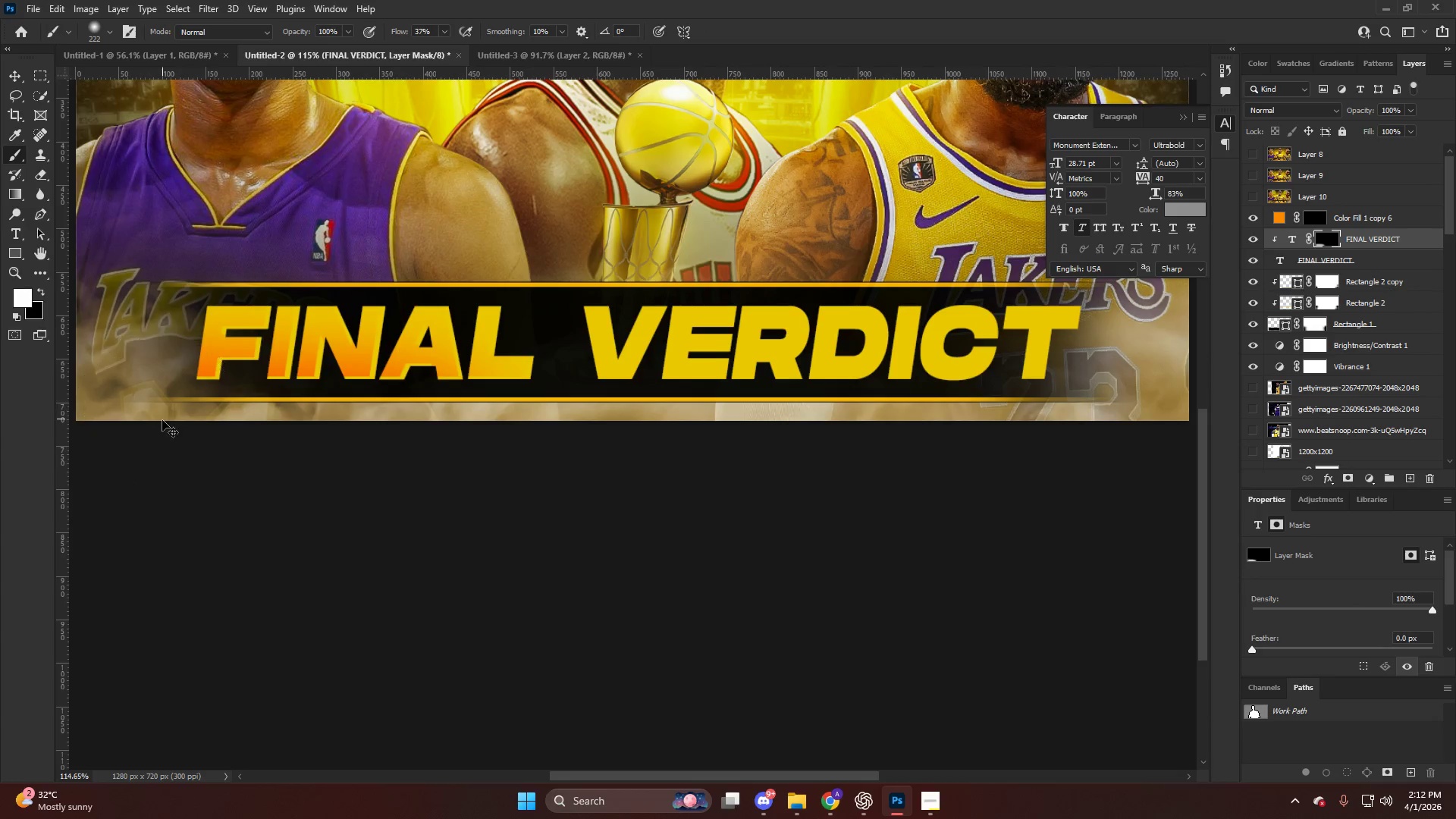 
key(Control+ControlLeft)
 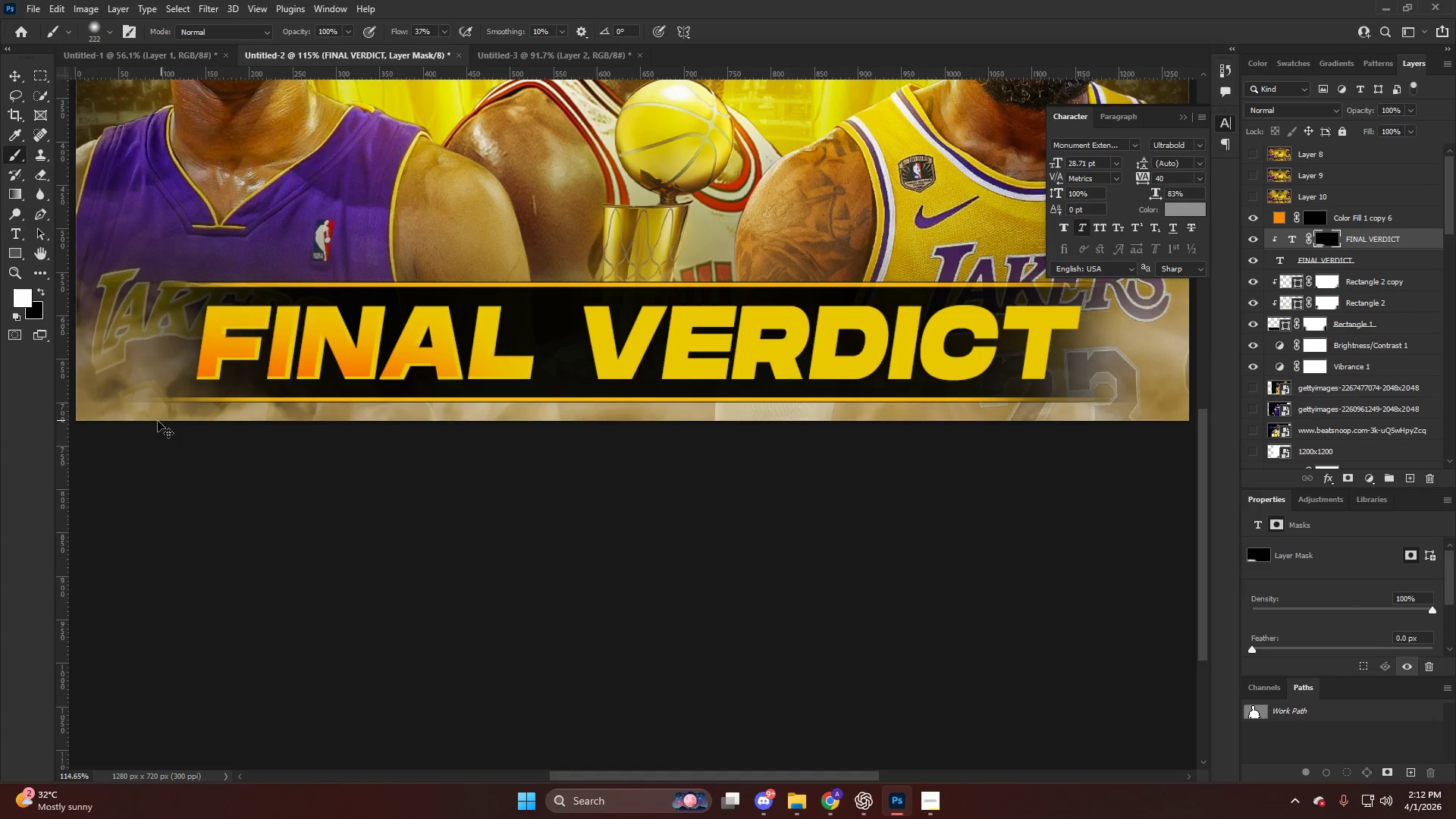 
key(Control+Z)
 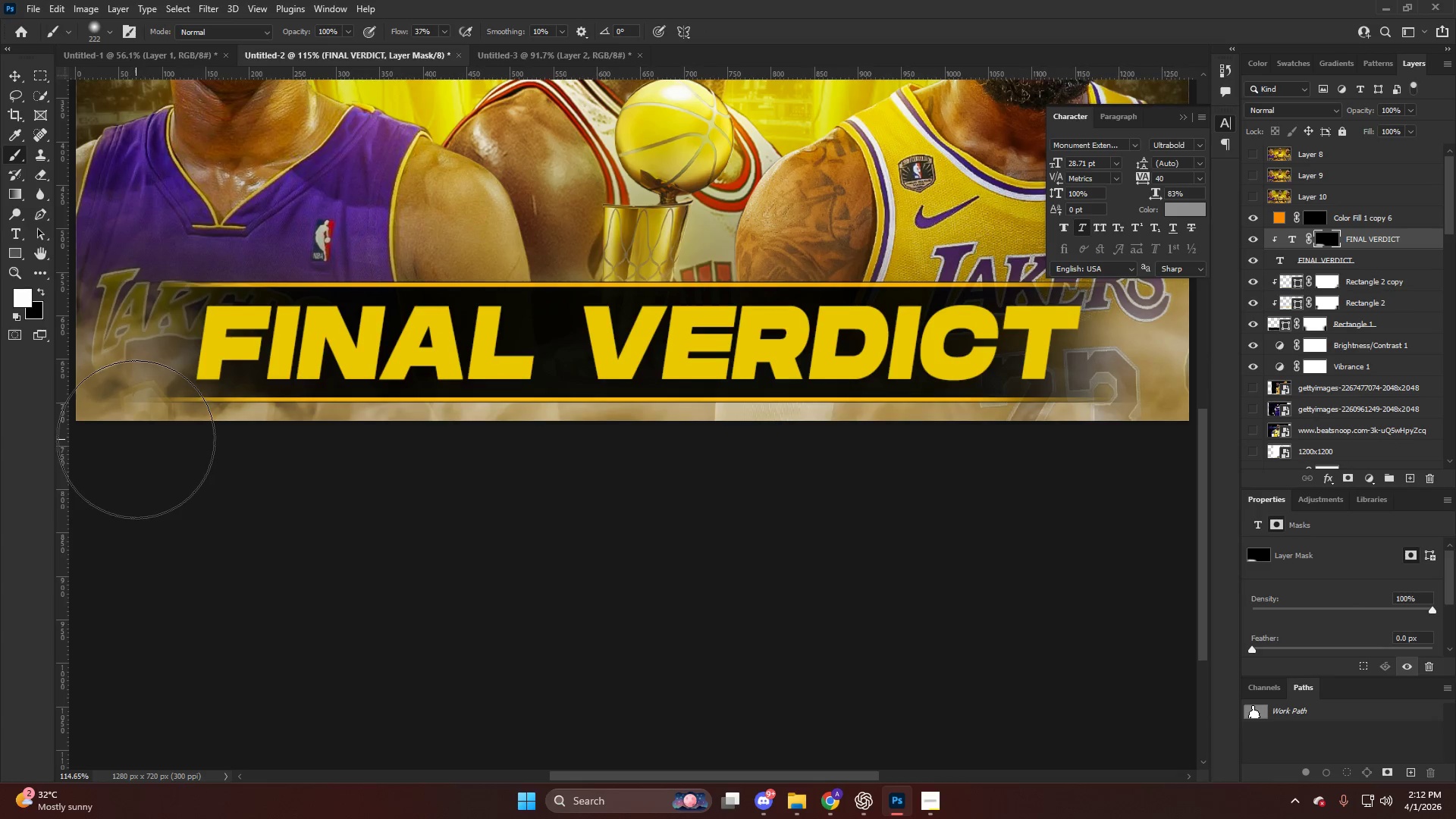 
left_click_drag(start_coordinate=[149, 433], to_coordinate=[11, 438])
 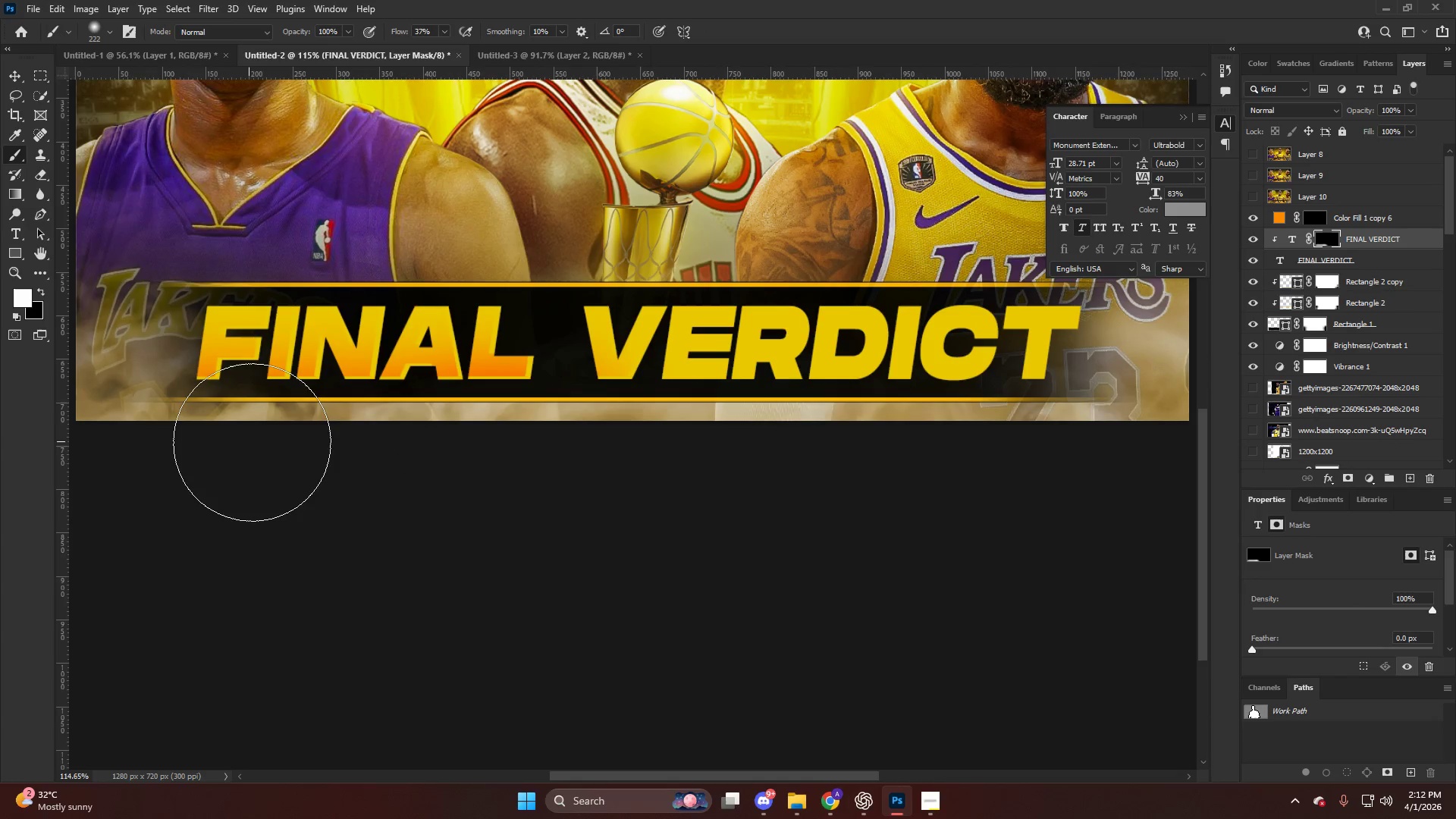 
key(Control+ControlLeft)
 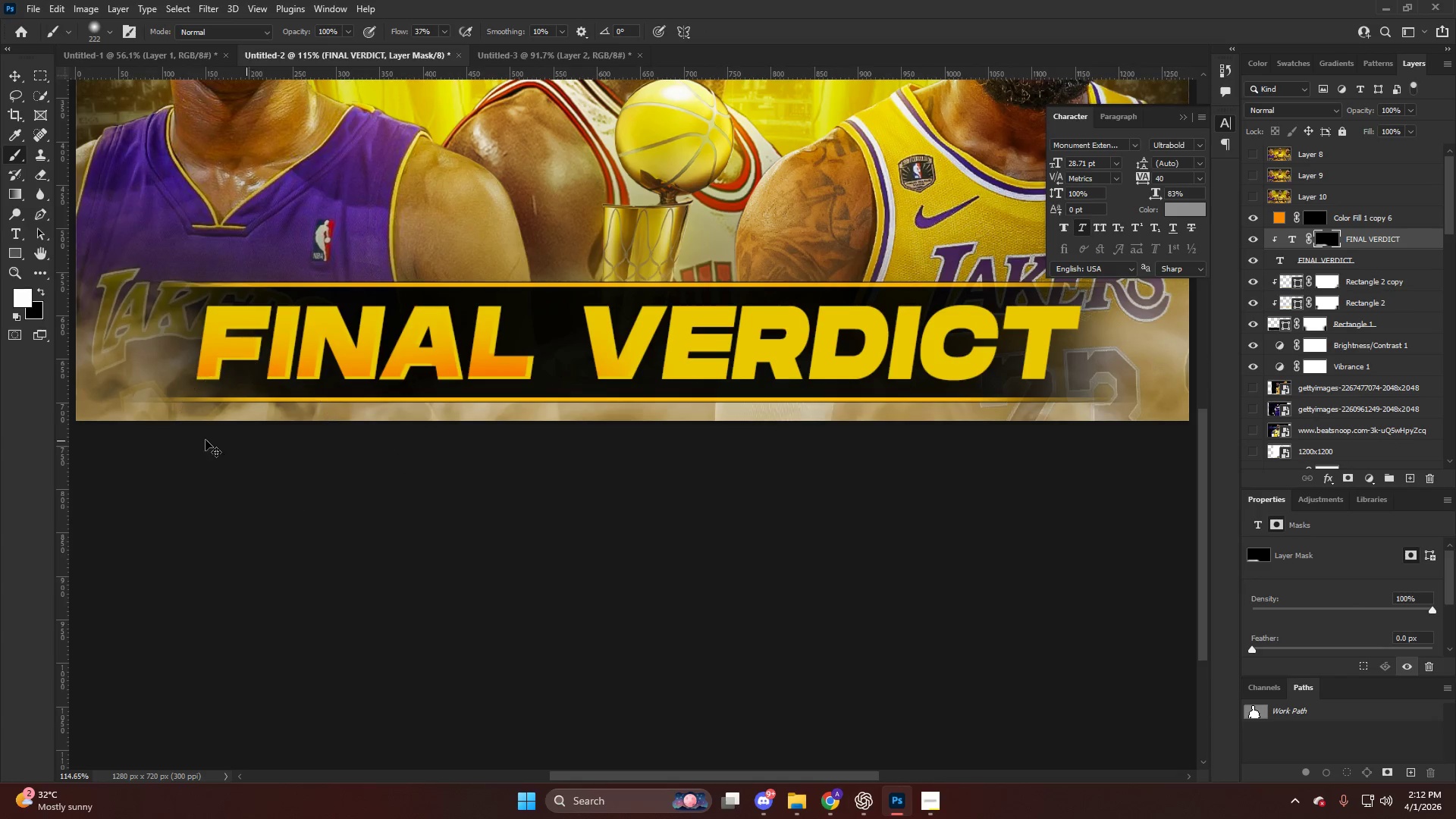 
key(Control+Z)
 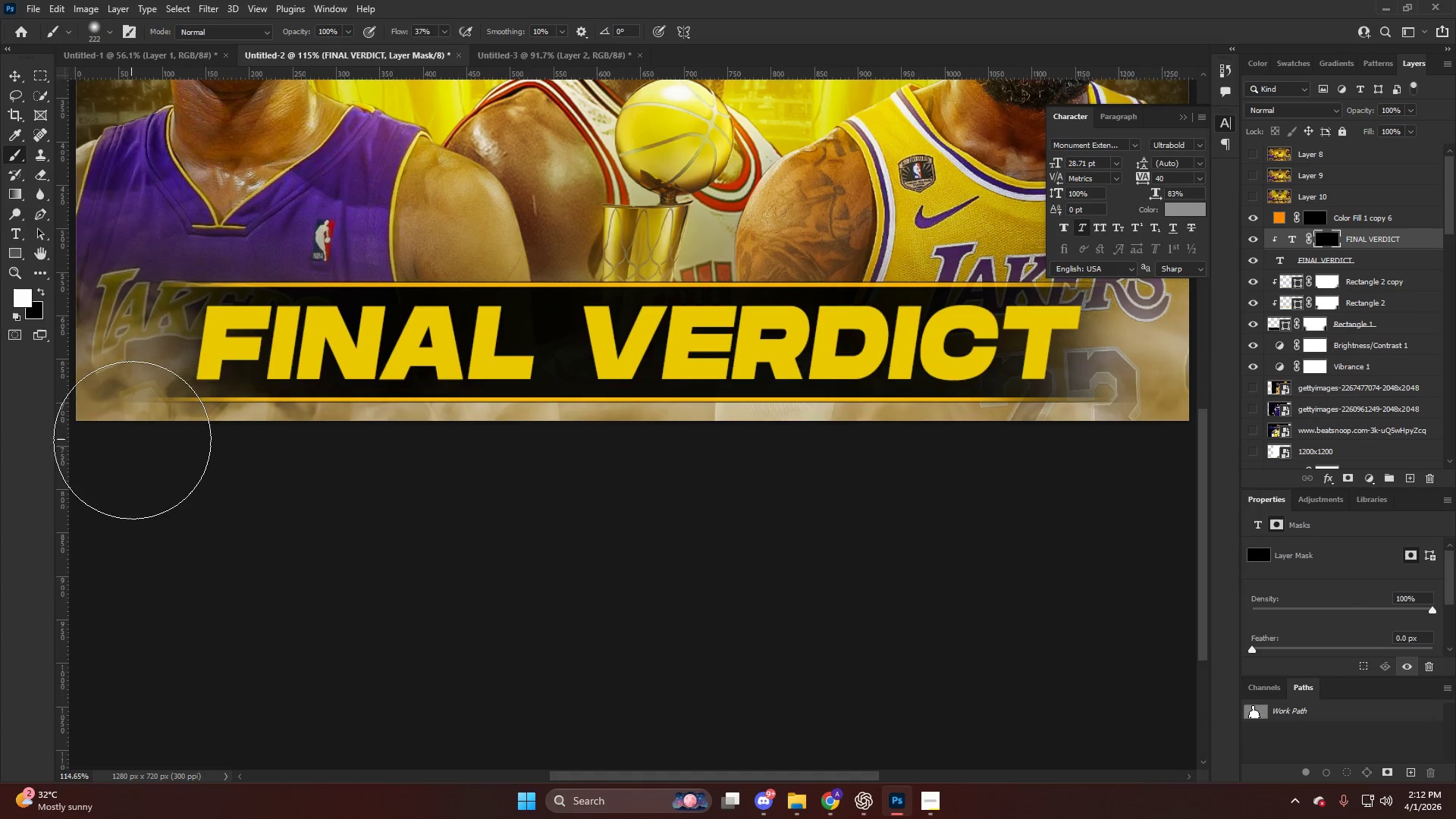 
left_click_drag(start_coordinate=[148, 438], to_coordinate=[748, 456])
 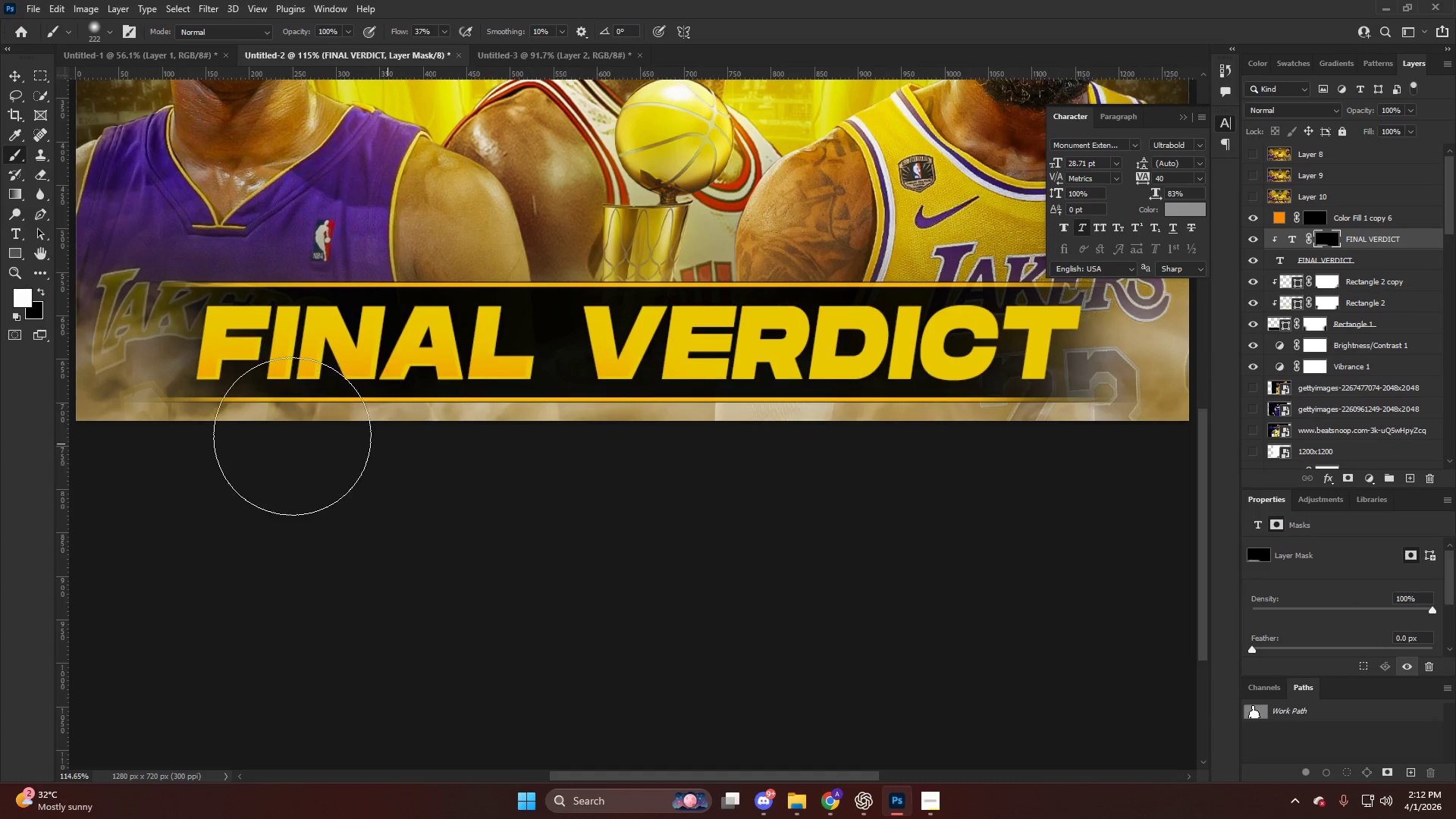 
left_click_drag(start_coordinate=[273, 432], to_coordinate=[758, 453])
 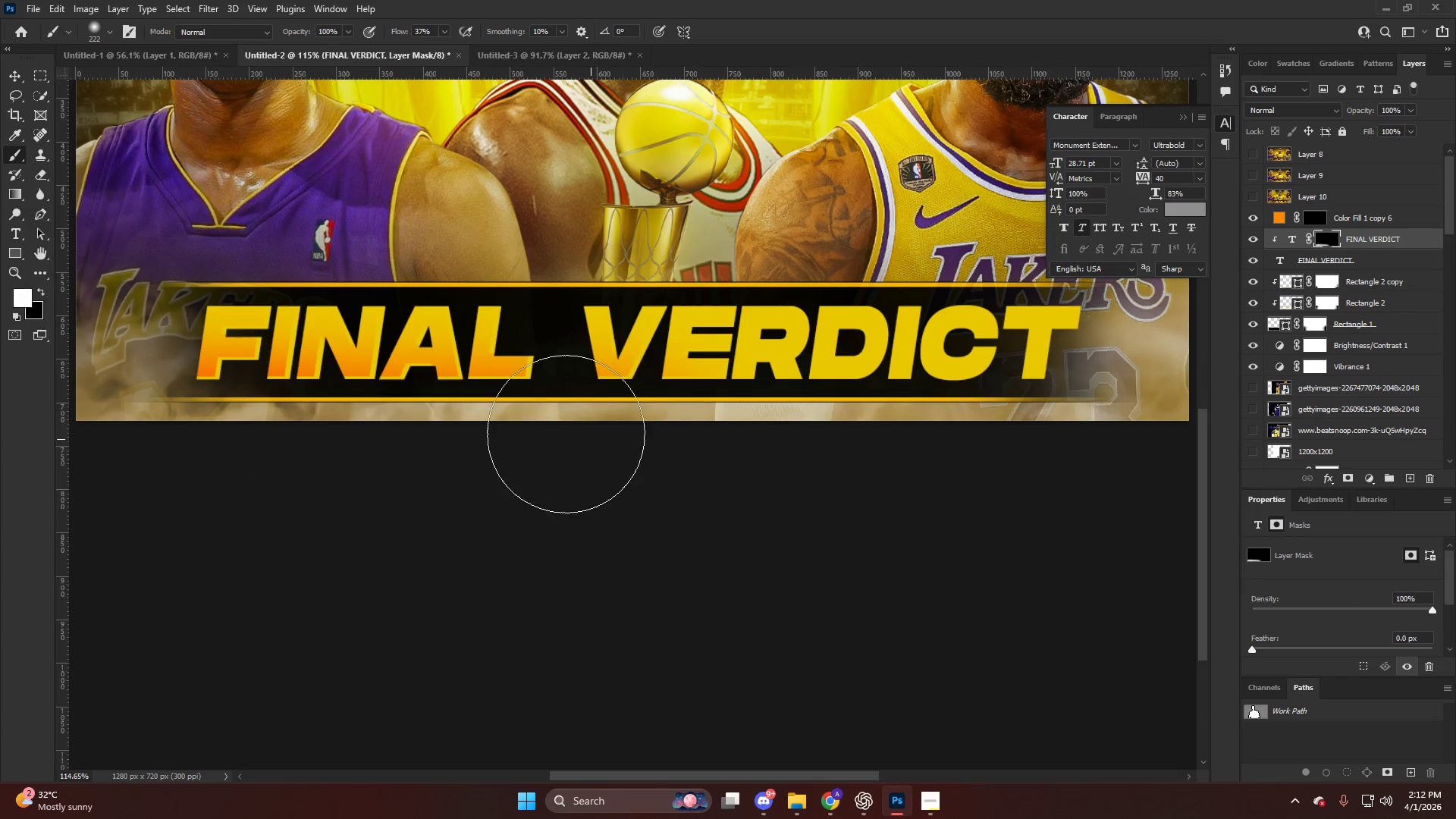 
left_click_drag(start_coordinate=[573, 431], to_coordinate=[378, 475])
 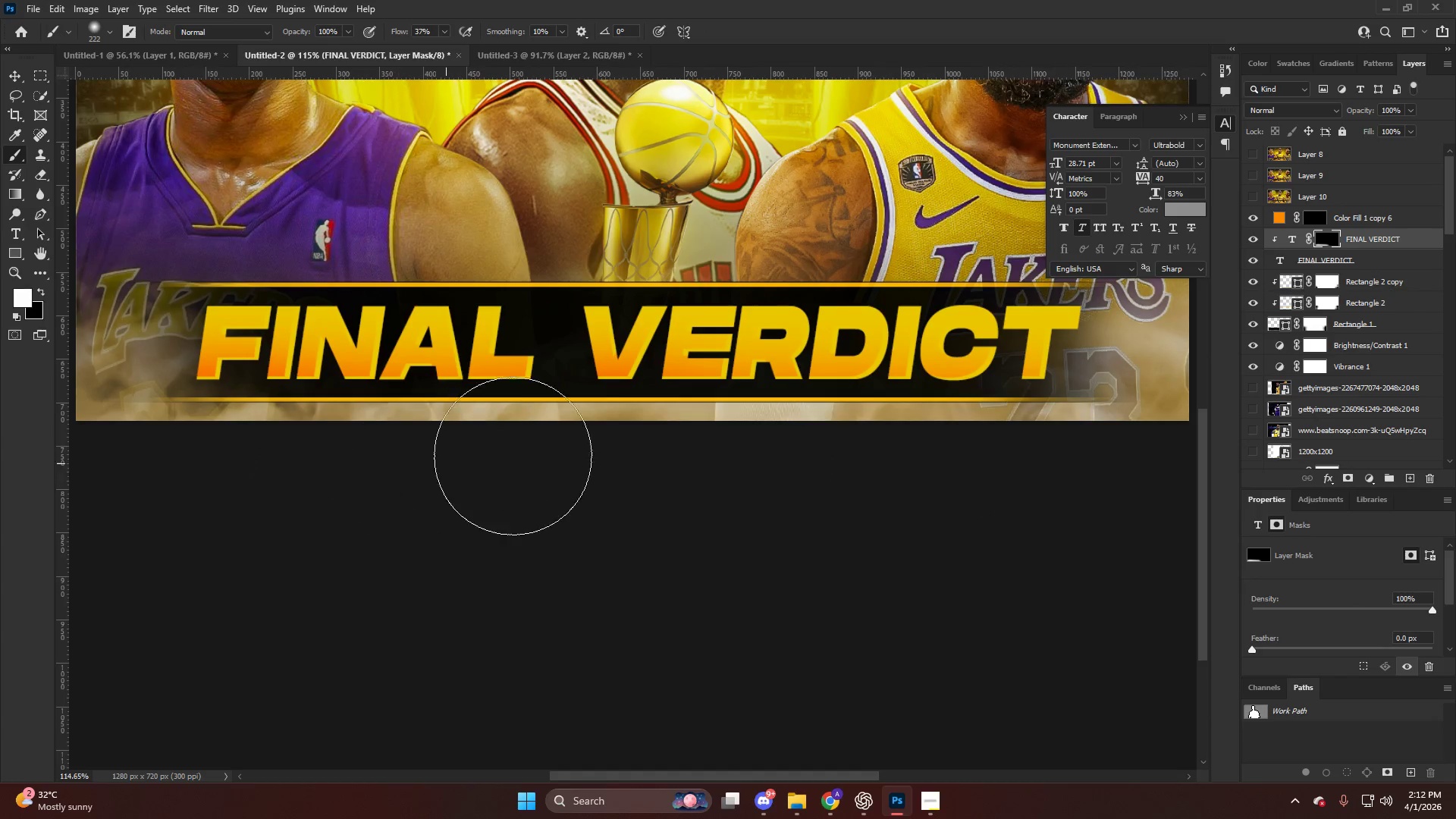 
left_click_drag(start_coordinate=[533, 455], to_coordinate=[1291, 450])
 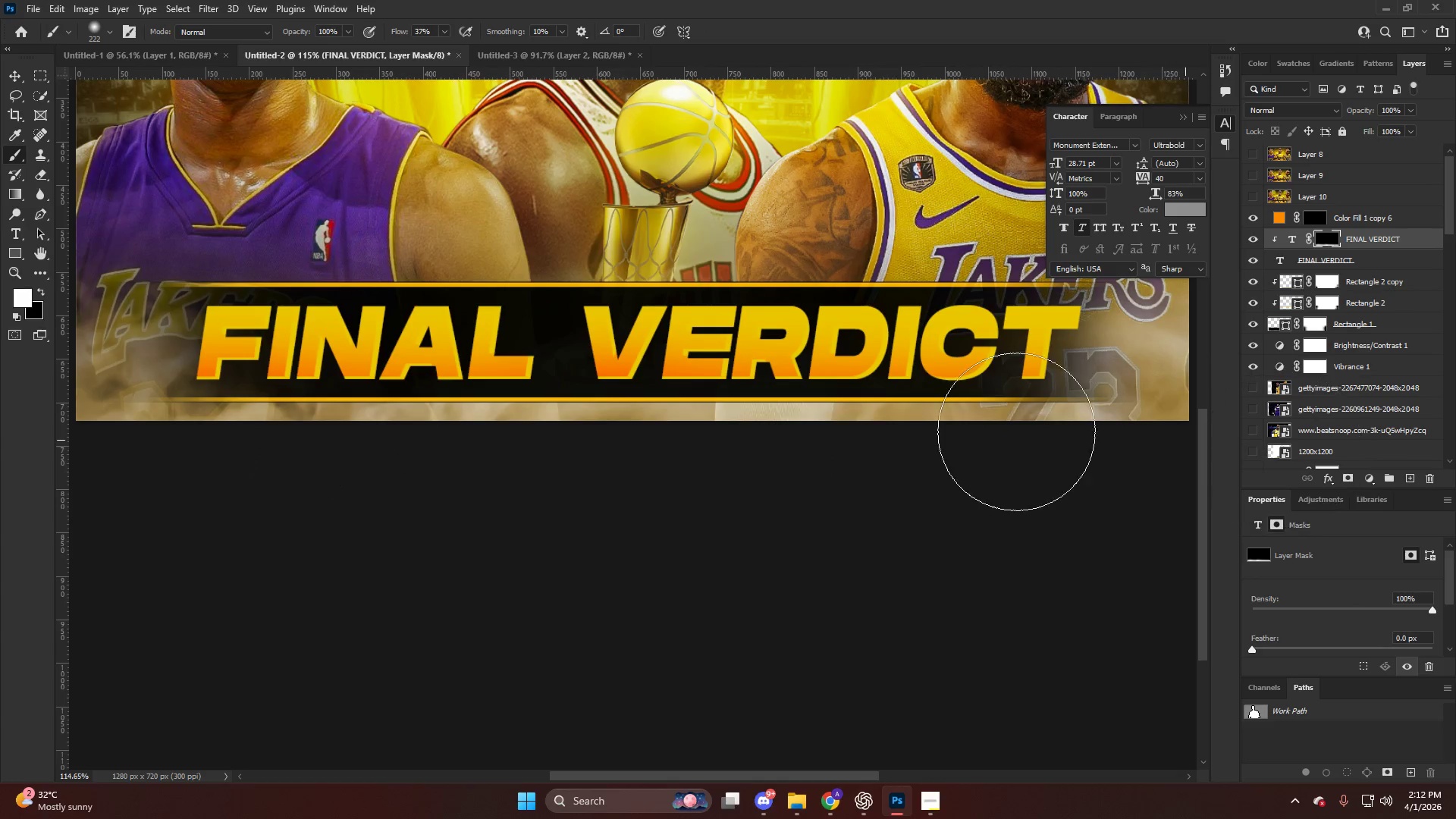 
key(Alt+AltLeft)
 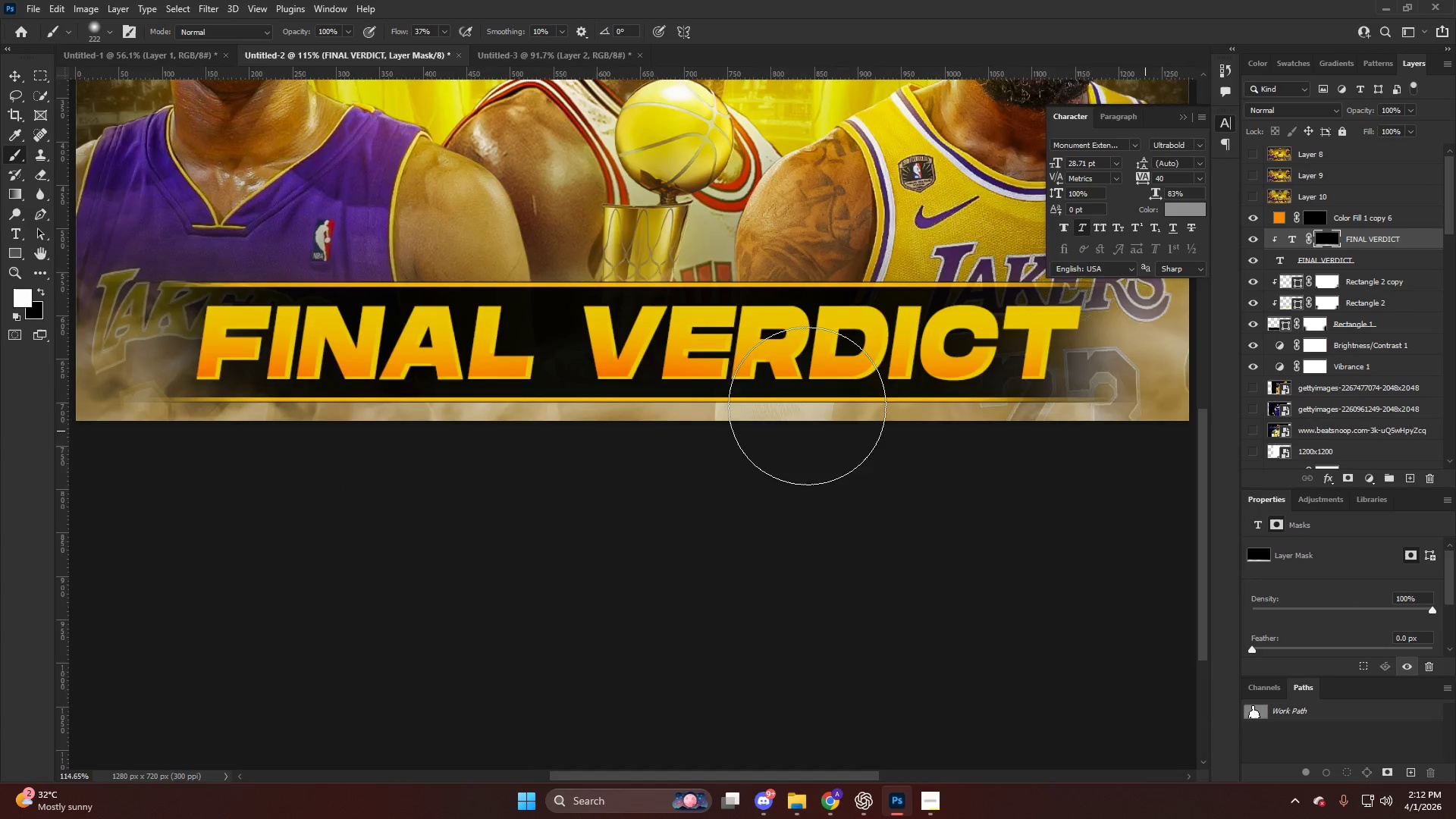 
scroll: coordinate [780, 390], scroll_direction: down, amount: 1.0
 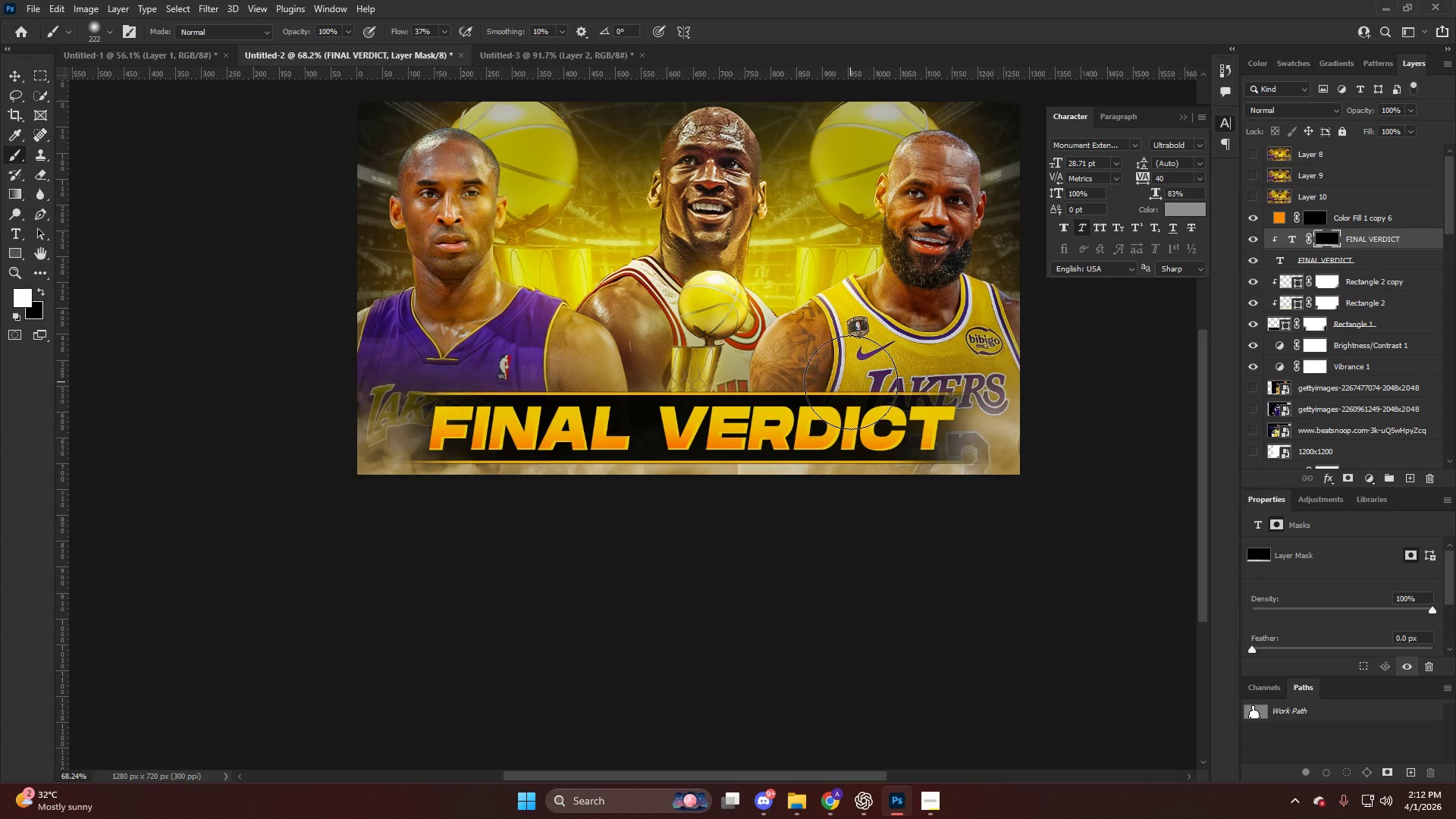 
key(Alt+AltLeft)
 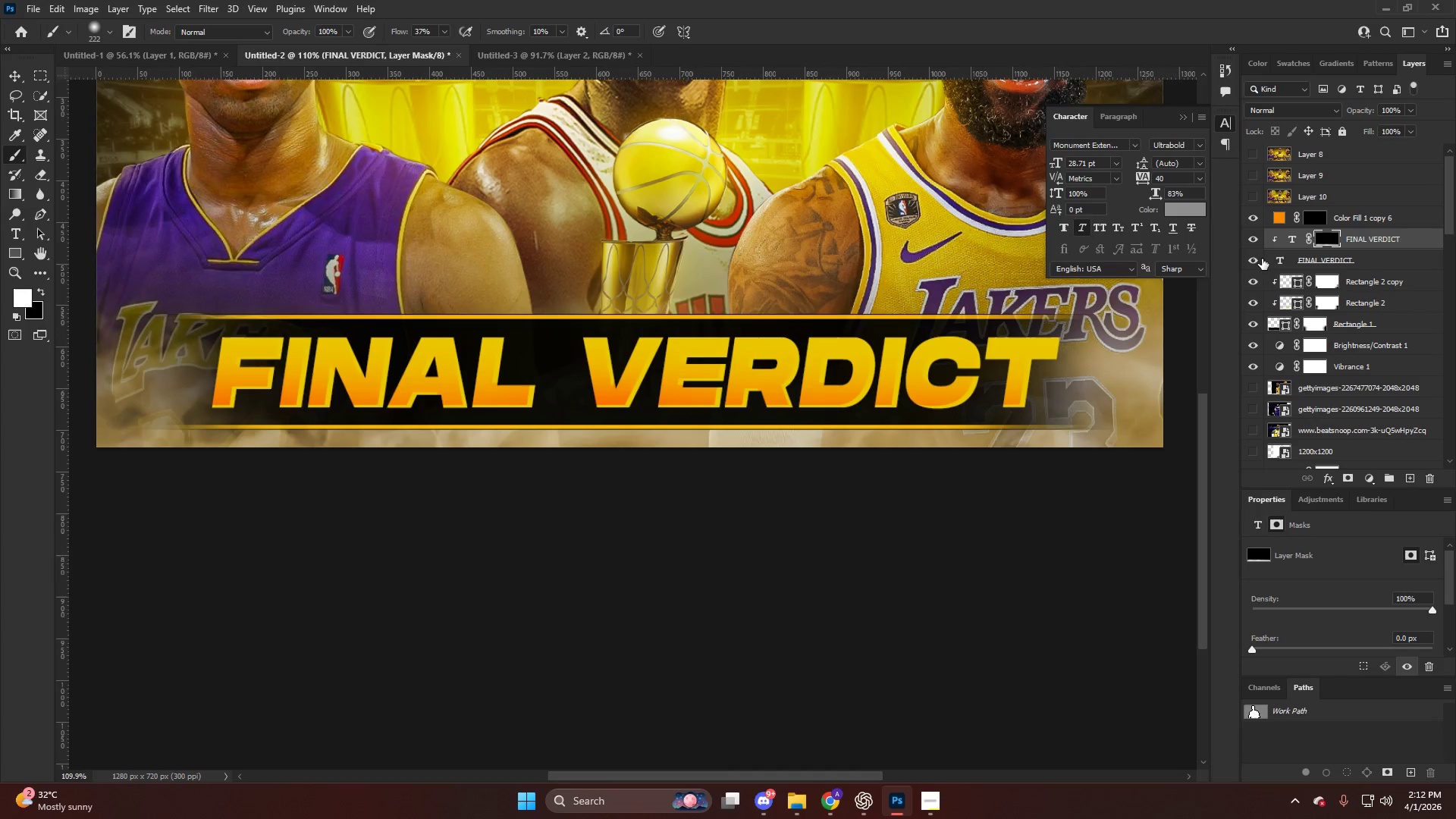 
scroll: coordinate [785, 384], scroll_direction: up, amount: 2.0
 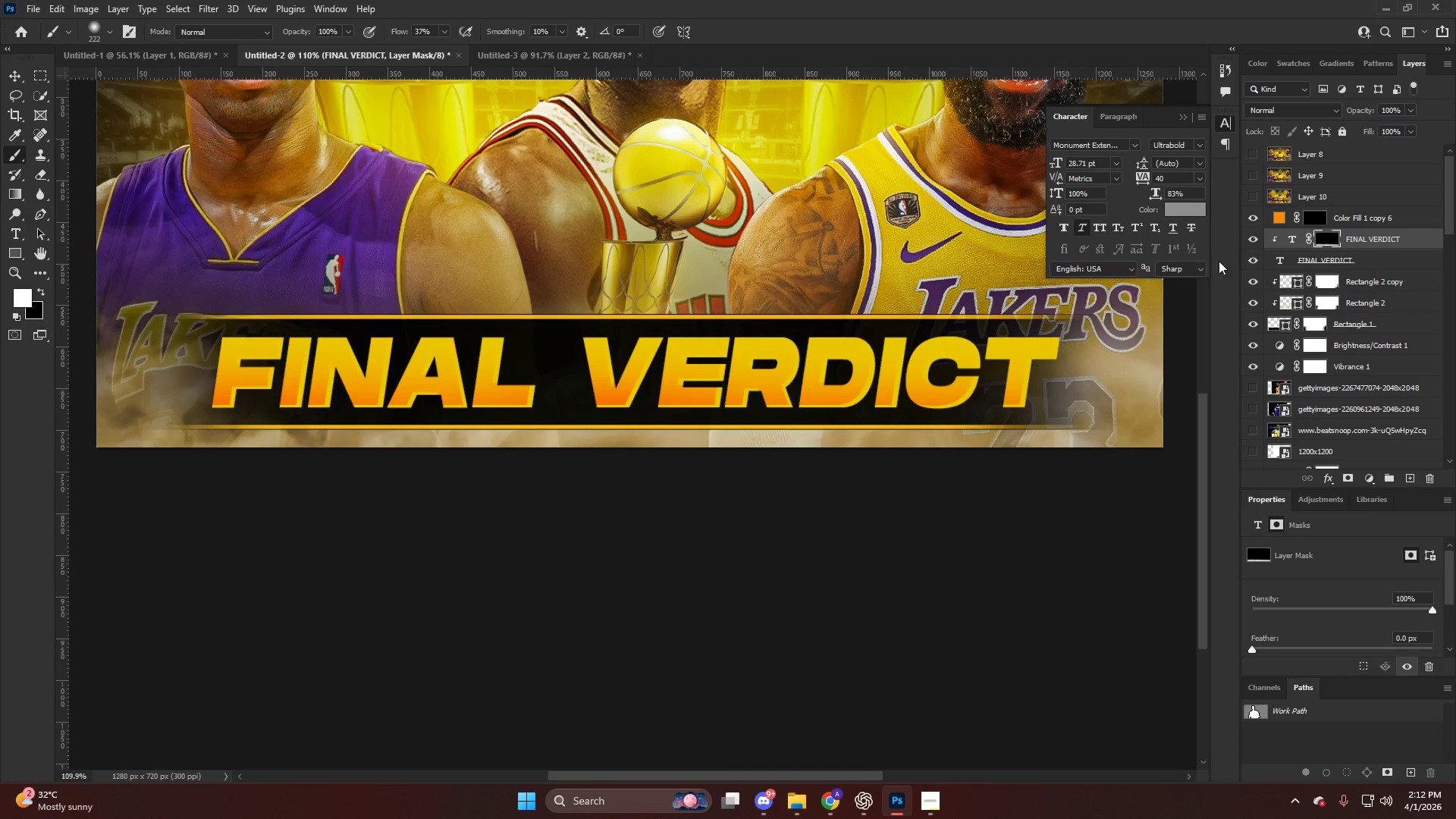 
key(Alt+AltLeft)
 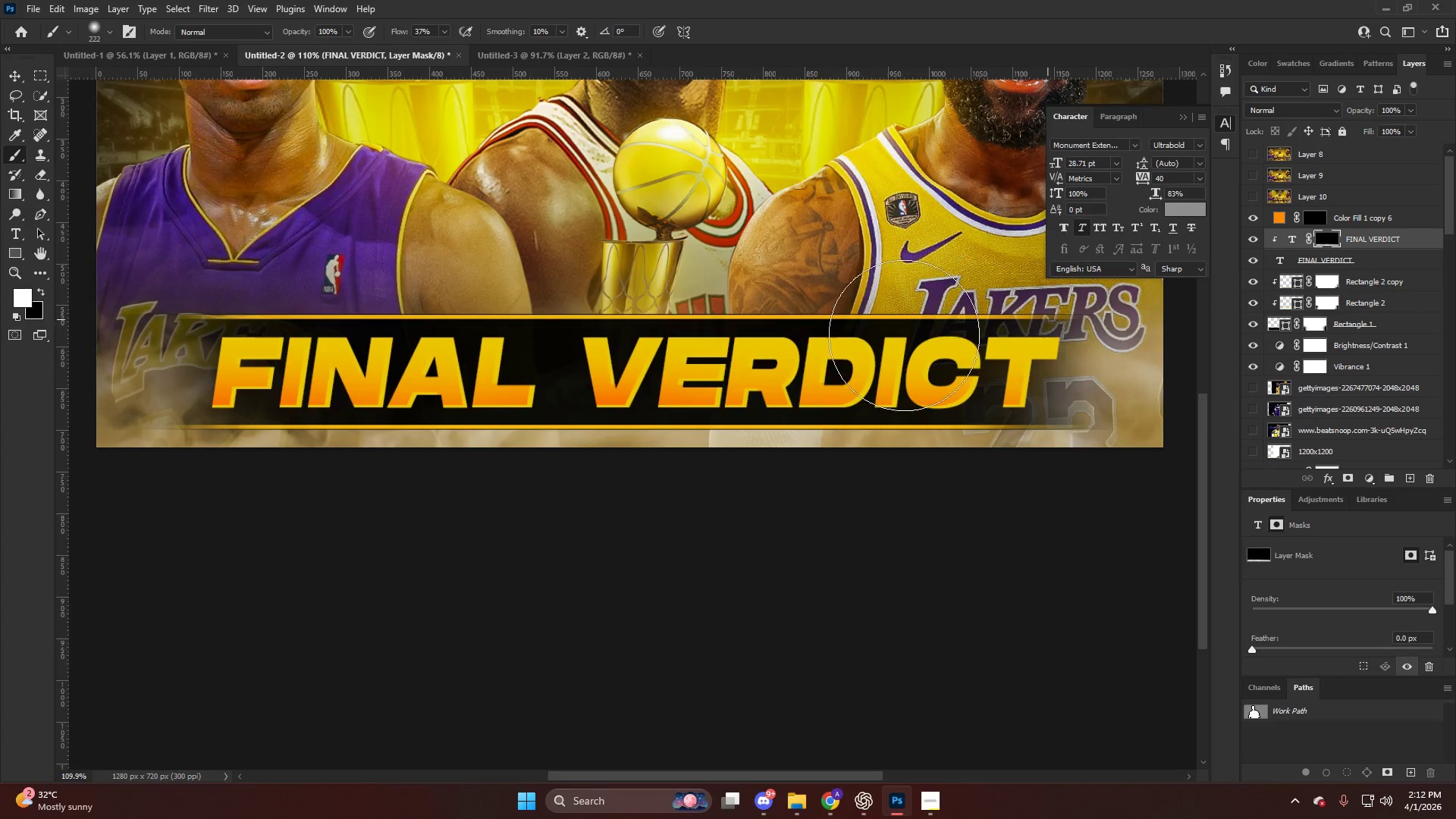 
scroll: coordinate [887, 339], scroll_direction: none, amount: 0.0
 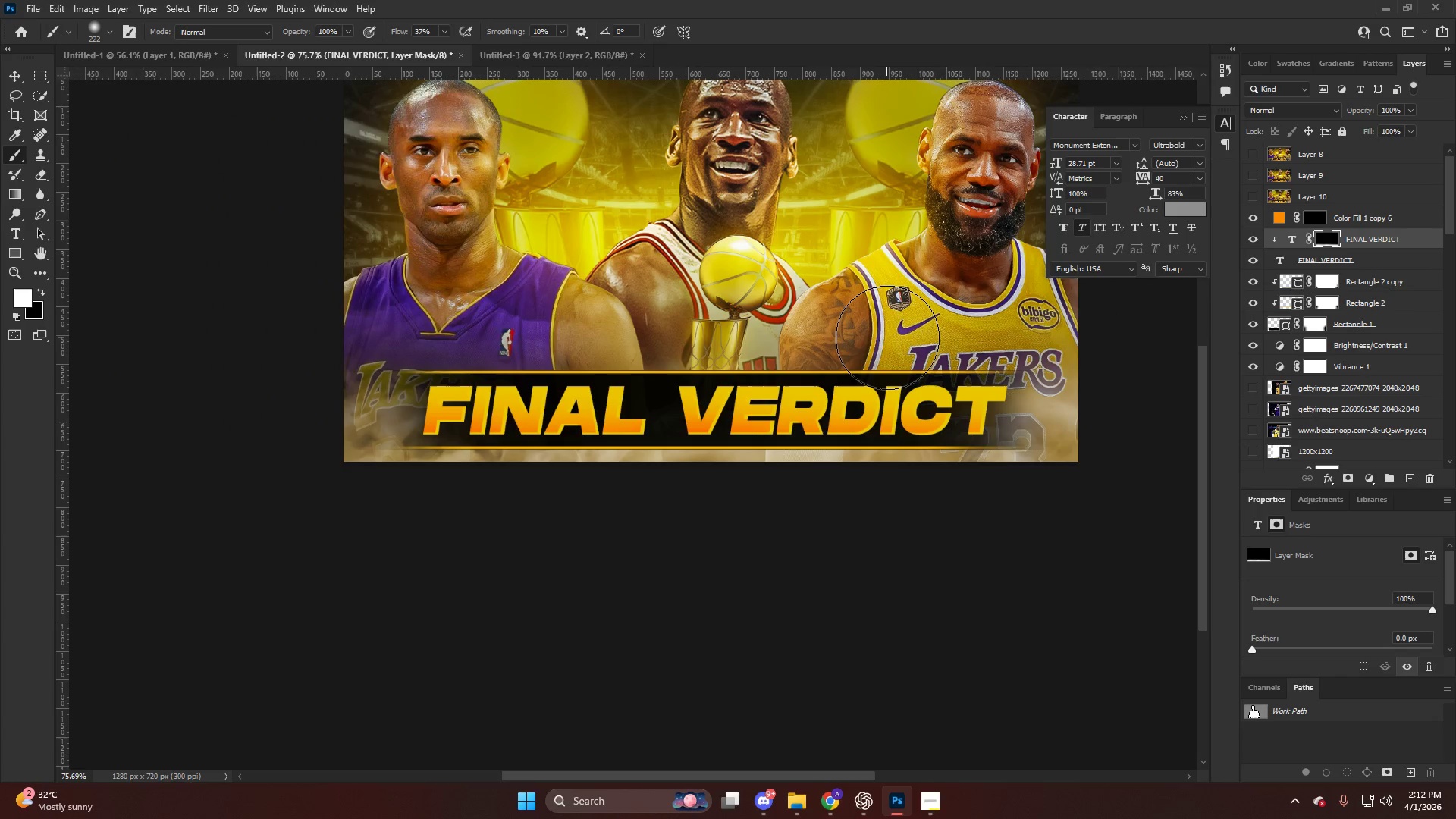 
key(Alt+AltLeft)
 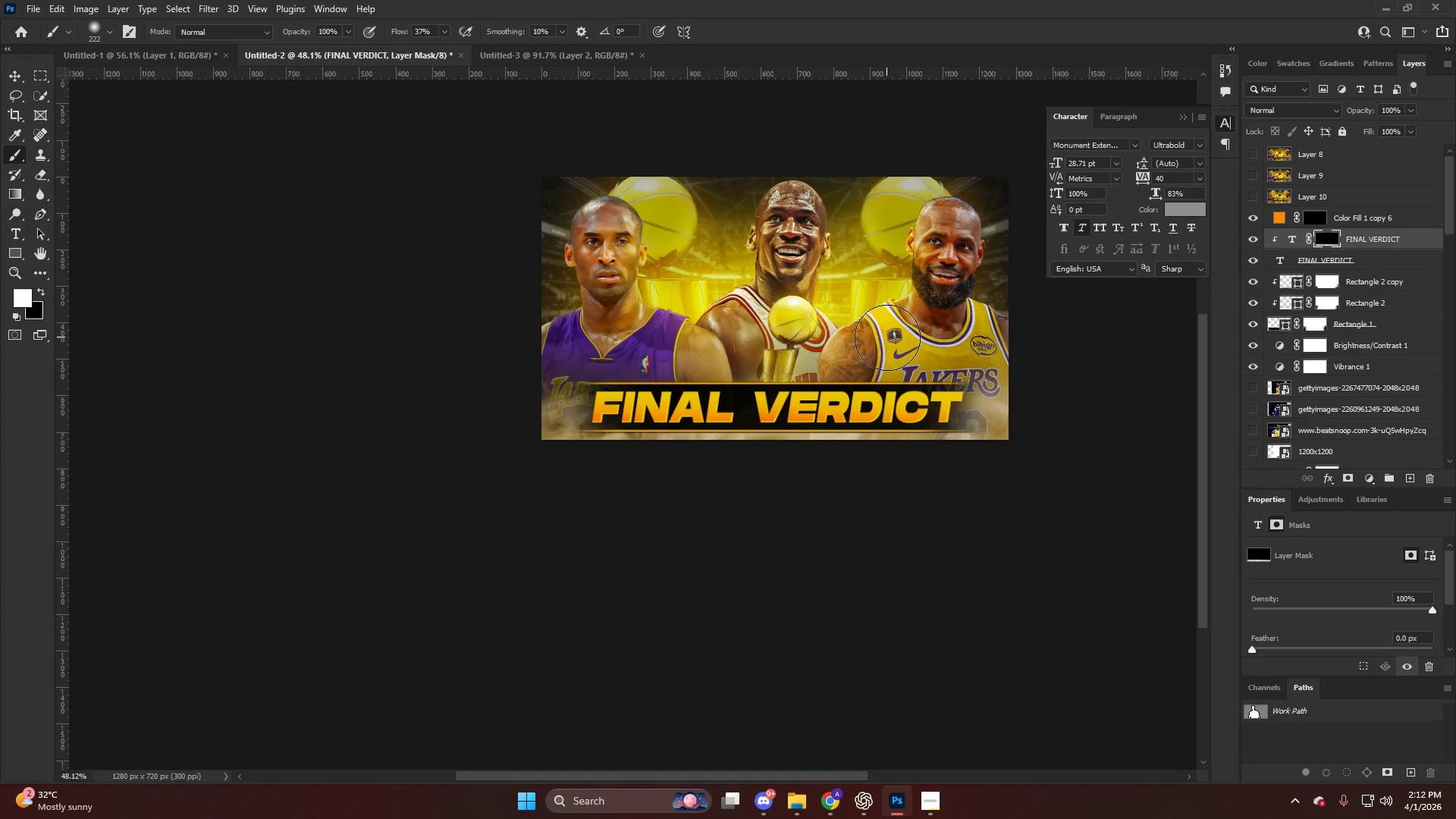 
scroll: coordinate [887, 337], scroll_direction: down, amount: 2.0
 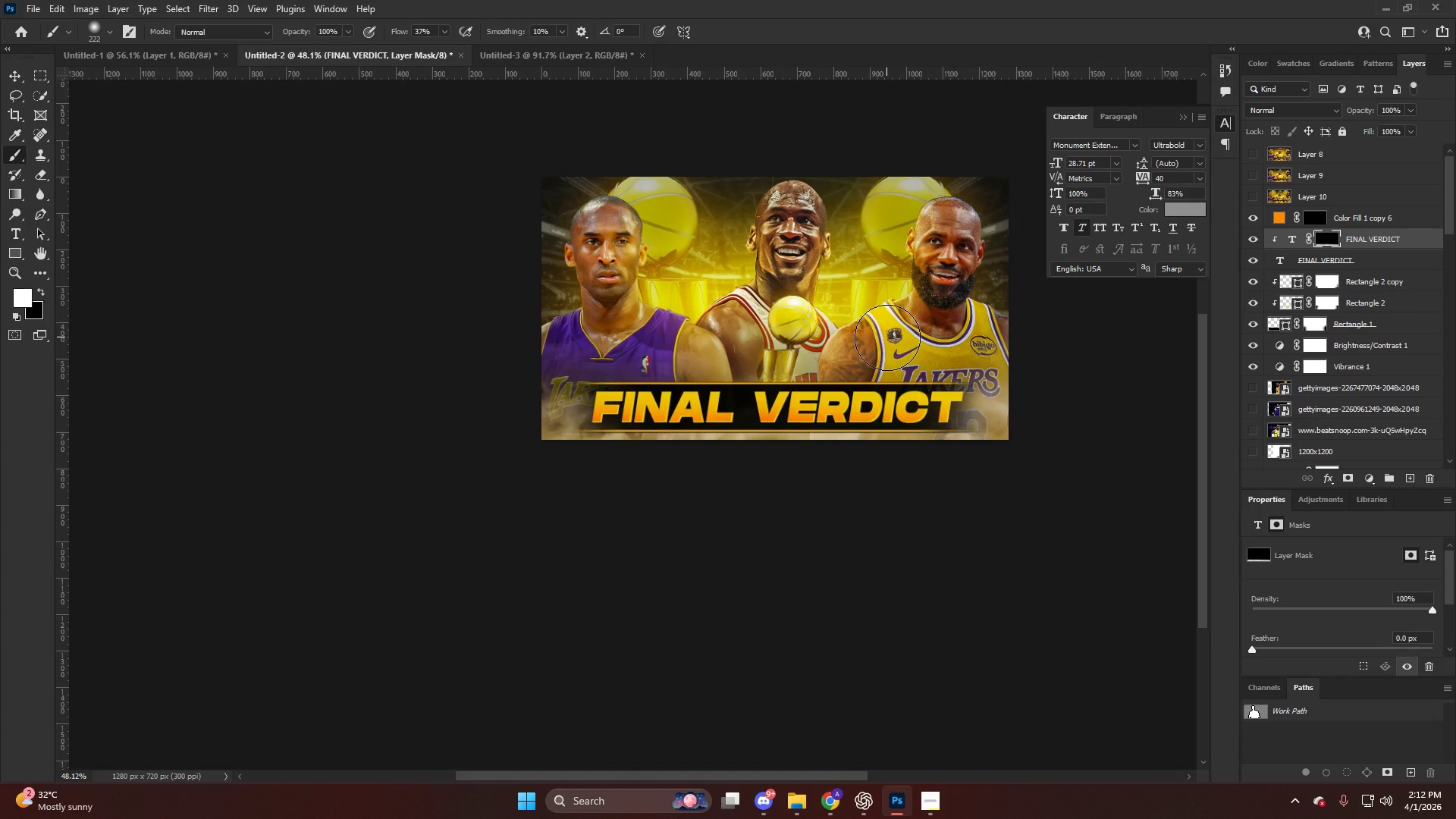 
key(Alt+AltLeft)
 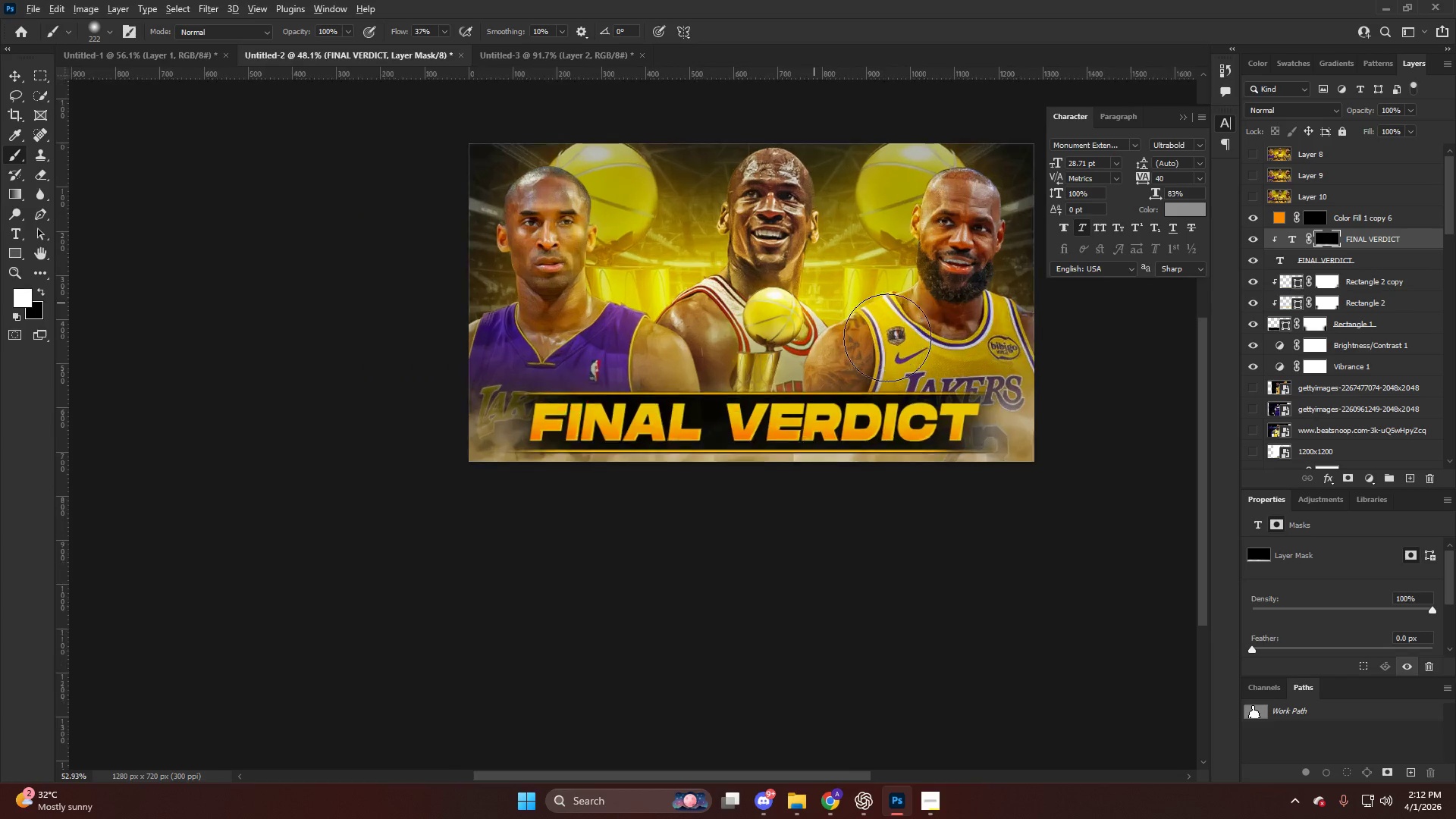 
scroll: coordinate [887, 337], scroll_direction: up, amount: 4.0
 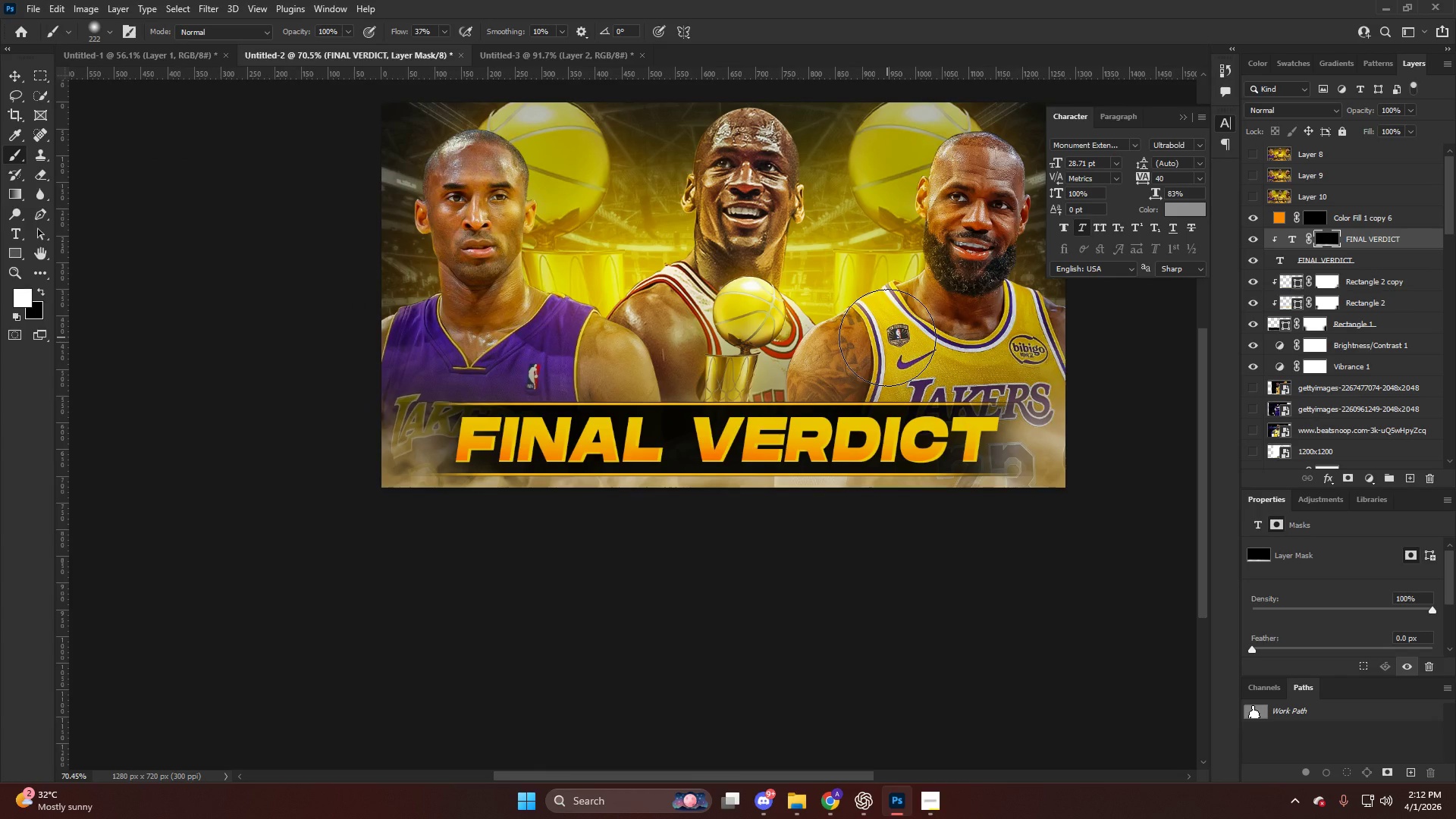 
key(Alt+AltLeft)
 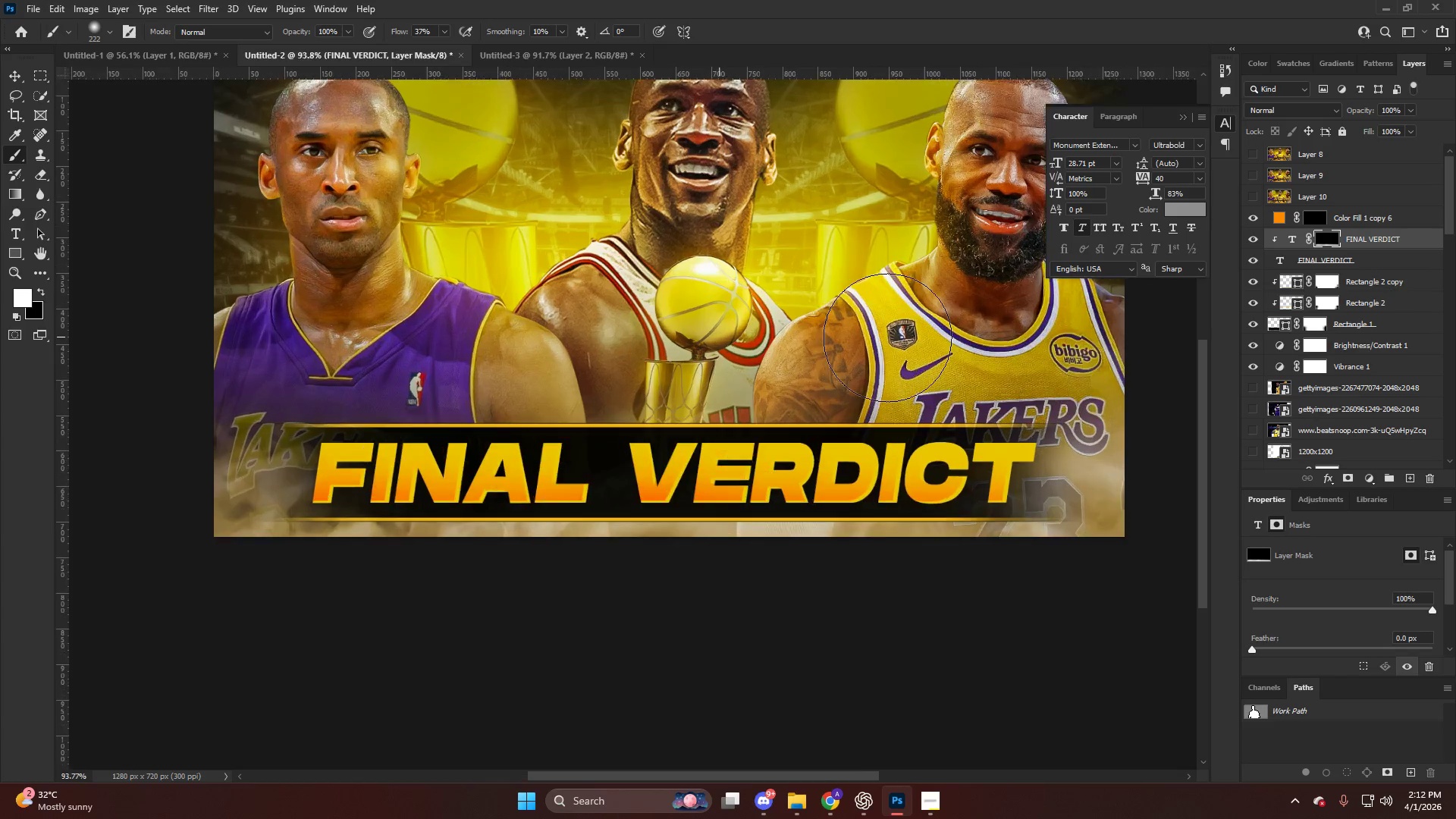 
scroll: coordinate [887, 337], scroll_direction: down, amount: 1.0
 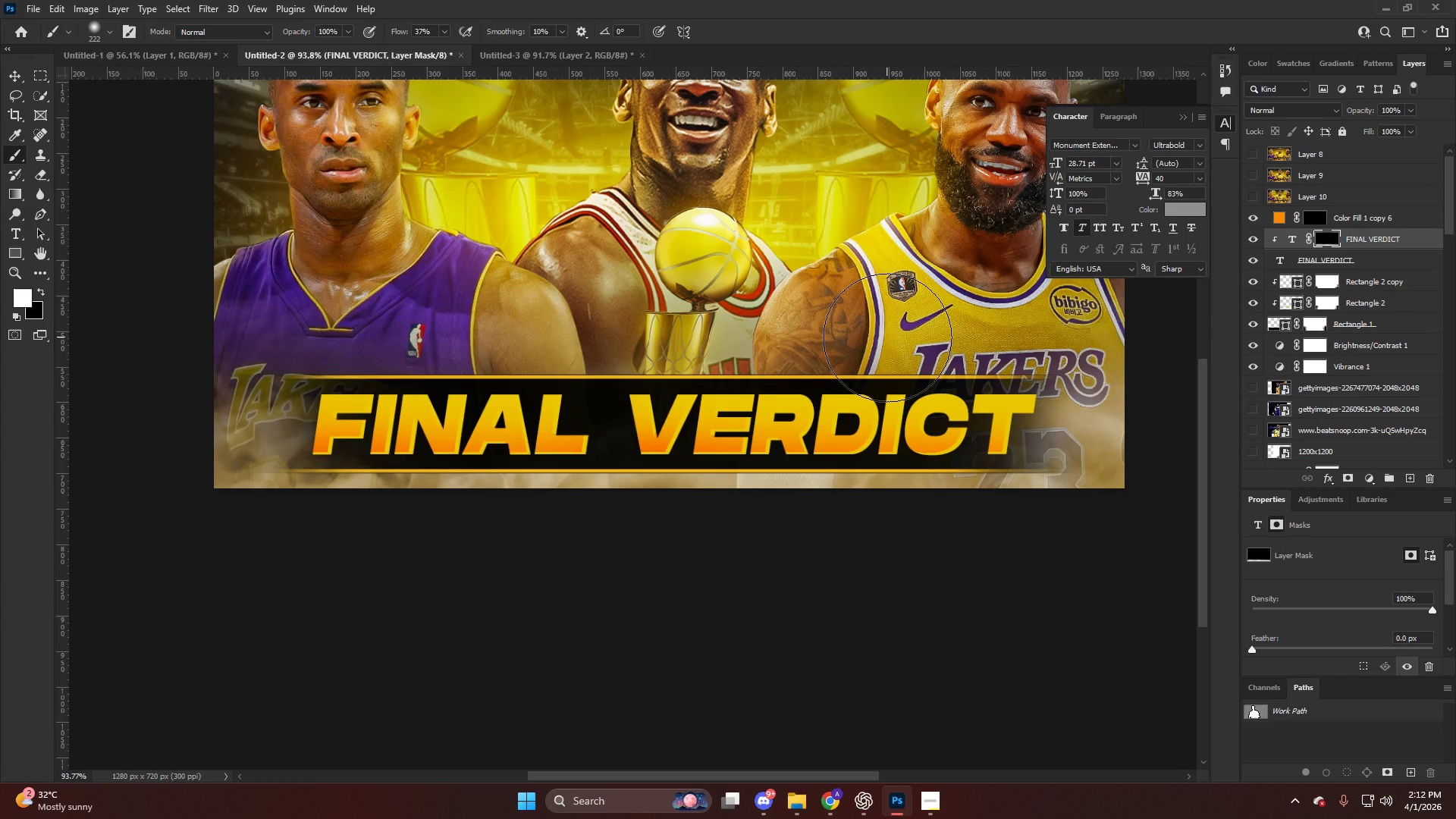 
left_click([1310, 215])
 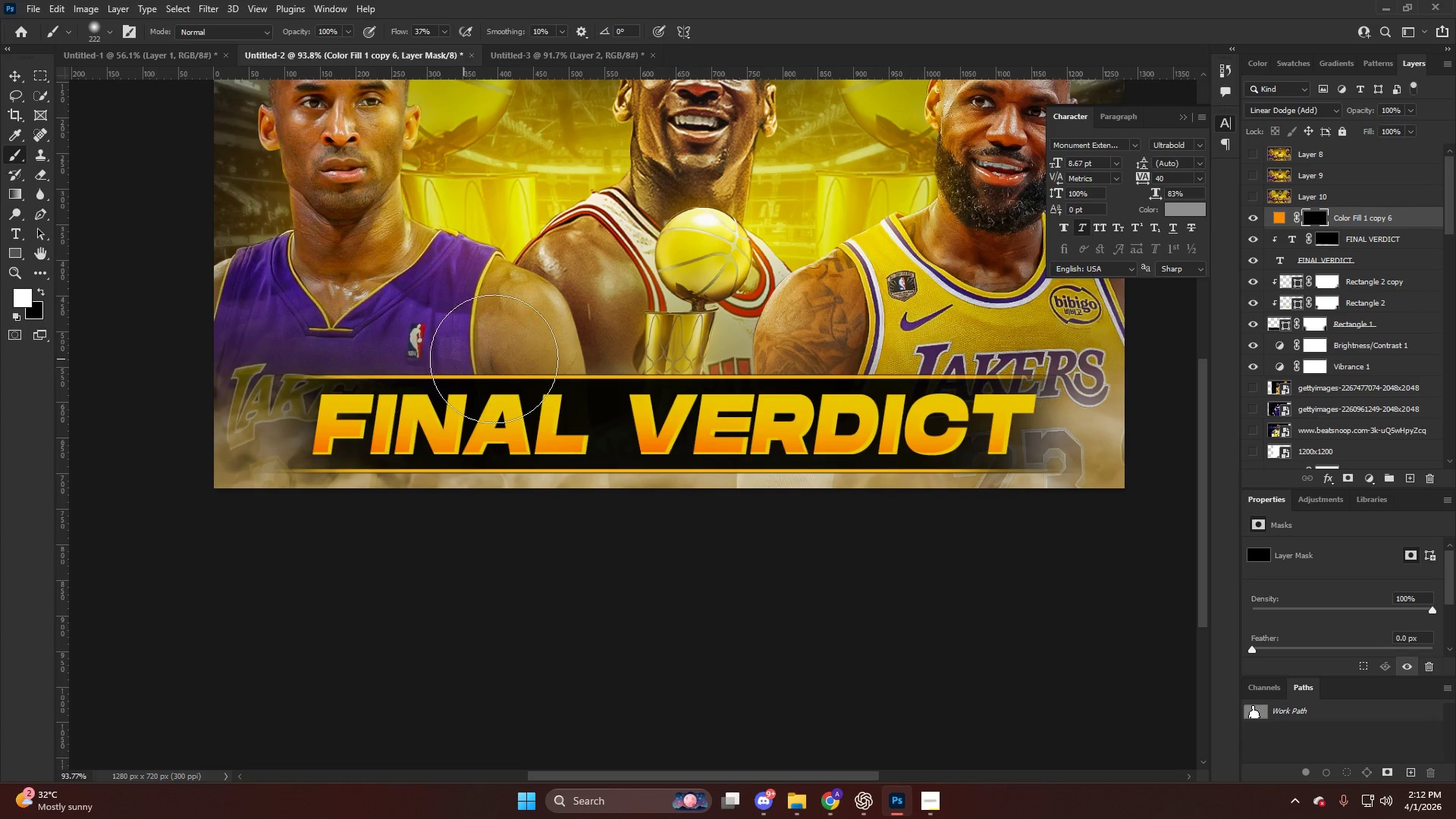 
key(B)
 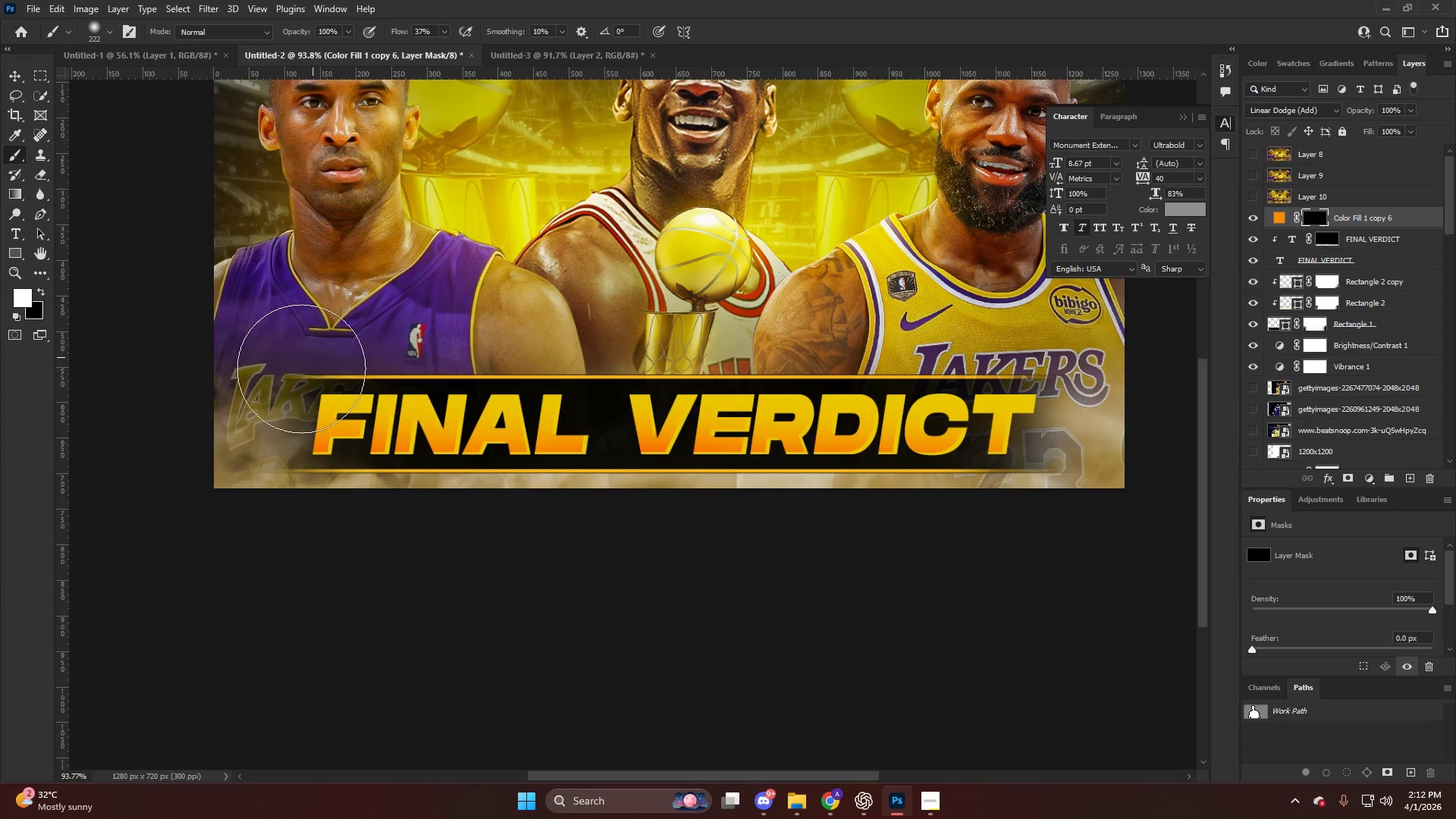 
hold_key(key=AltLeft, duration=0.53)
 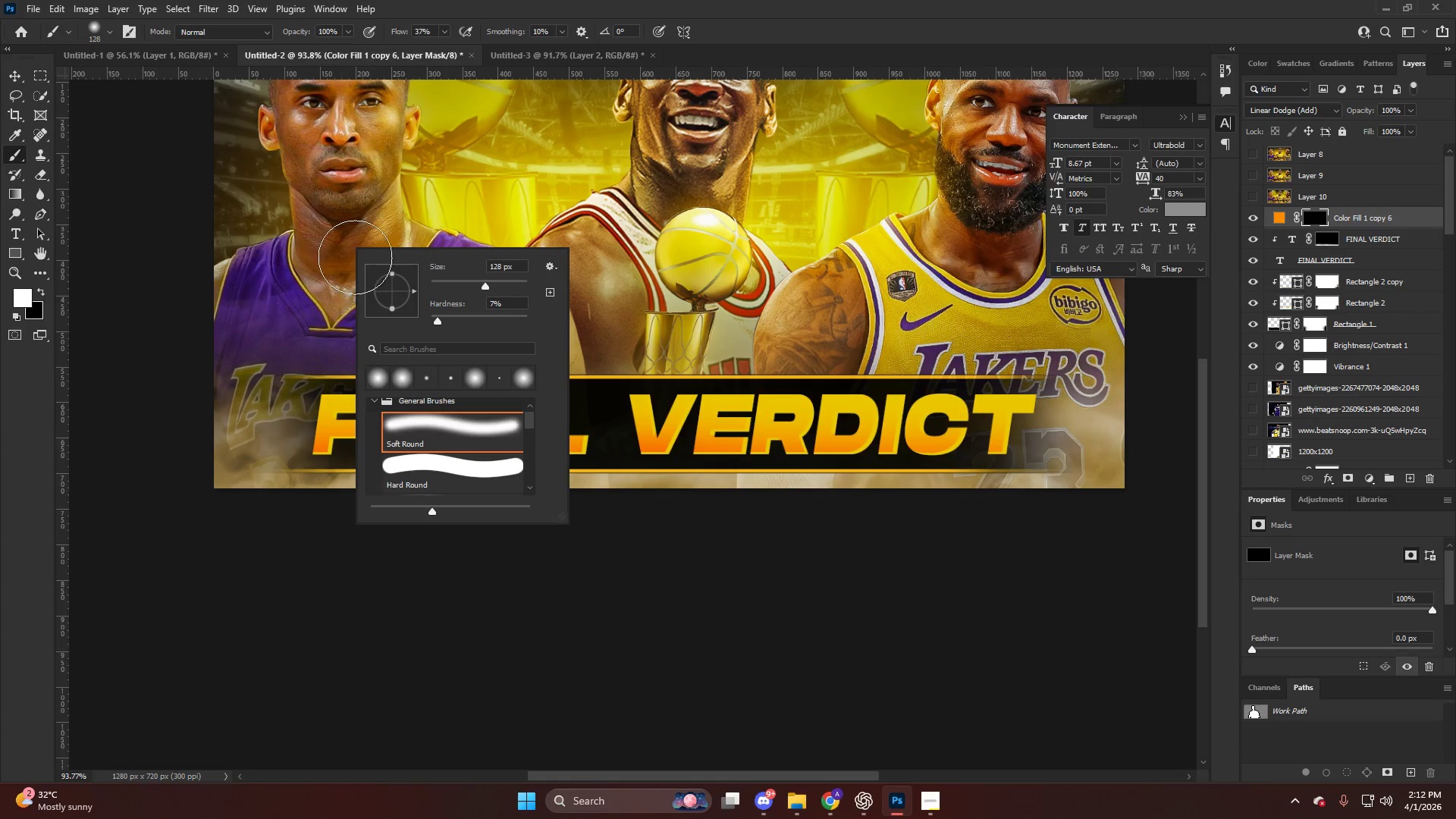 
left_click_drag(start_coordinate=[436, 321], to_coordinate=[318, 318])
 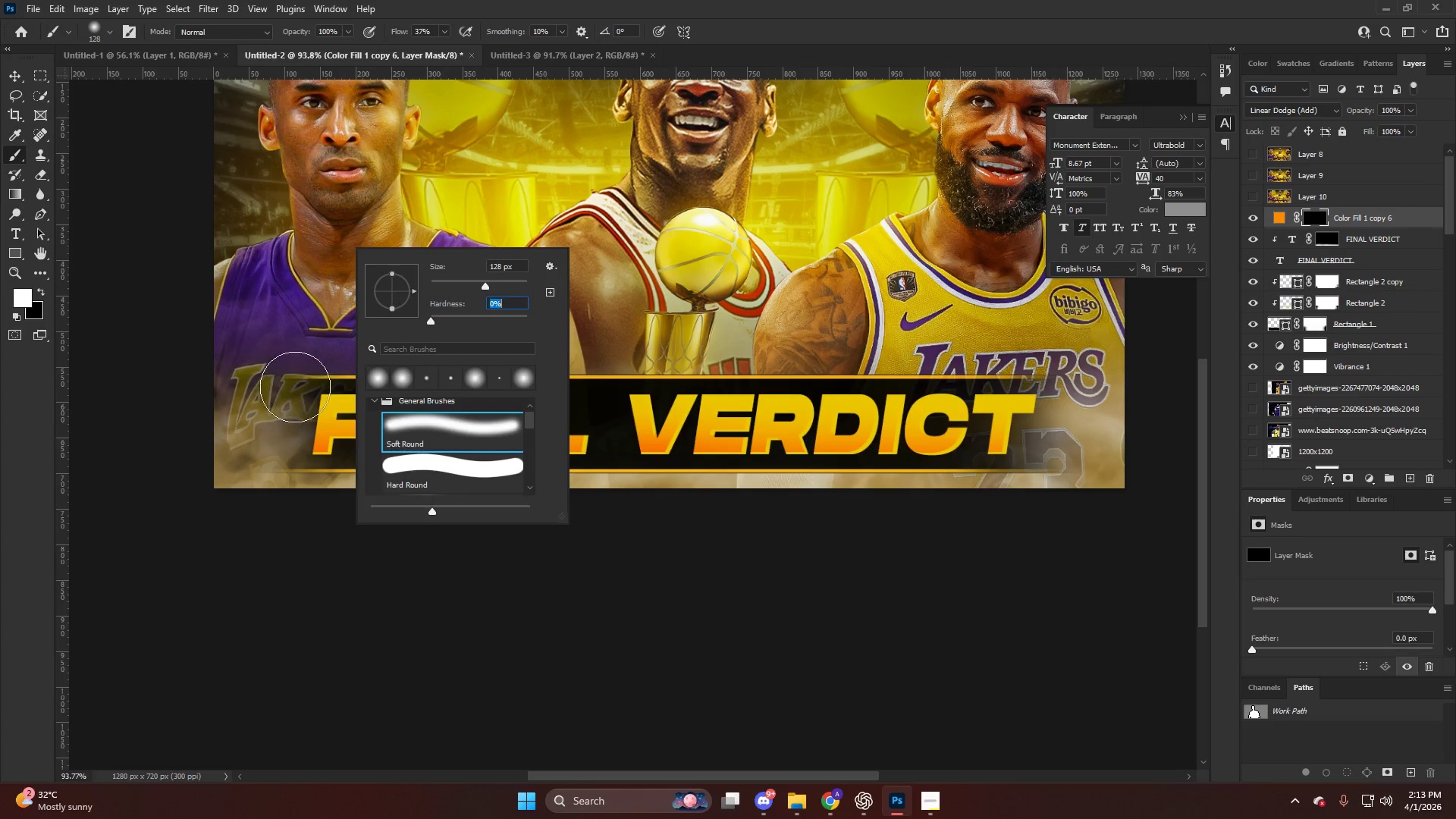 
hold_key(key=AltLeft, duration=0.72)
 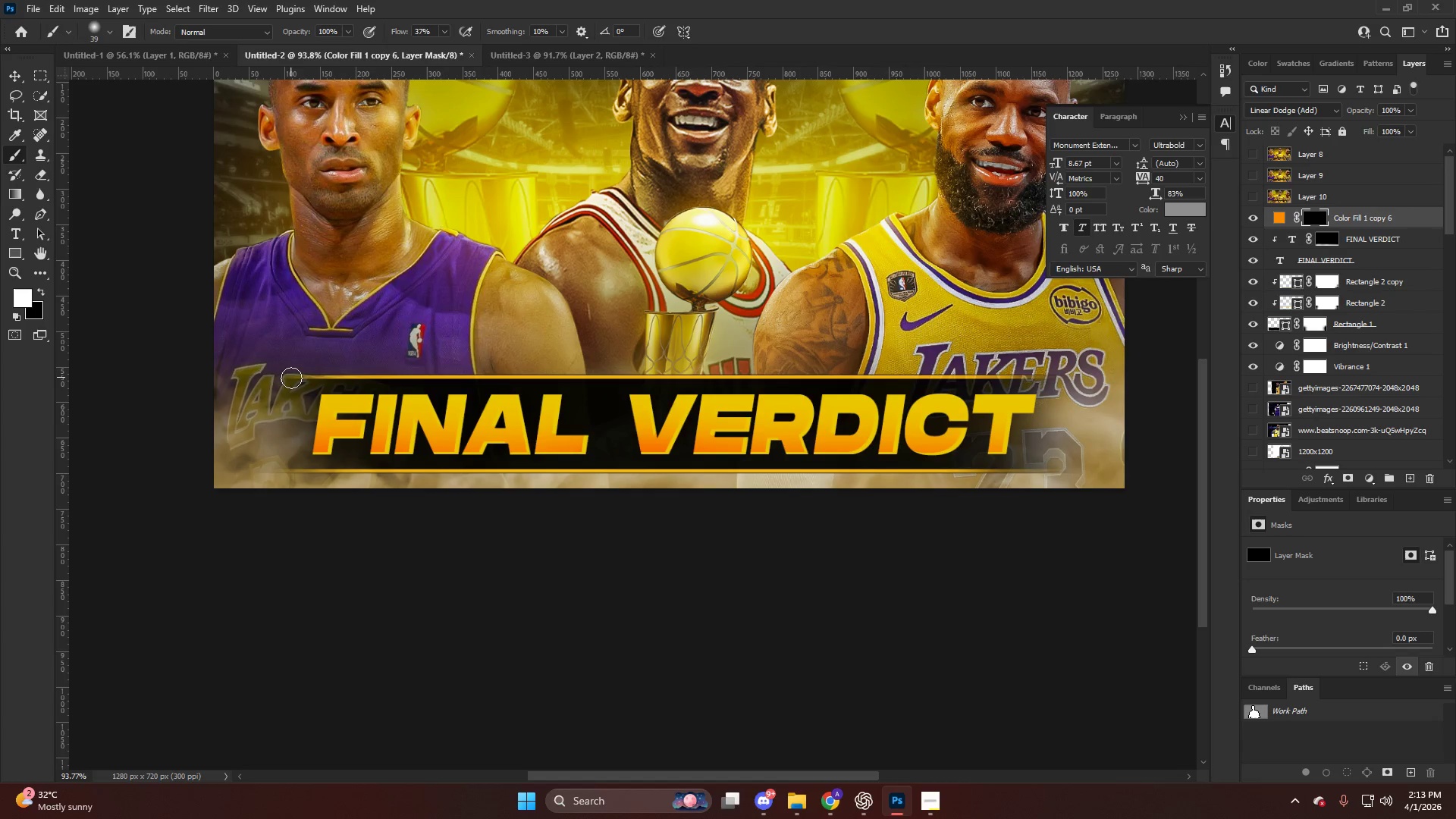 
hold_key(key=AltLeft, duration=0.39)
 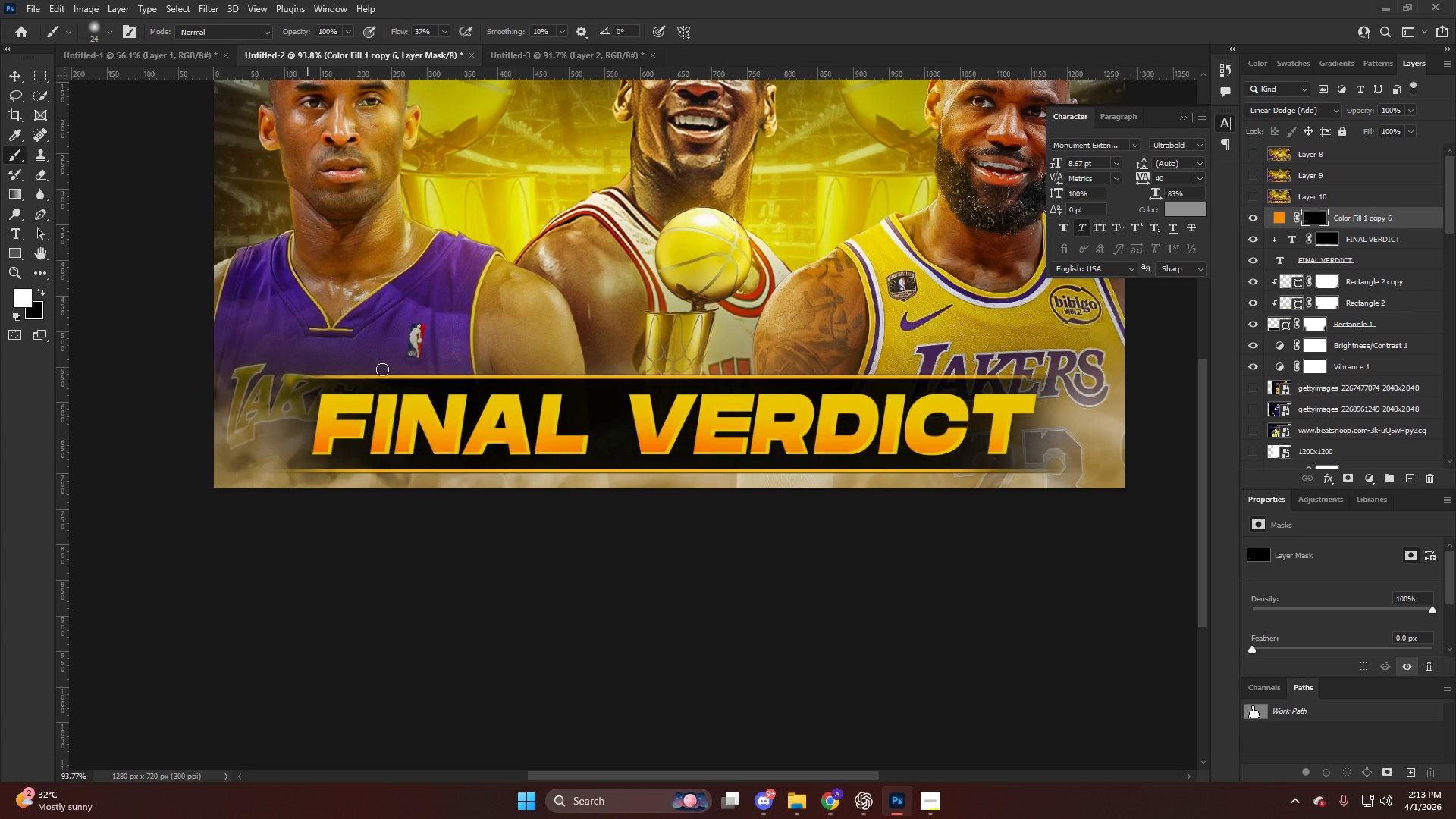 
key(Control+ControlLeft)
 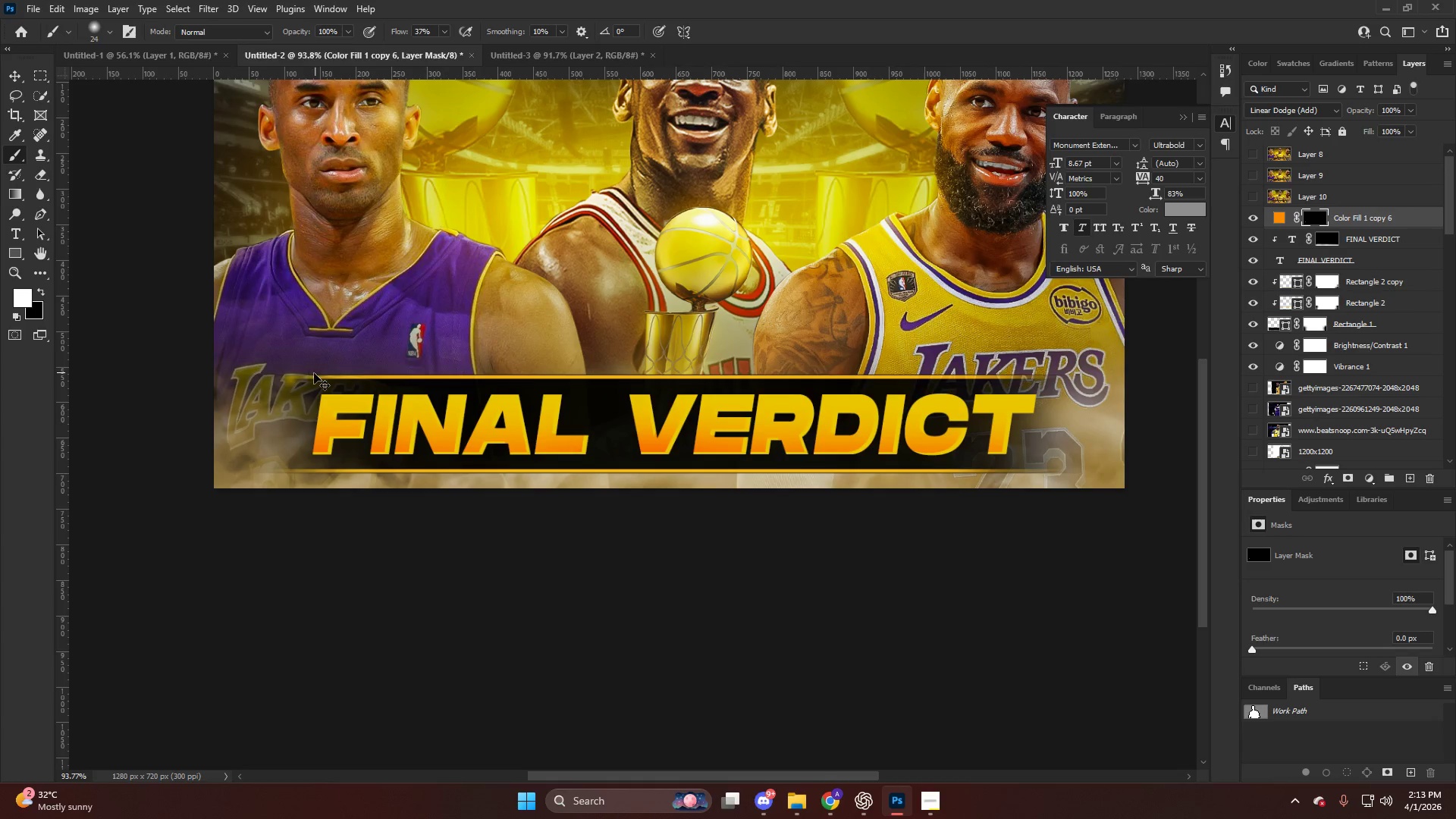 
key(Control+Z)
 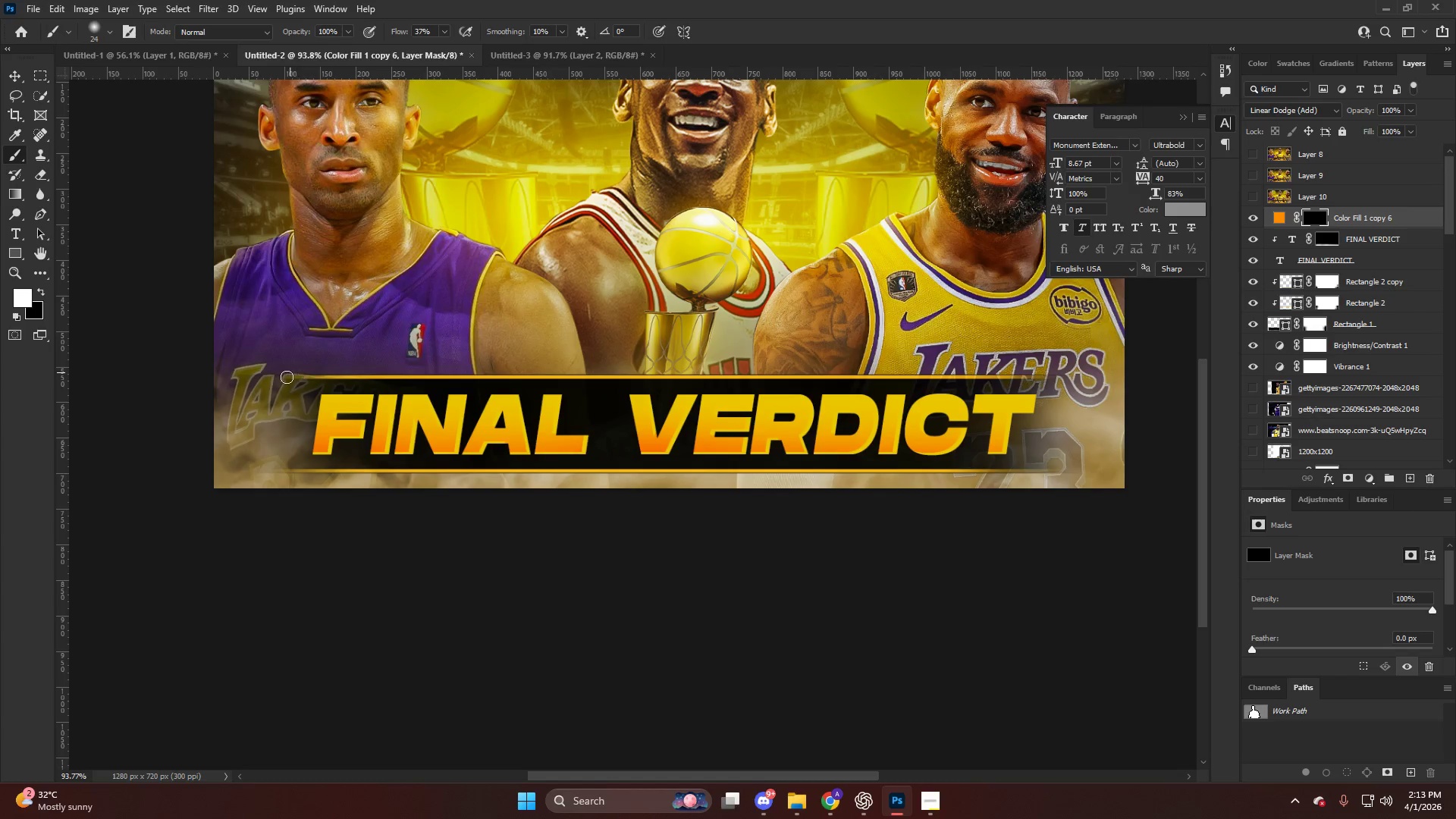 
hold_key(key=AltLeft, duration=0.34)
 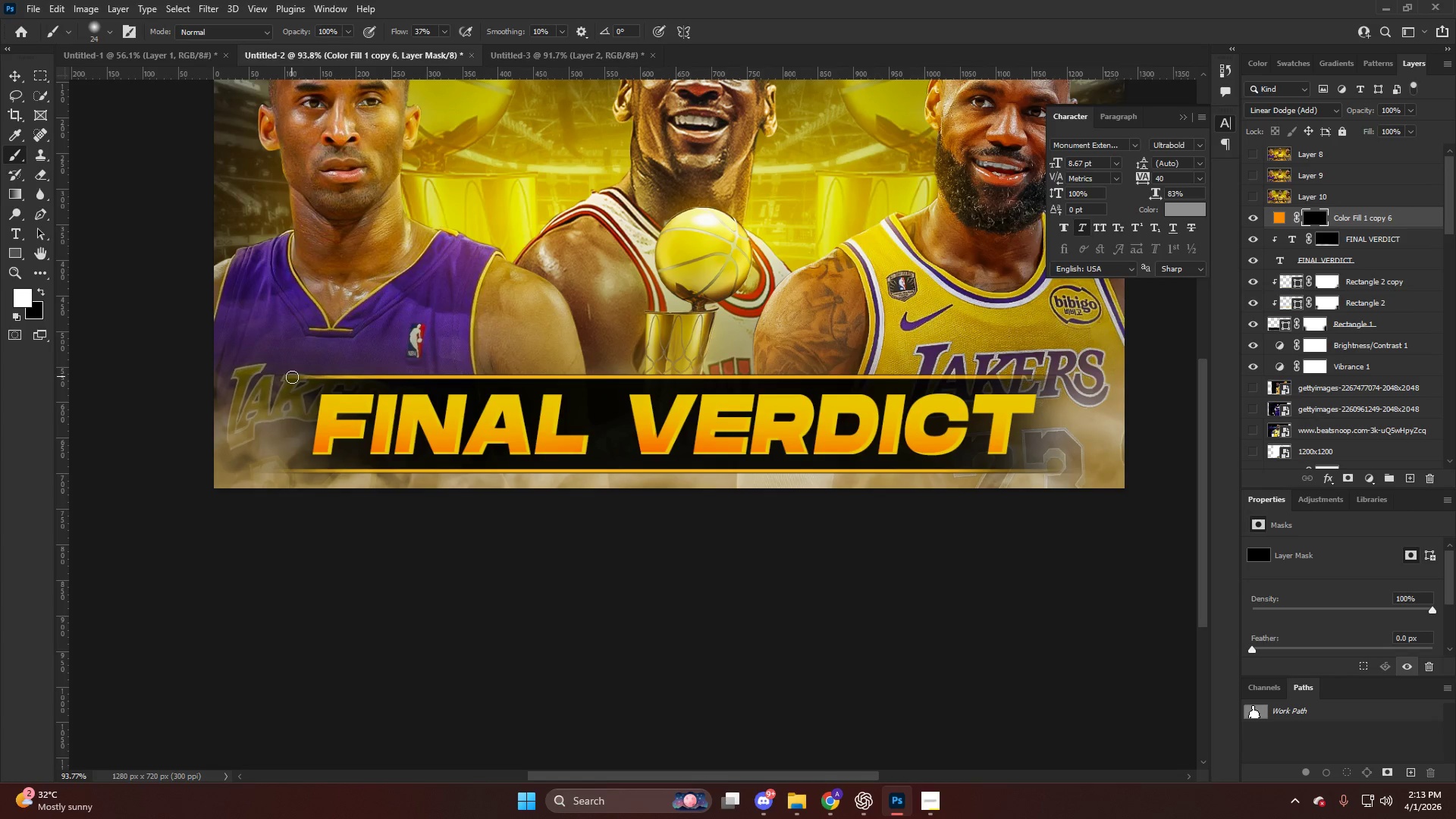 
left_click([293, 377])
 